 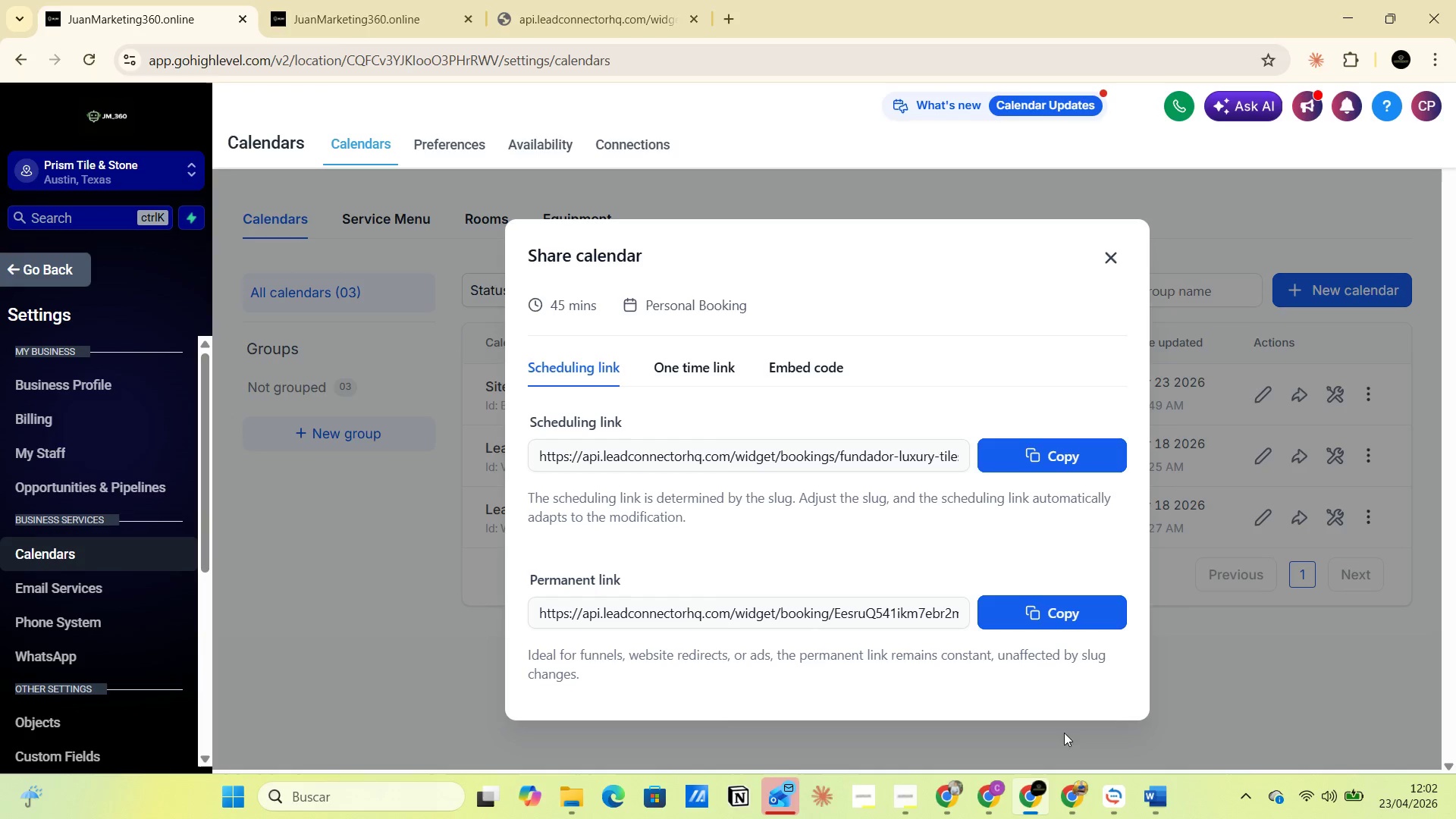 
left_click([358, 21])
 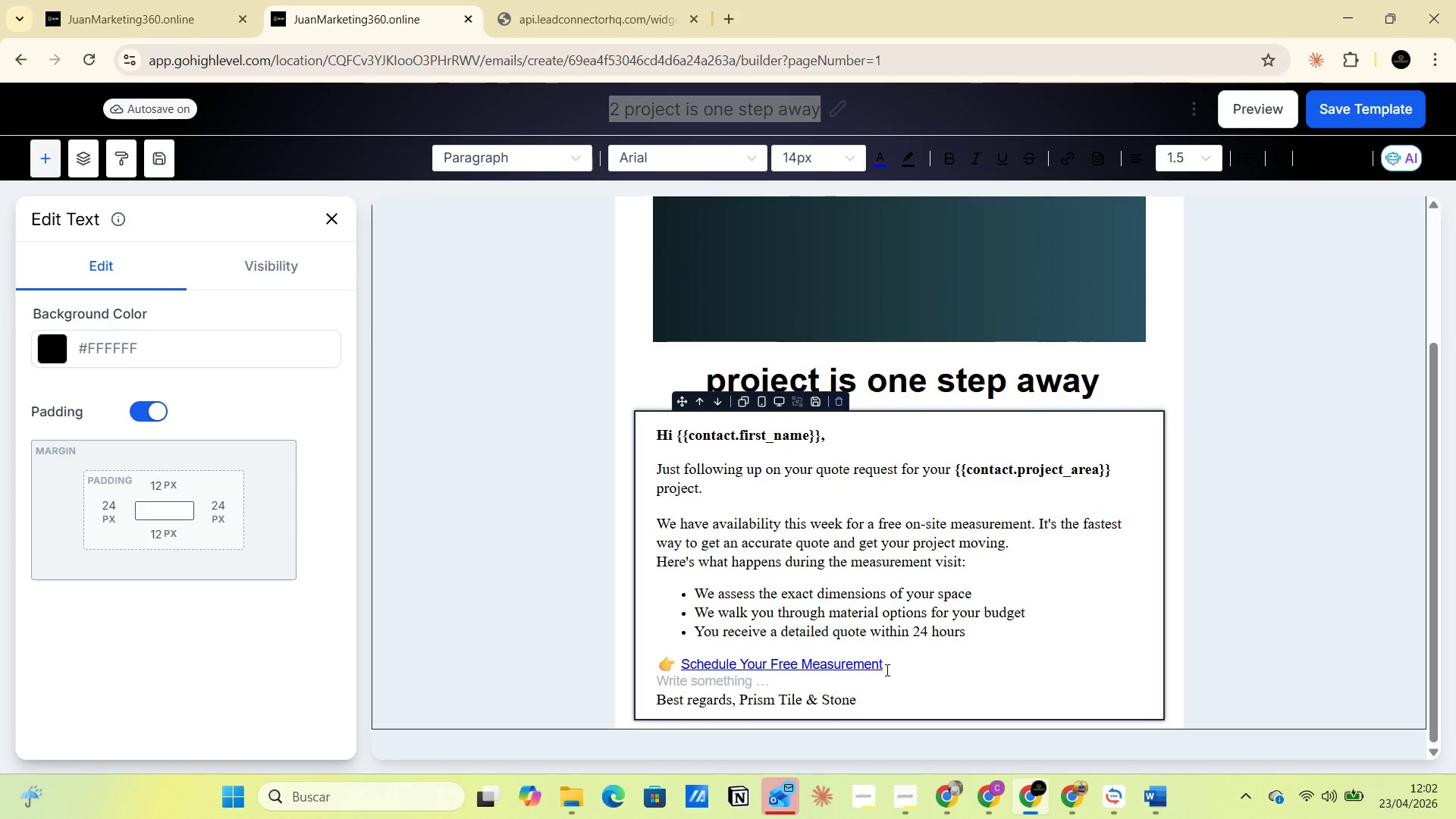 
left_click_drag(start_coordinate=[886, 663], to_coordinate=[682, 664])
 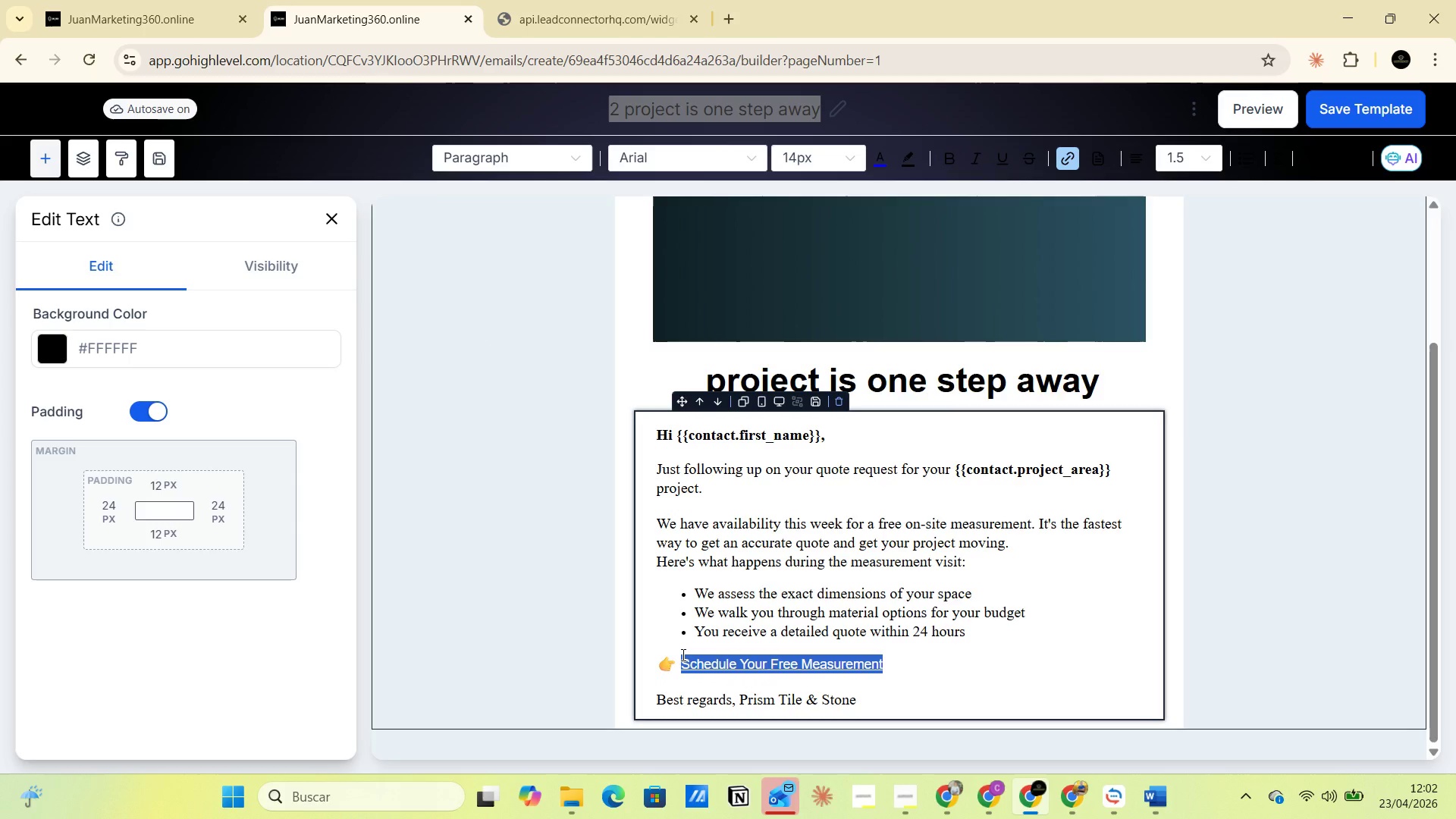 
key(Control+V)
 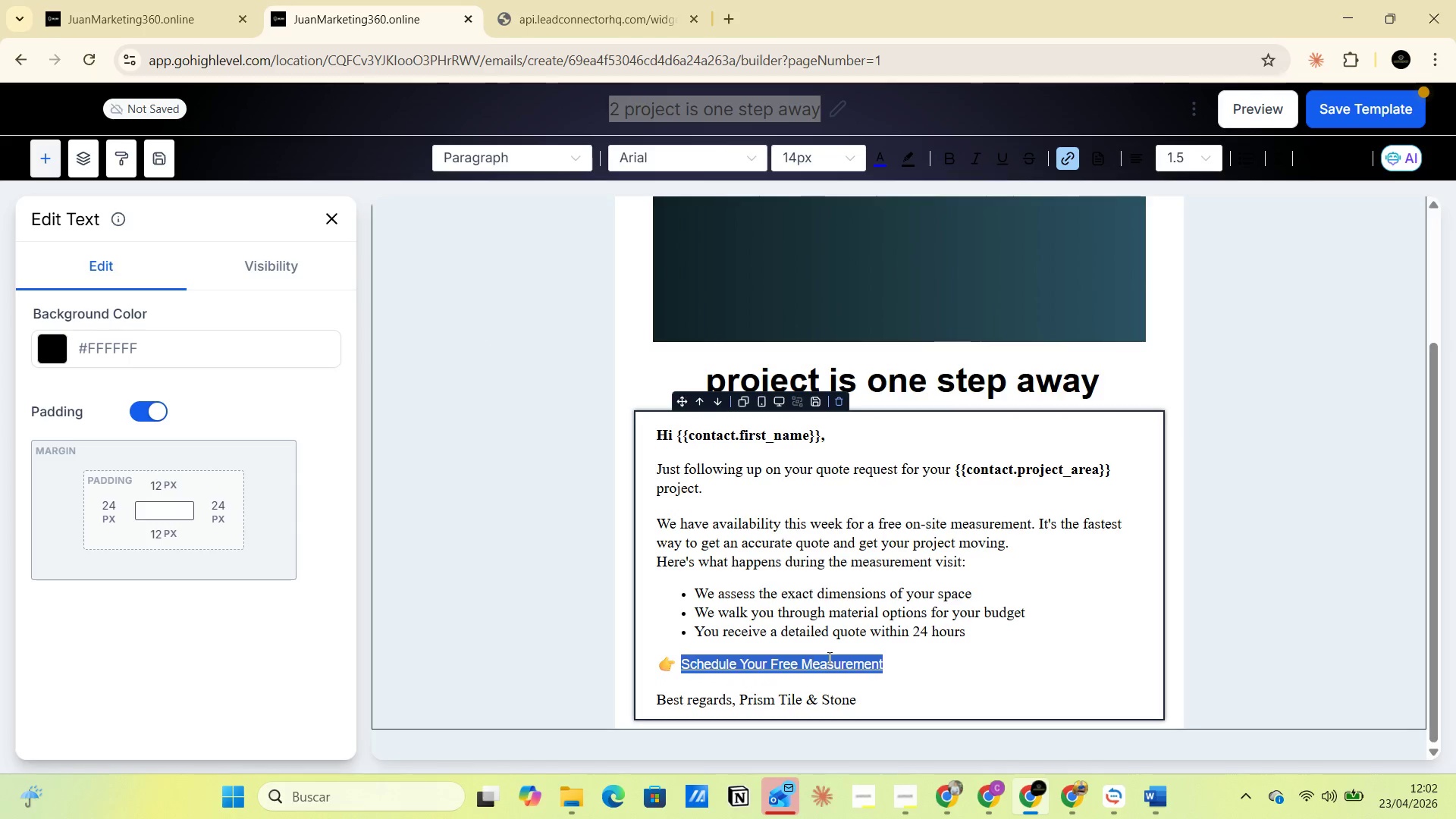 
left_click([897, 667])
 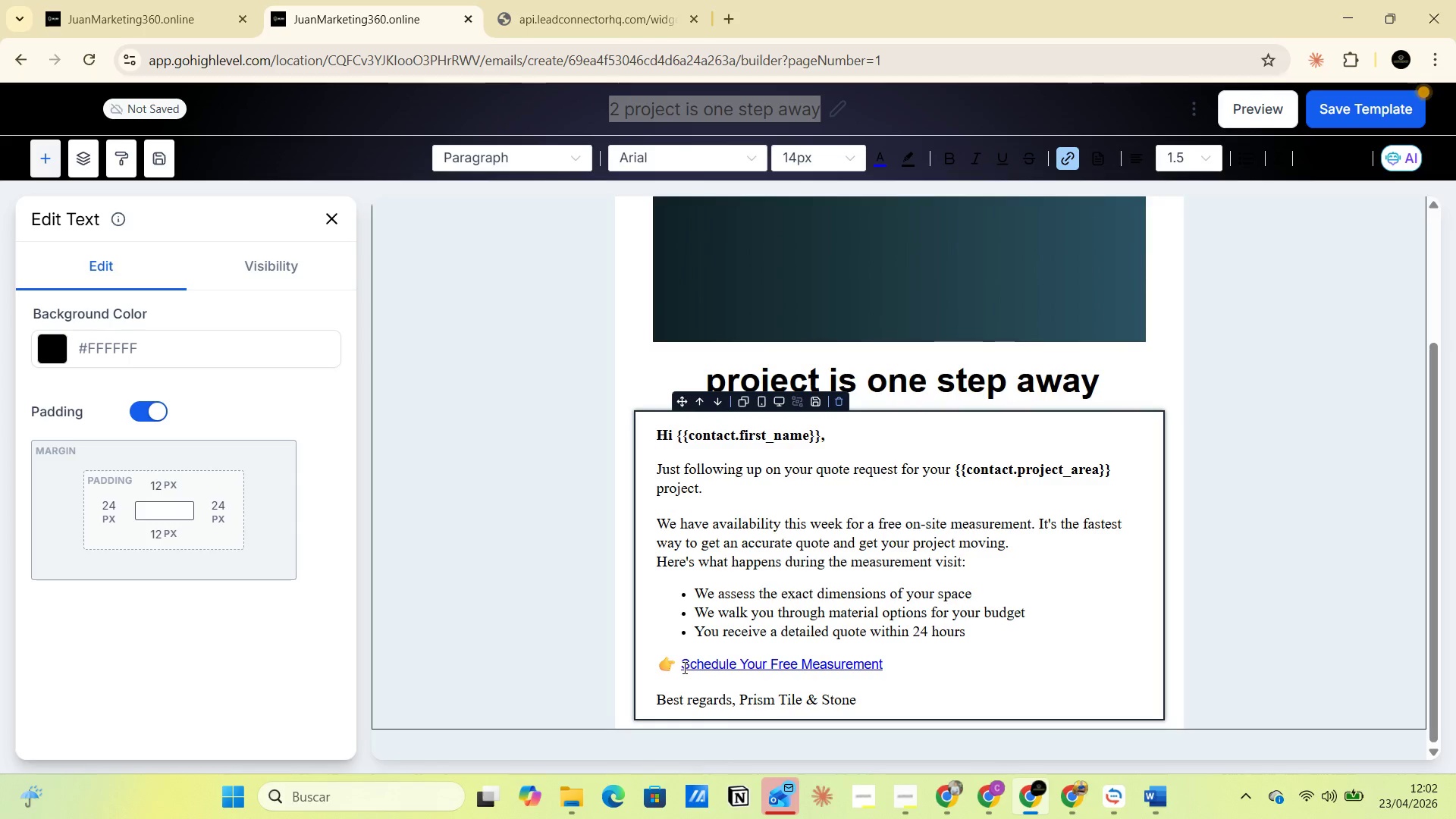 
left_click_drag(start_coordinate=[683, 667], to_coordinate=[905, 669])
 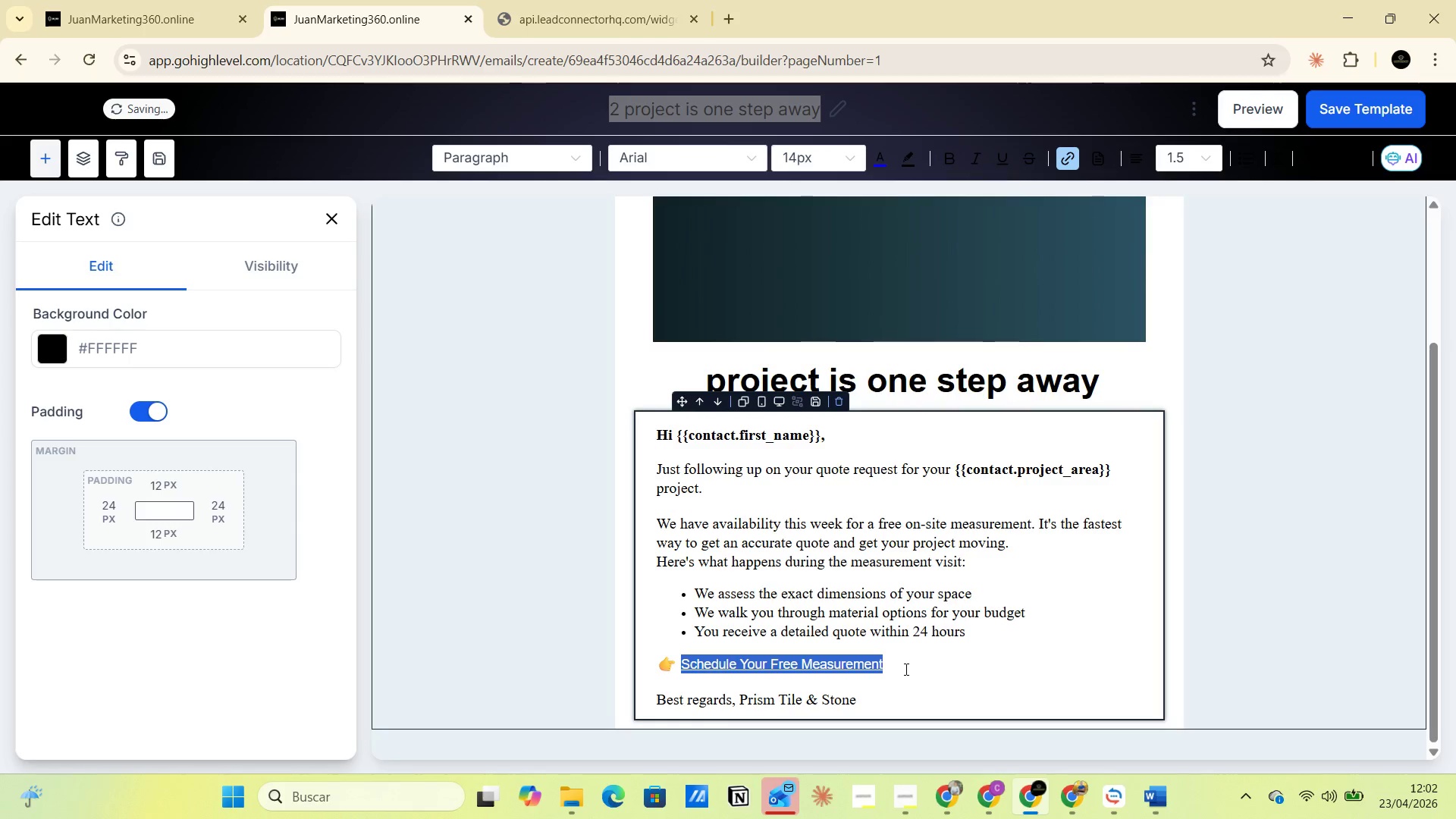 
key(Control+V)
 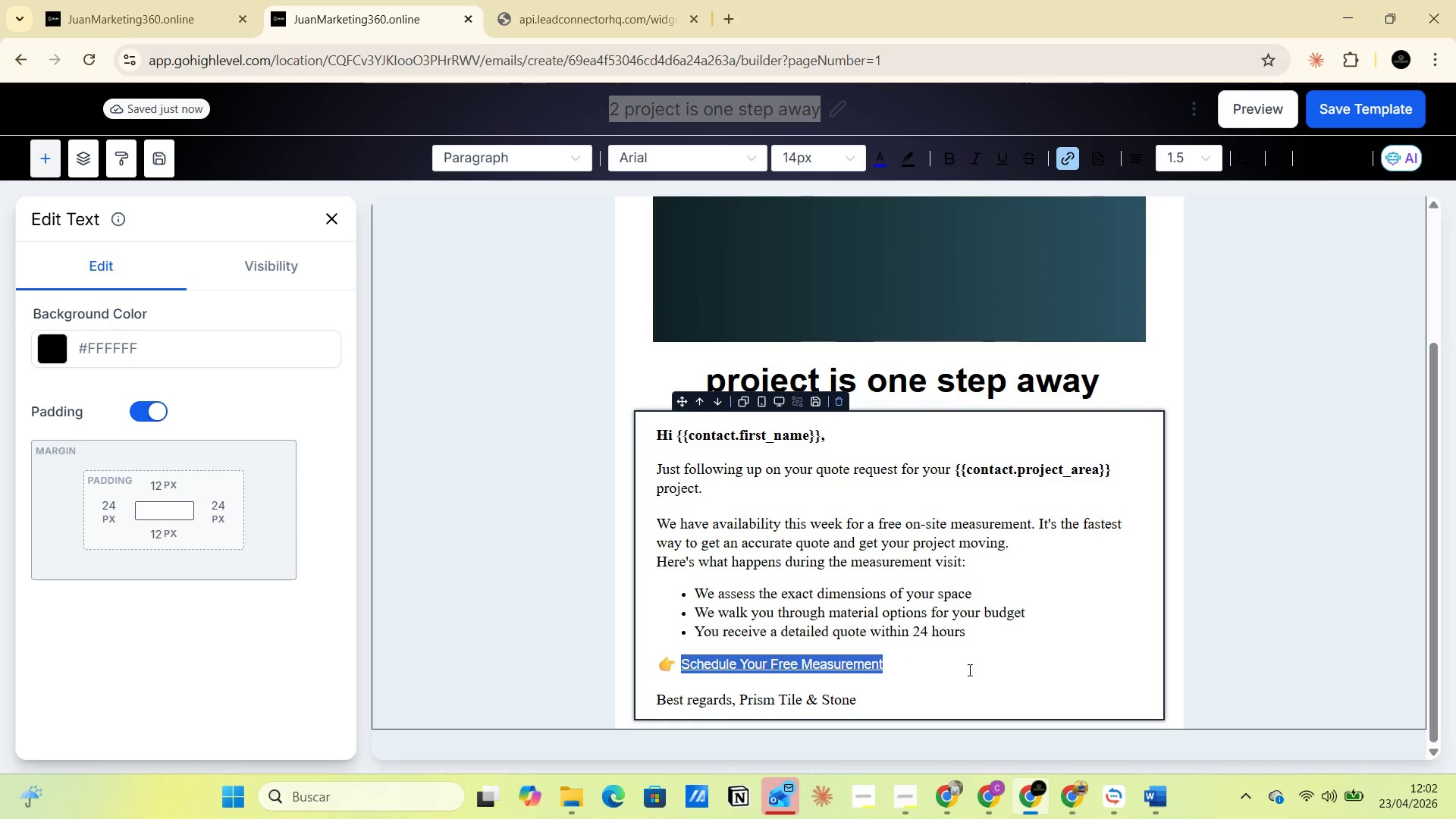 
left_click([968, 670])
 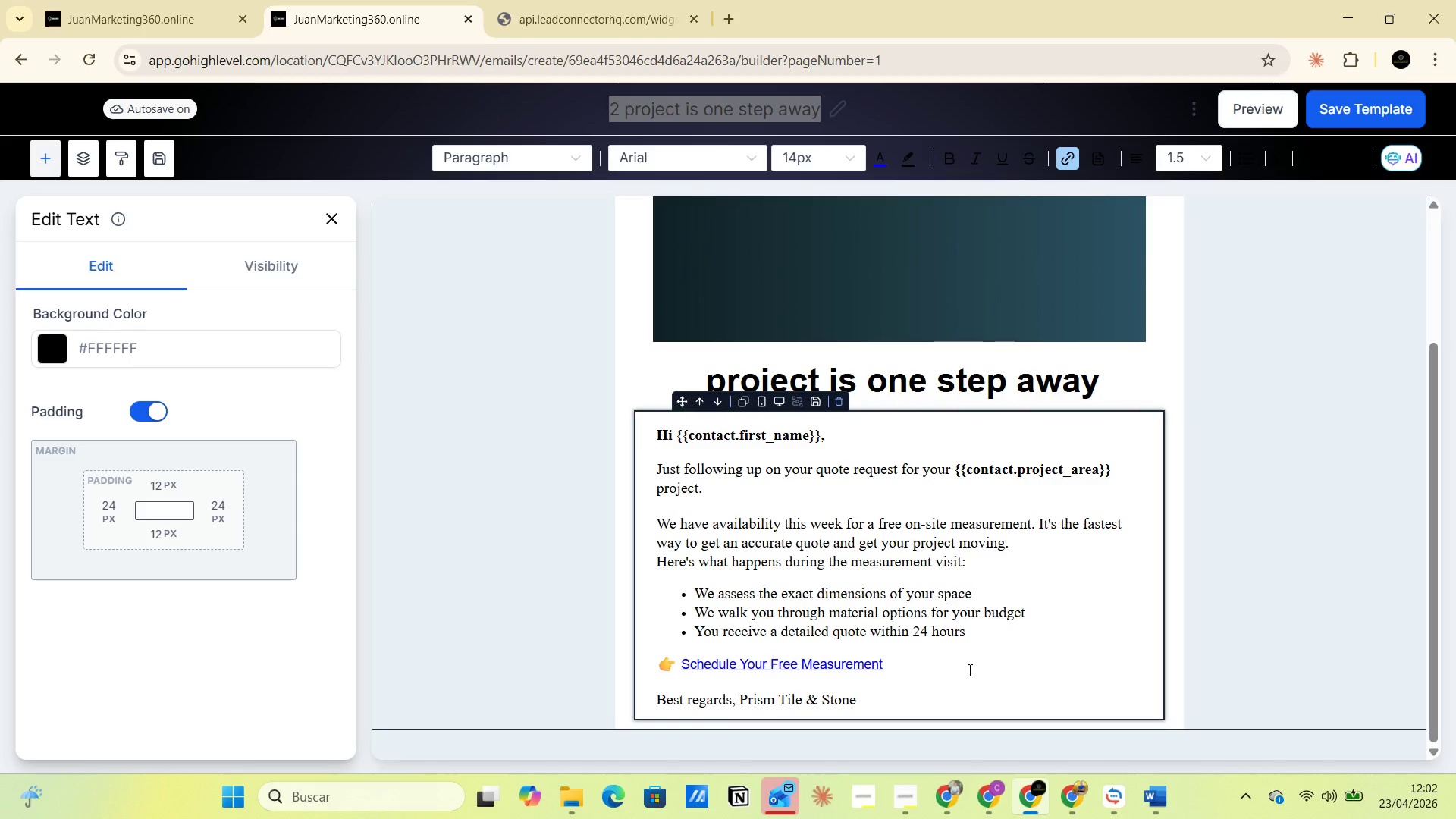 
key(Backspace)
 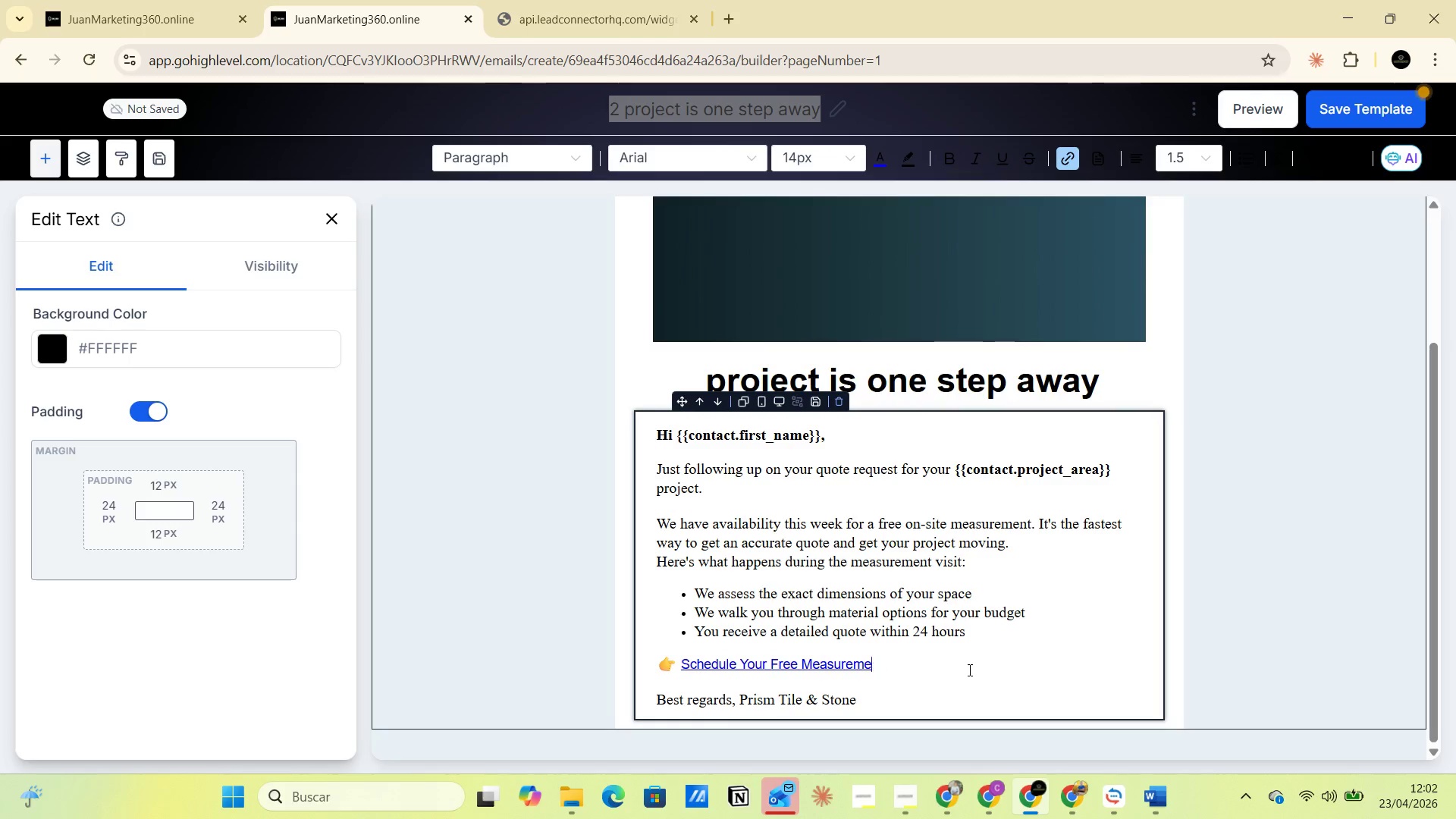 
key(Backspace)
 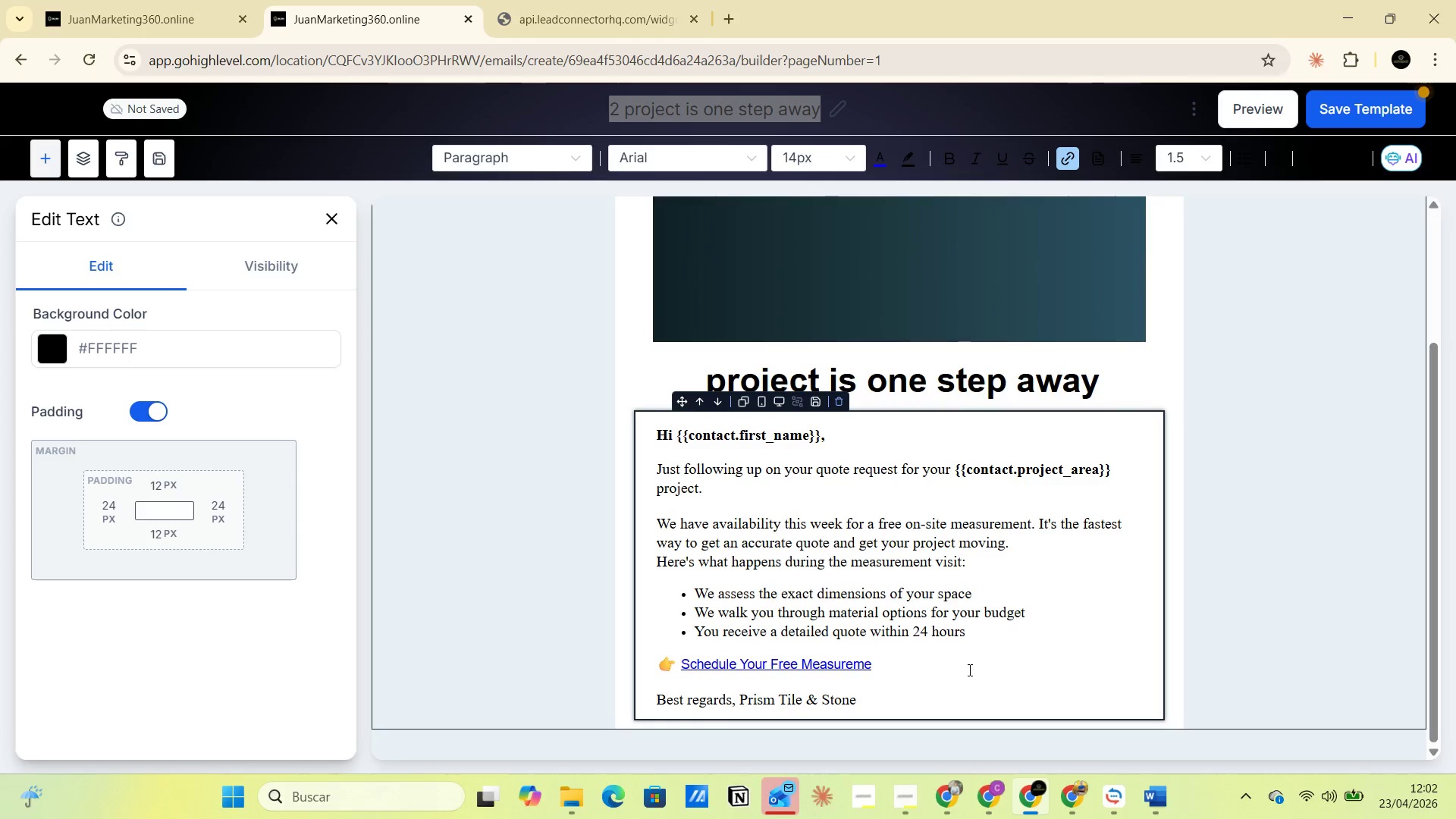 
key(Backspace)
 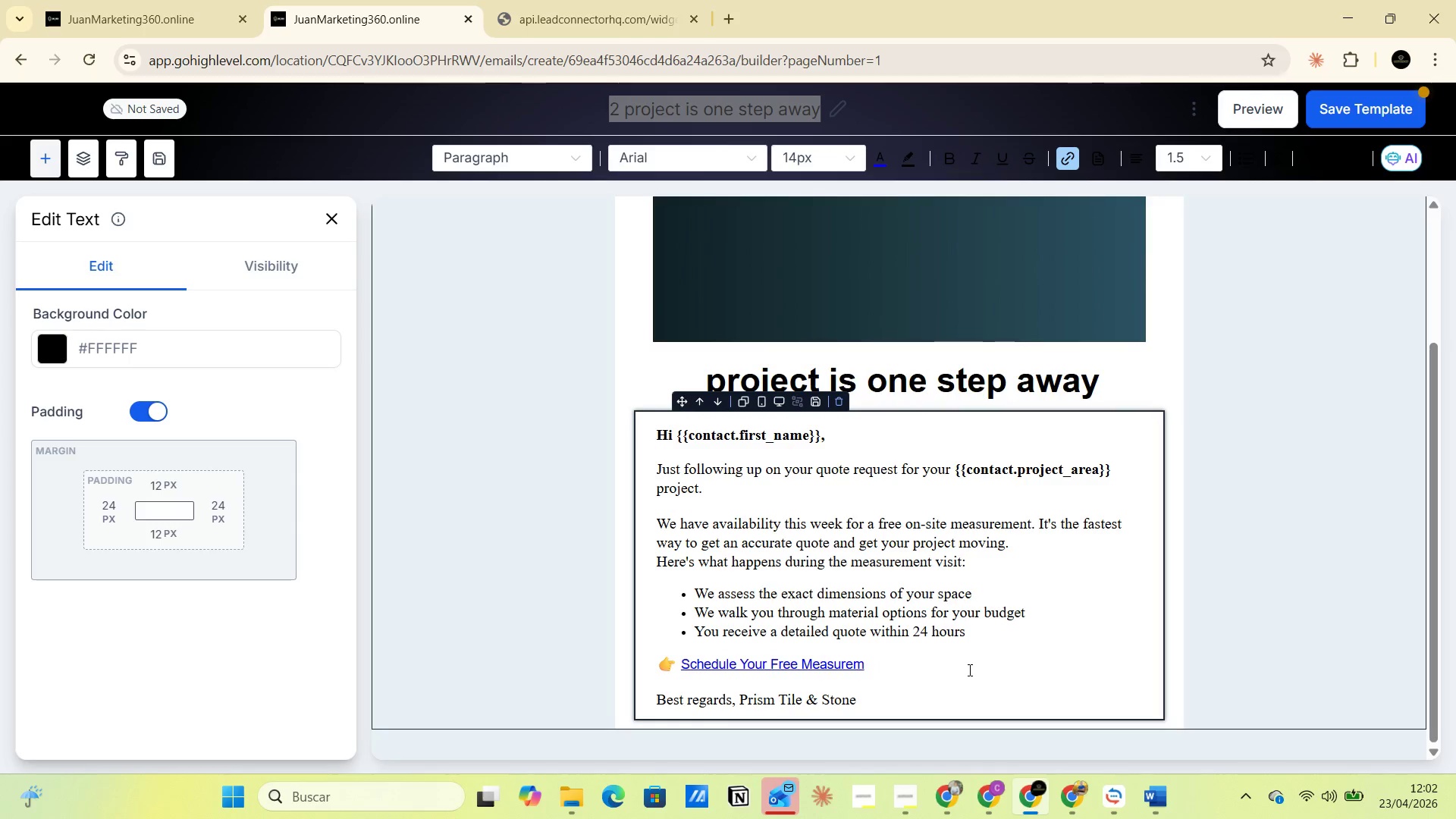 
key(Backspace)
 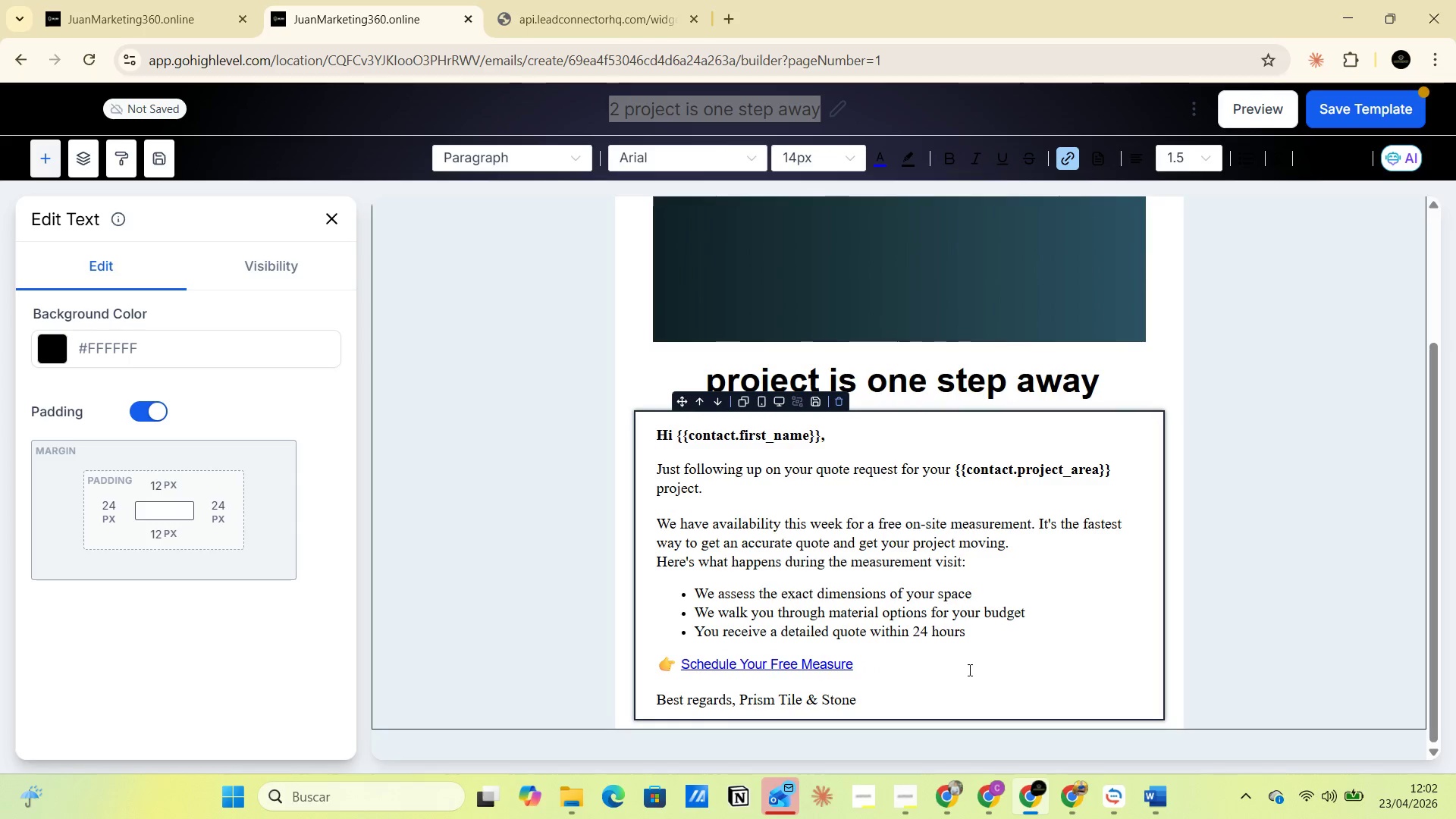 
key(Backspace)
 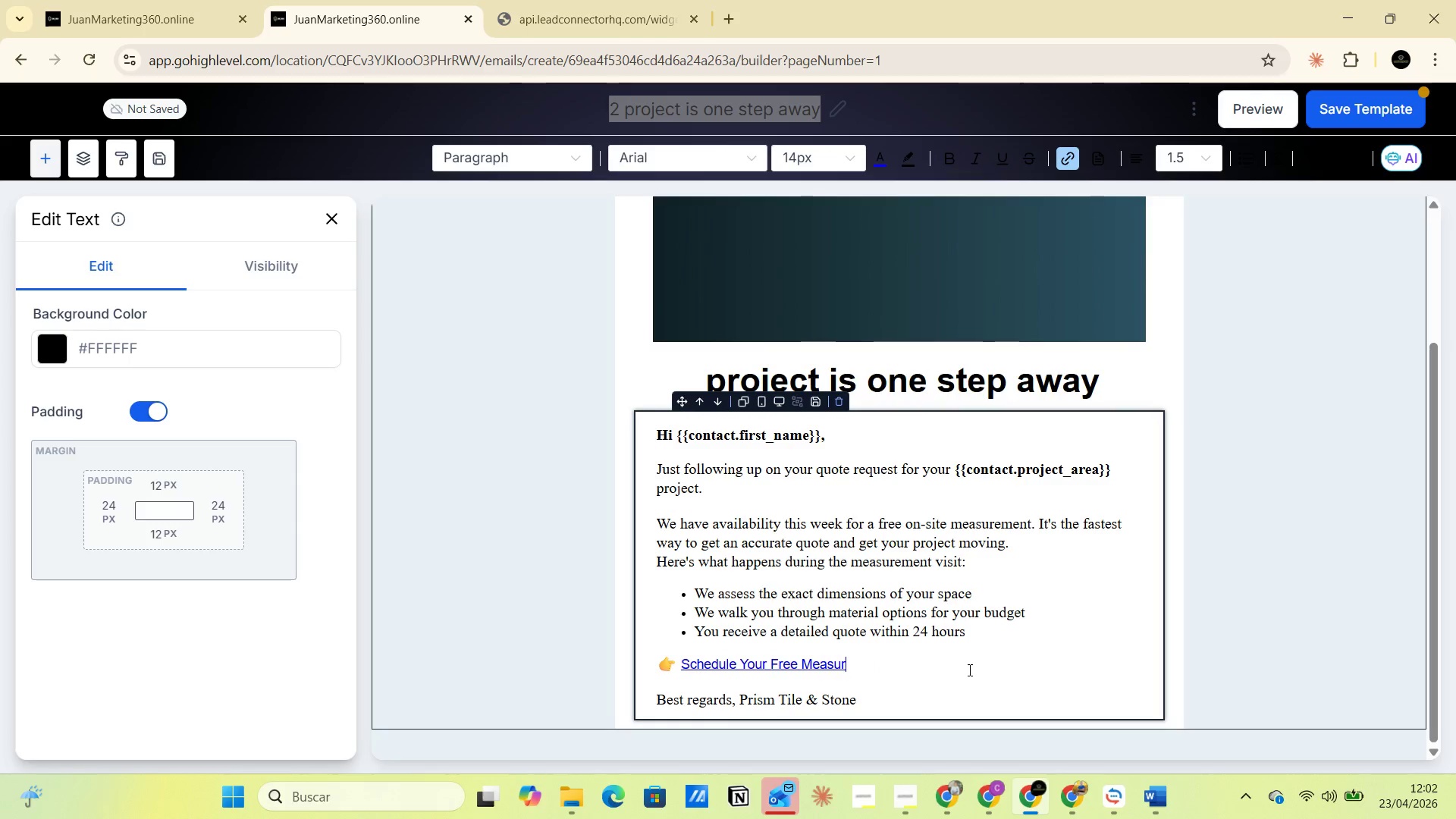 
key(Backspace)
 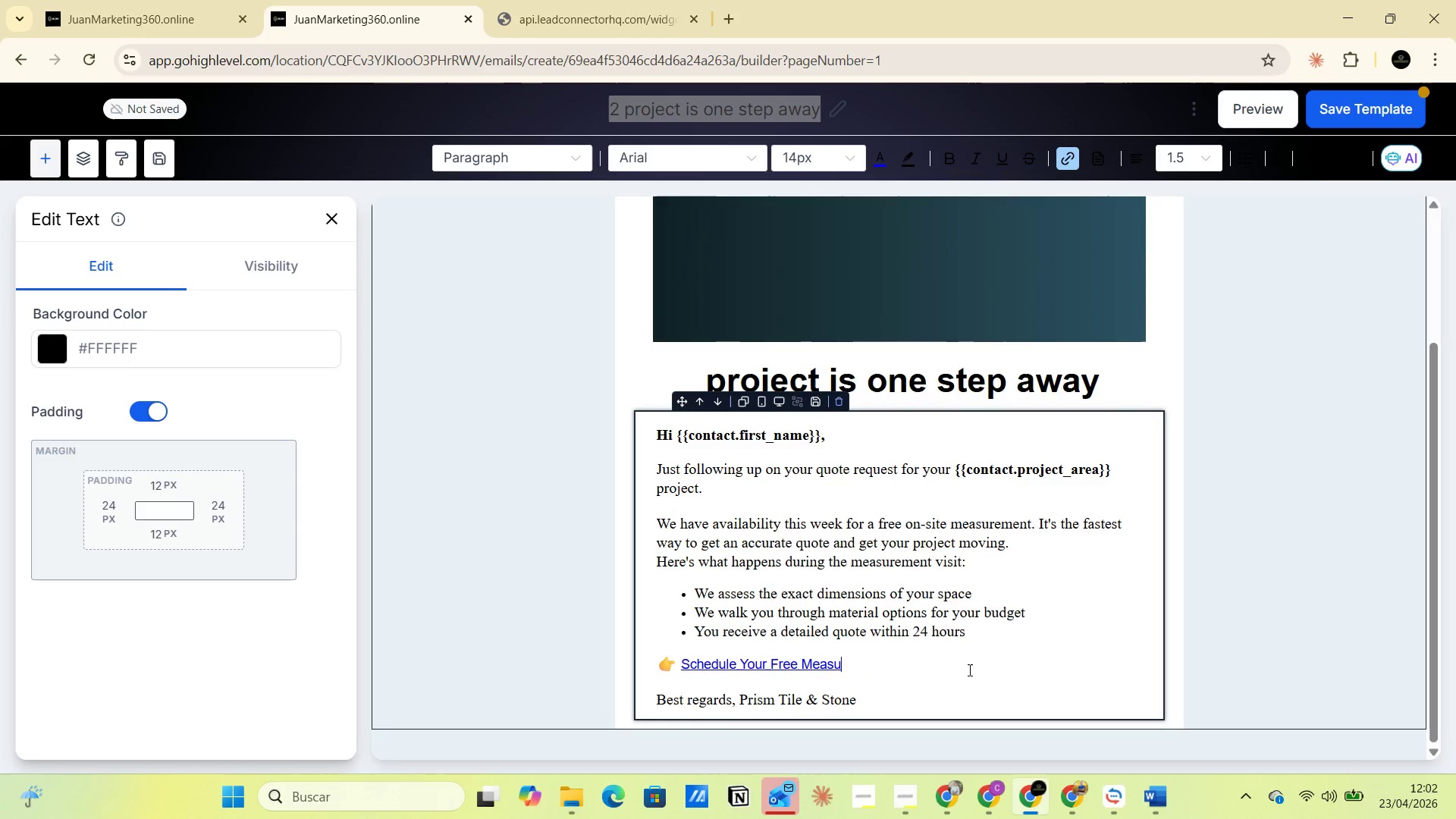 
key(Backspace)
 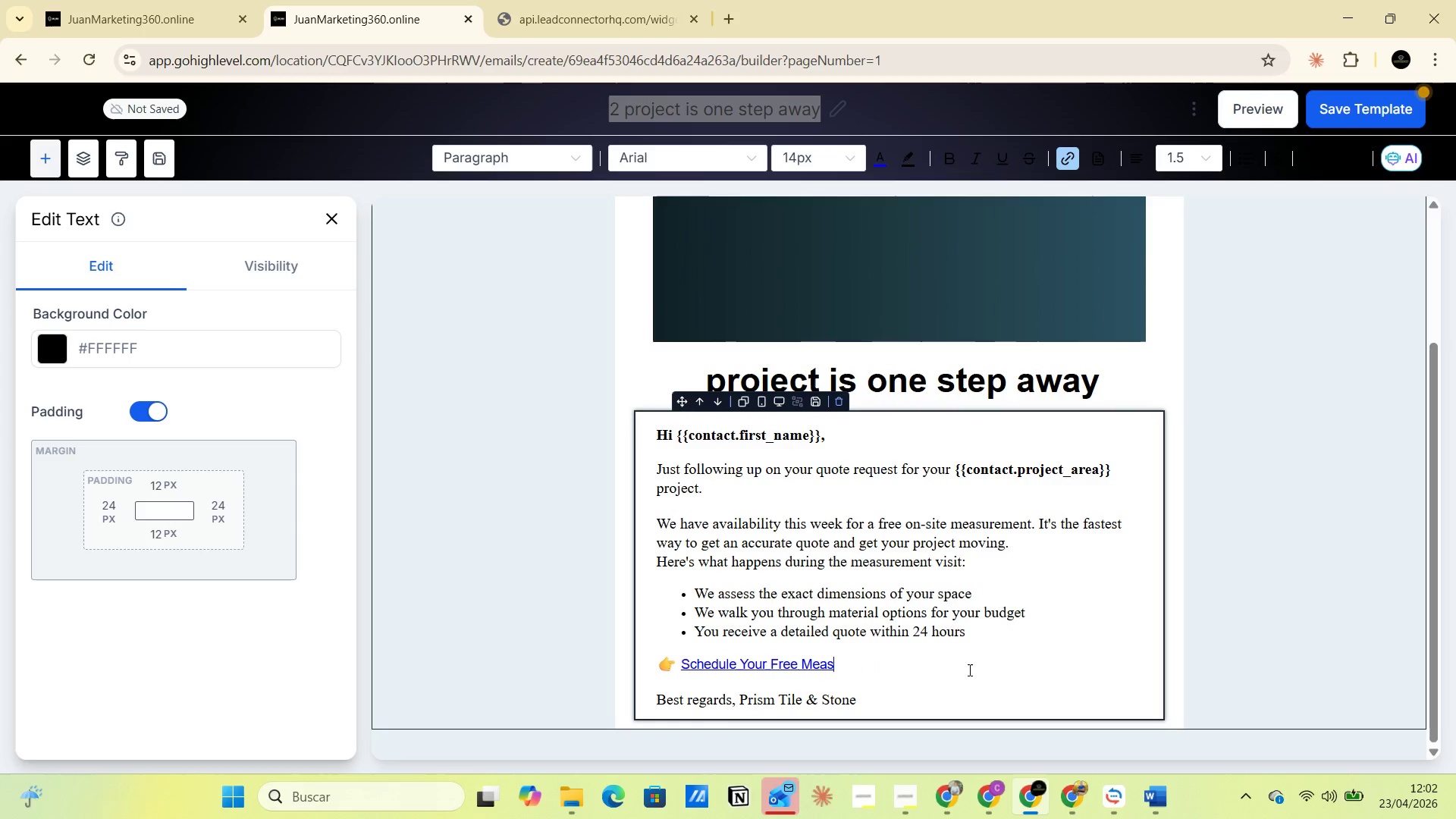 
key(Backspace)
 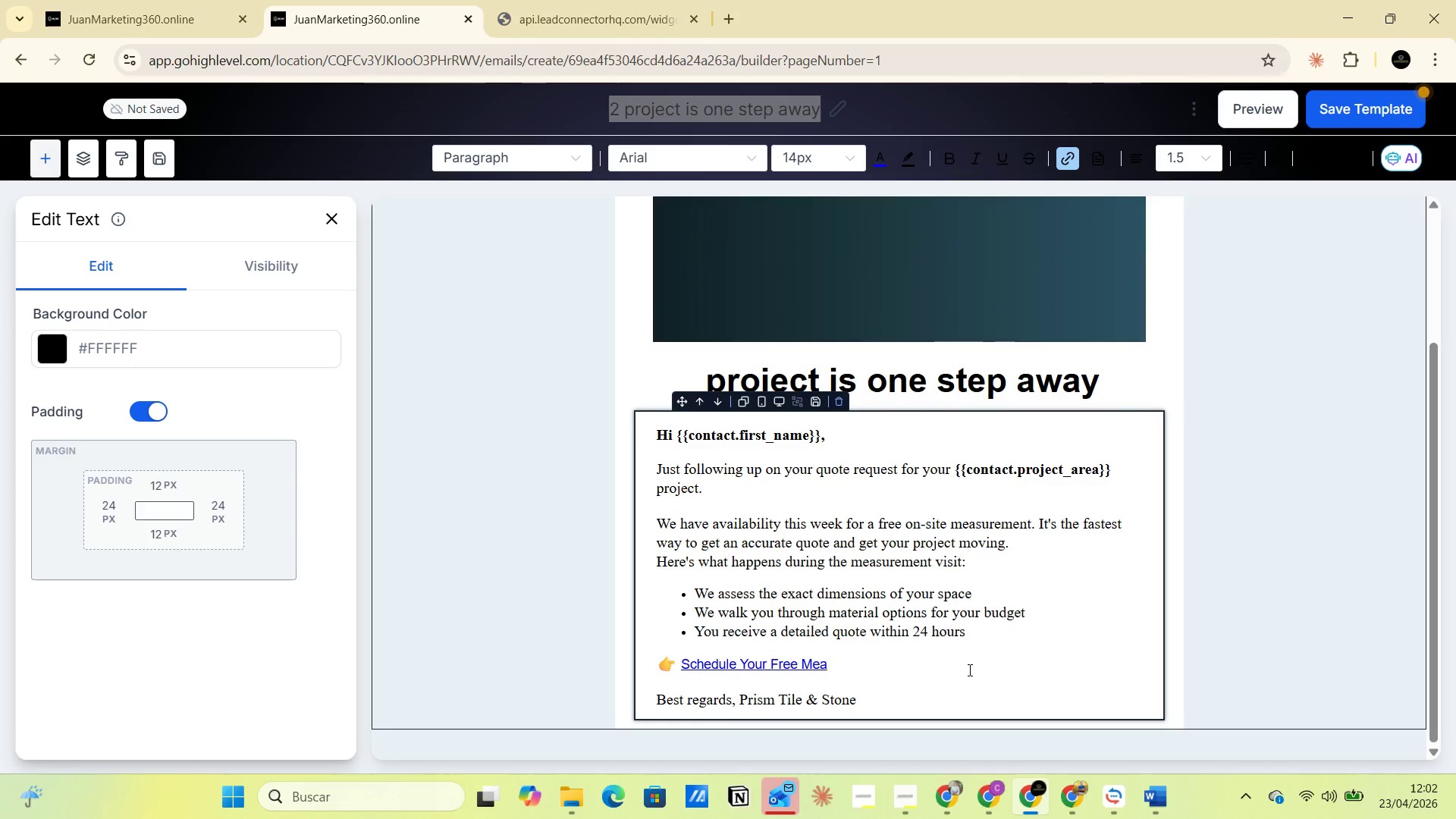 
key(Backspace)
 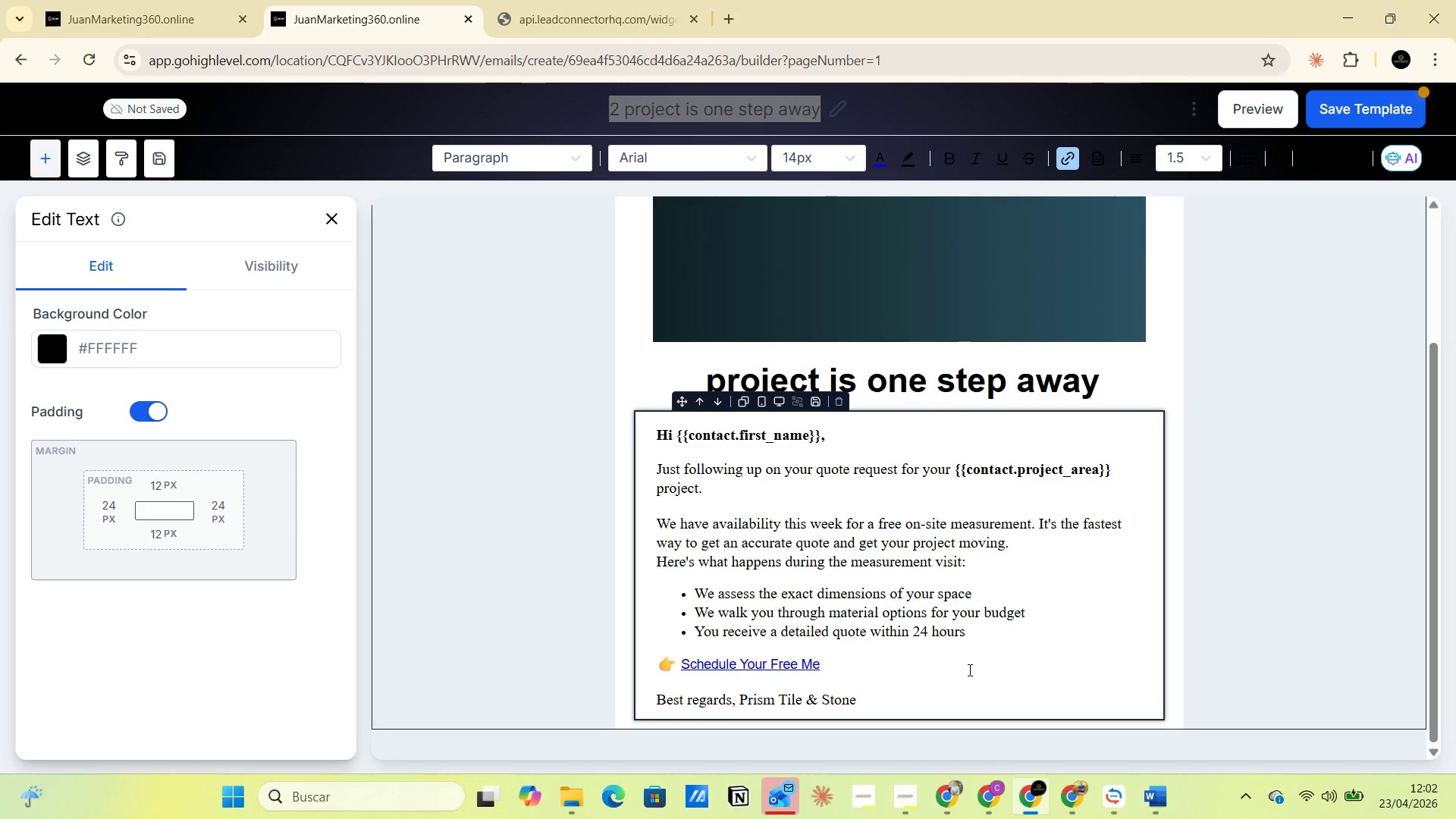 
key(Backspace)
 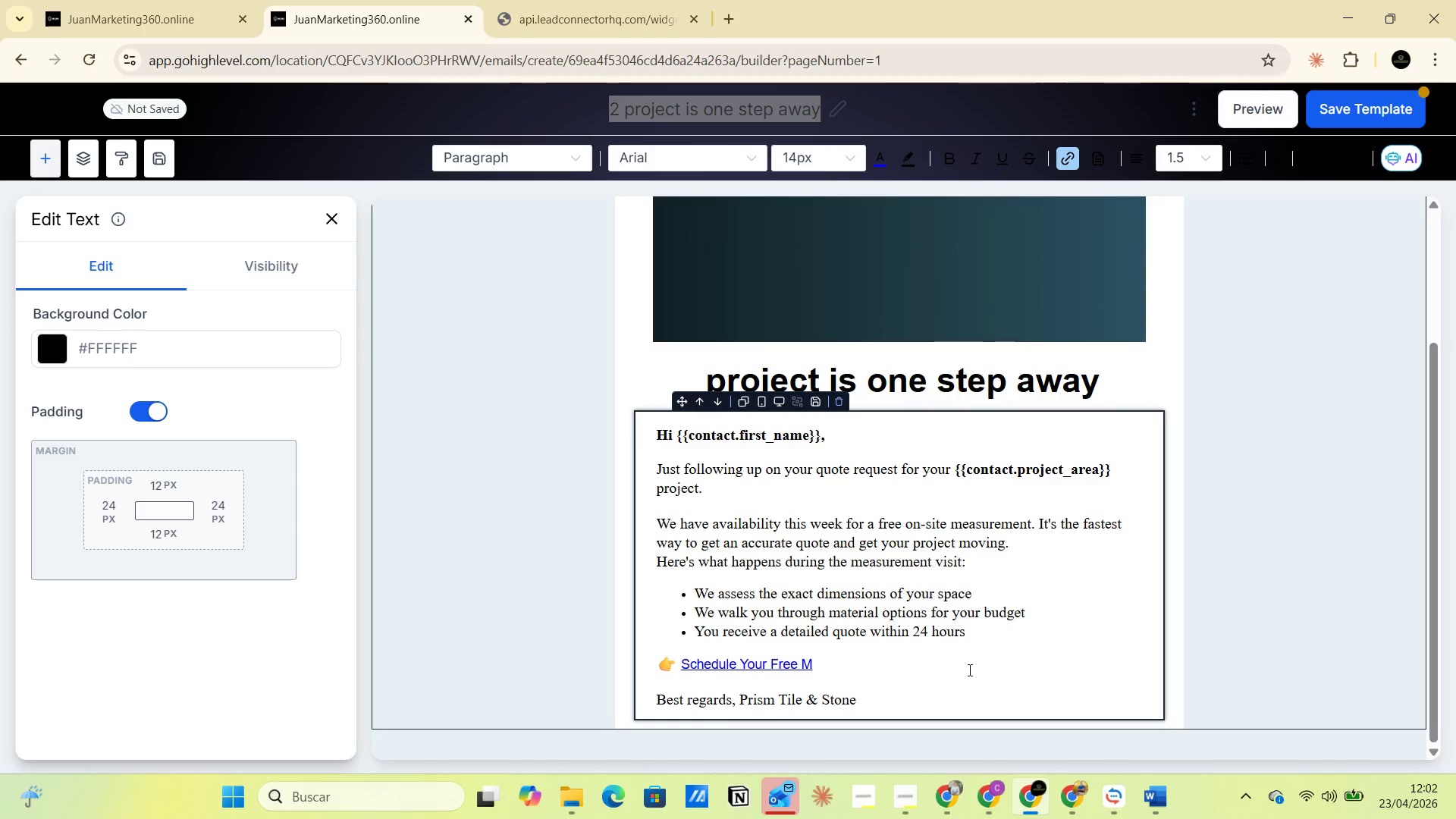 
key(Backspace)
 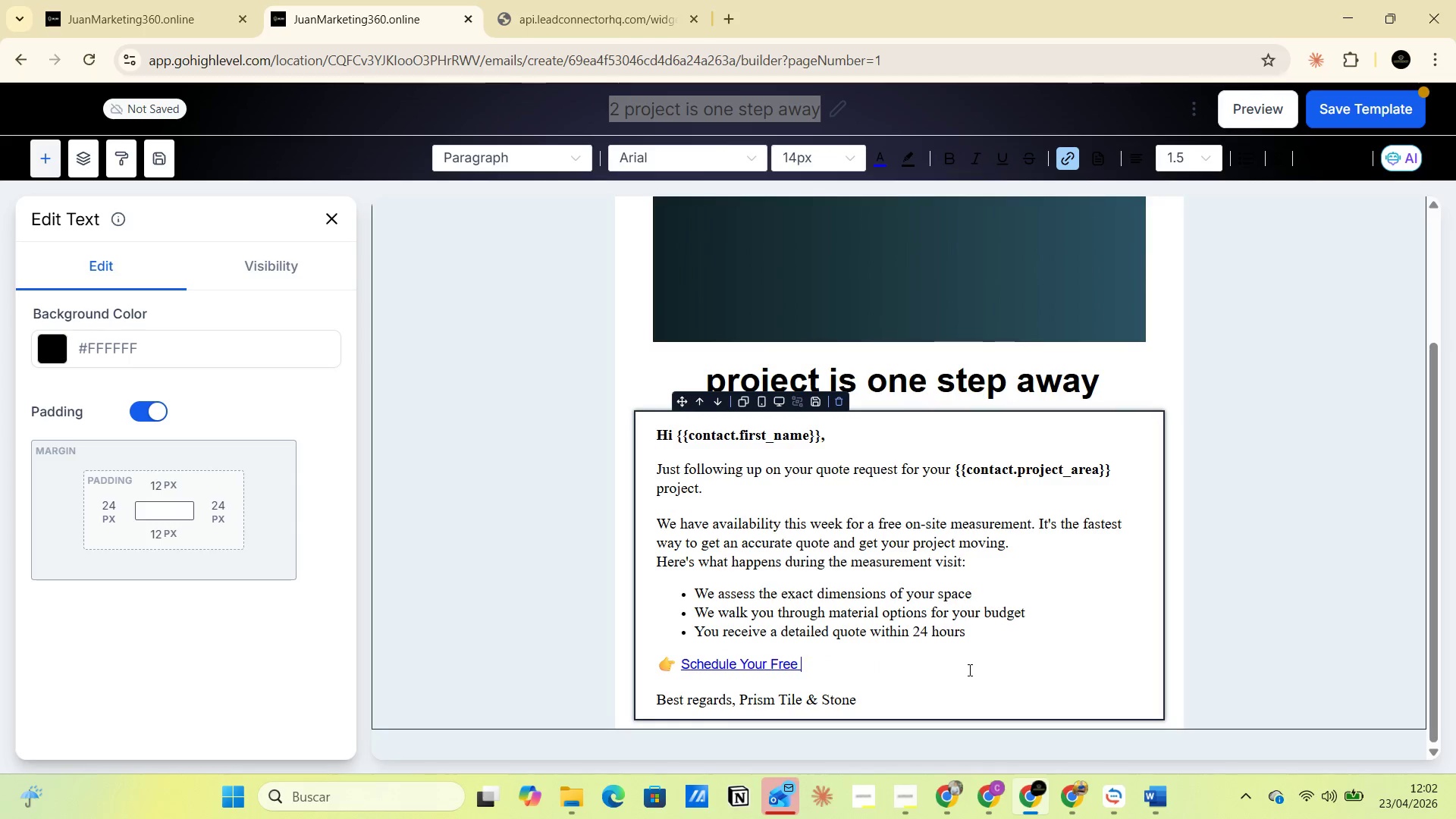 
key(Backspace)
 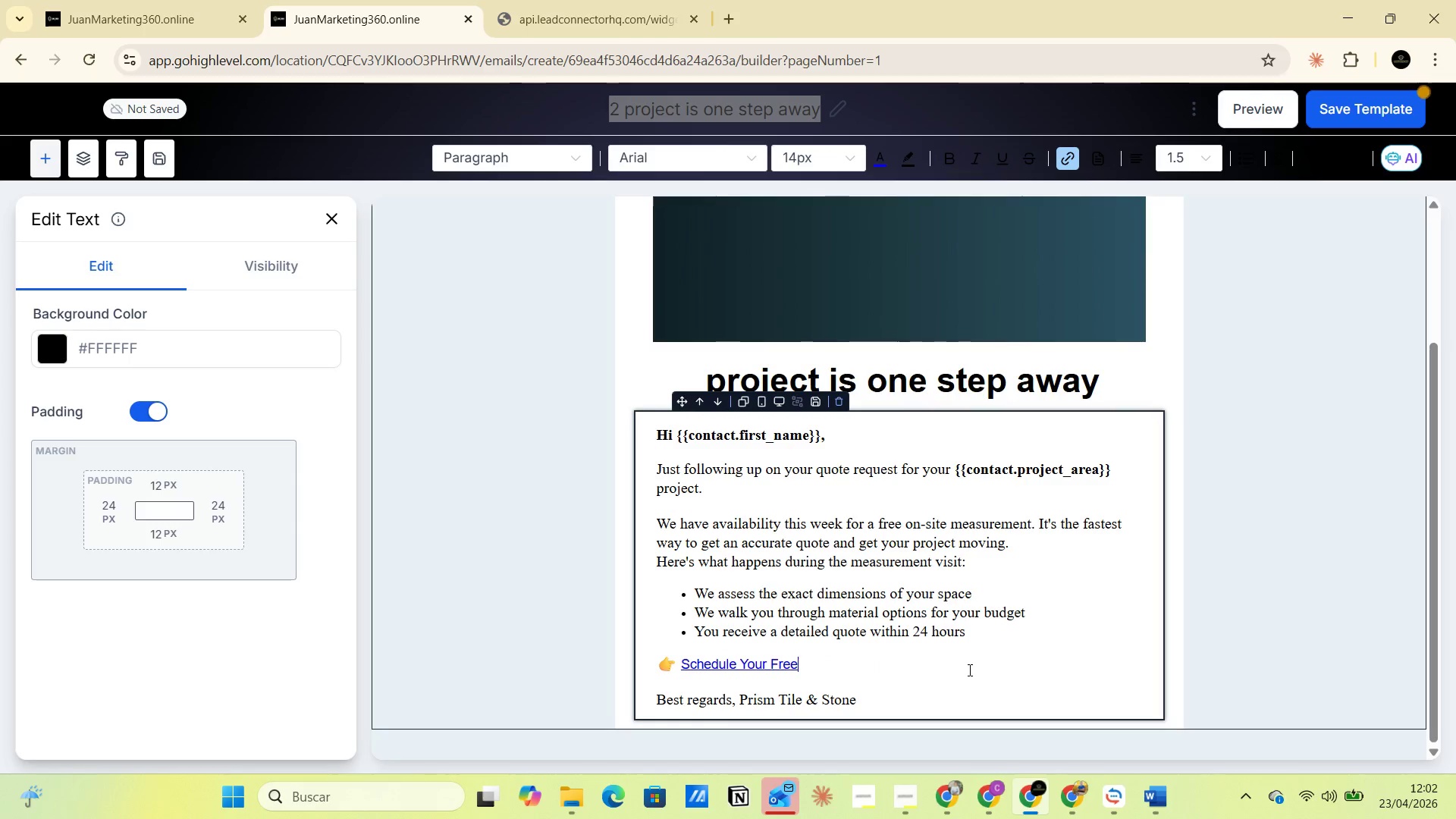 
key(Backspace)
 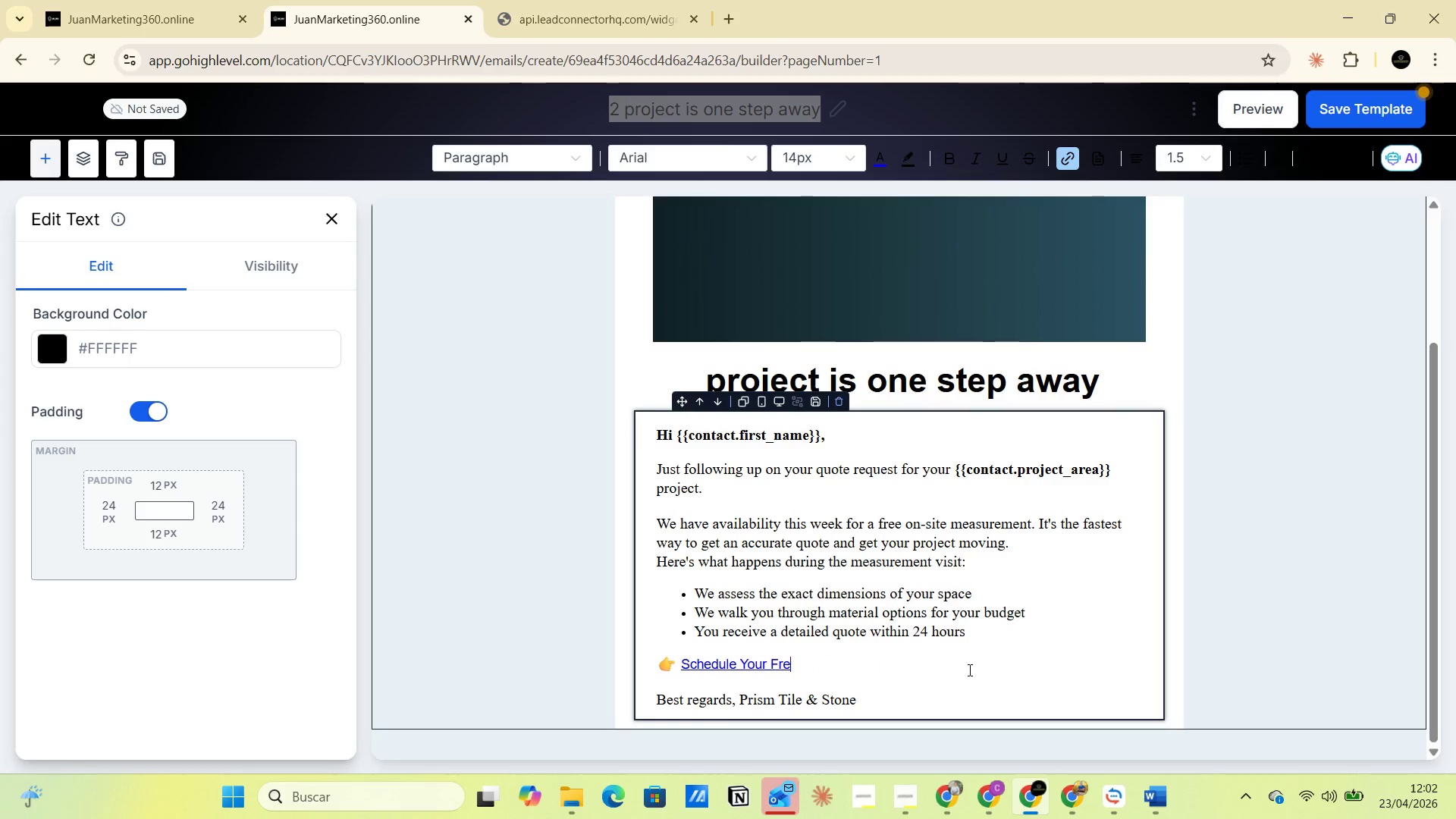 
key(Backspace)
 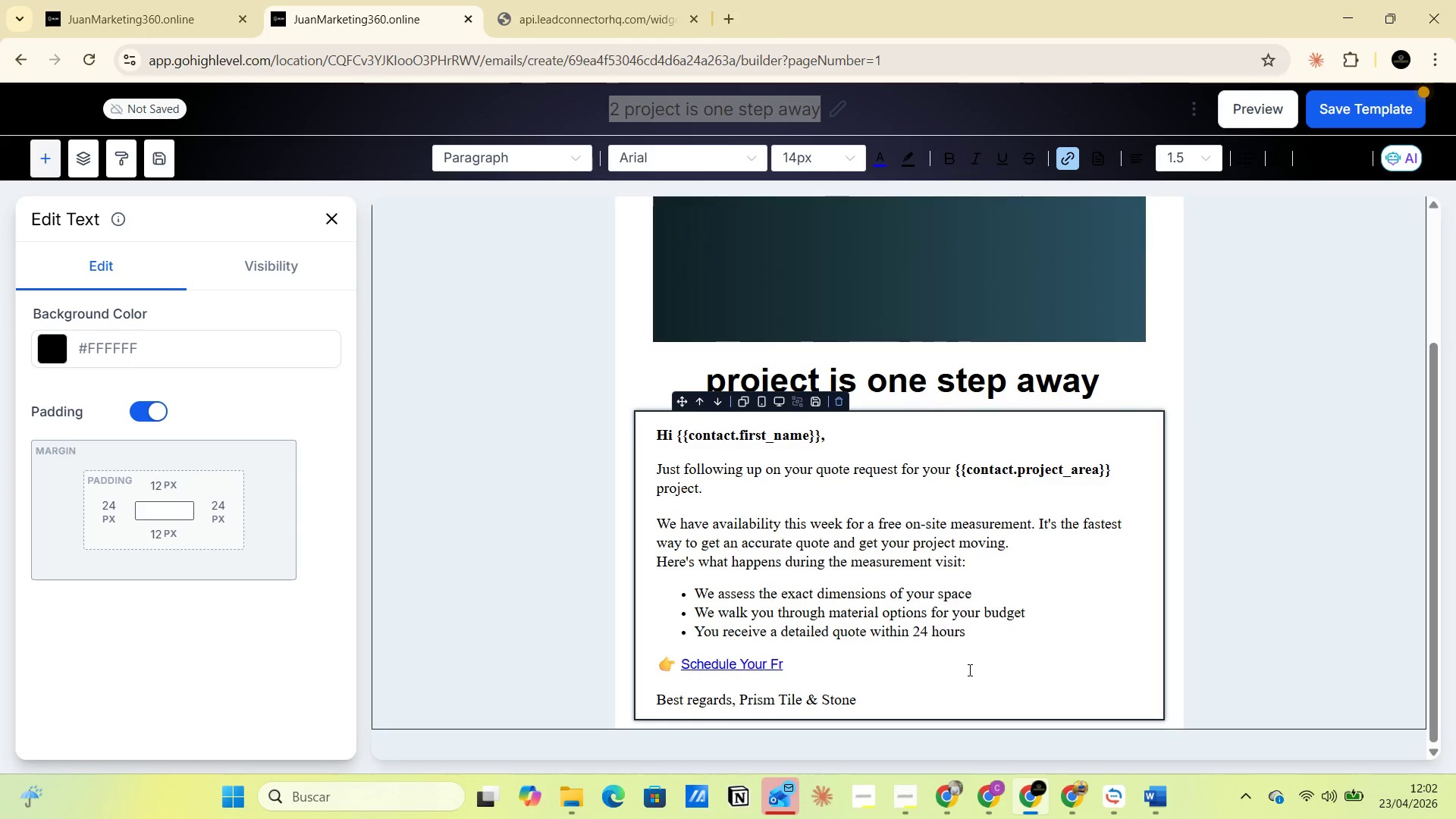 
key(Backspace)
 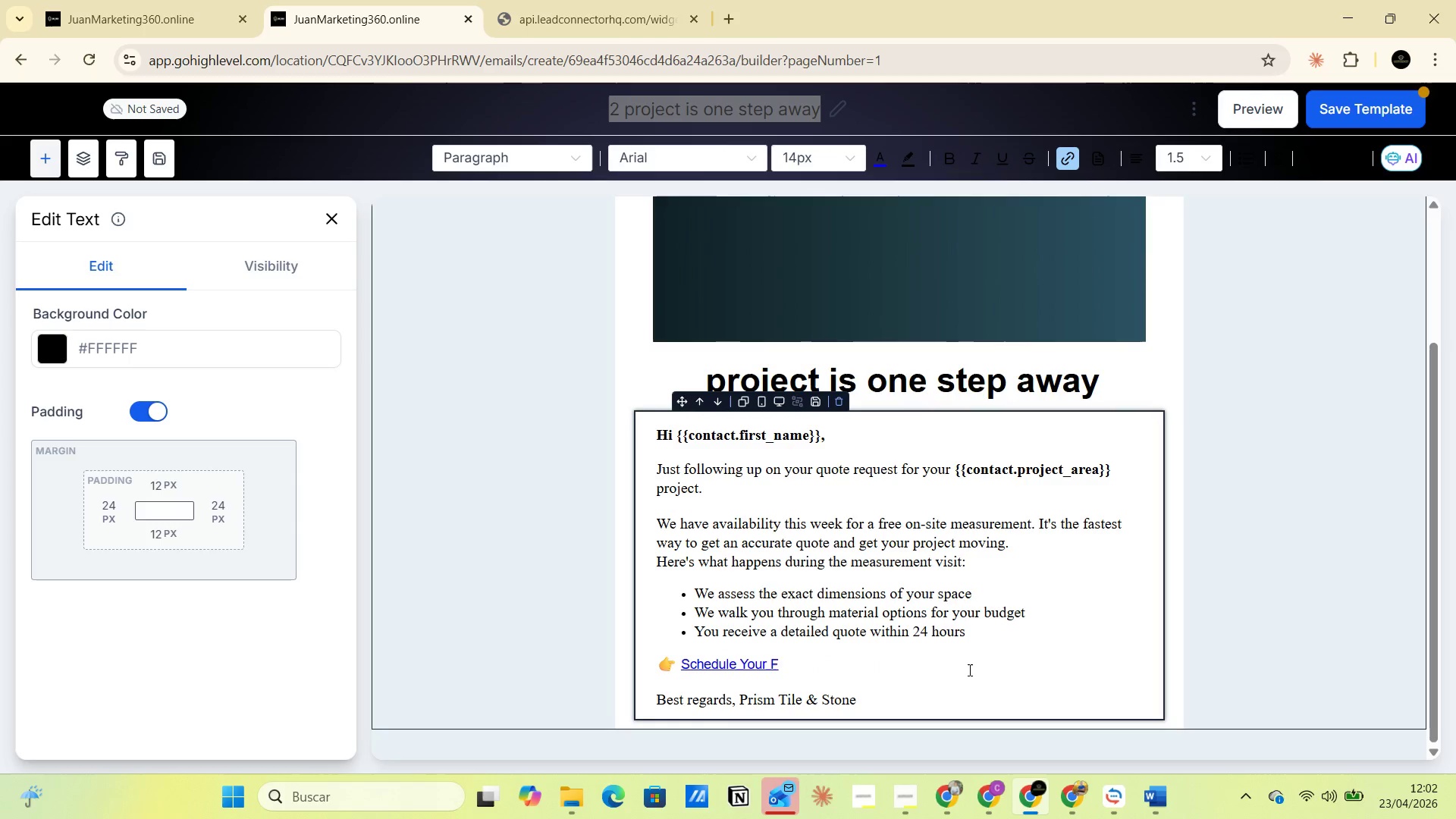 
key(Backspace)
 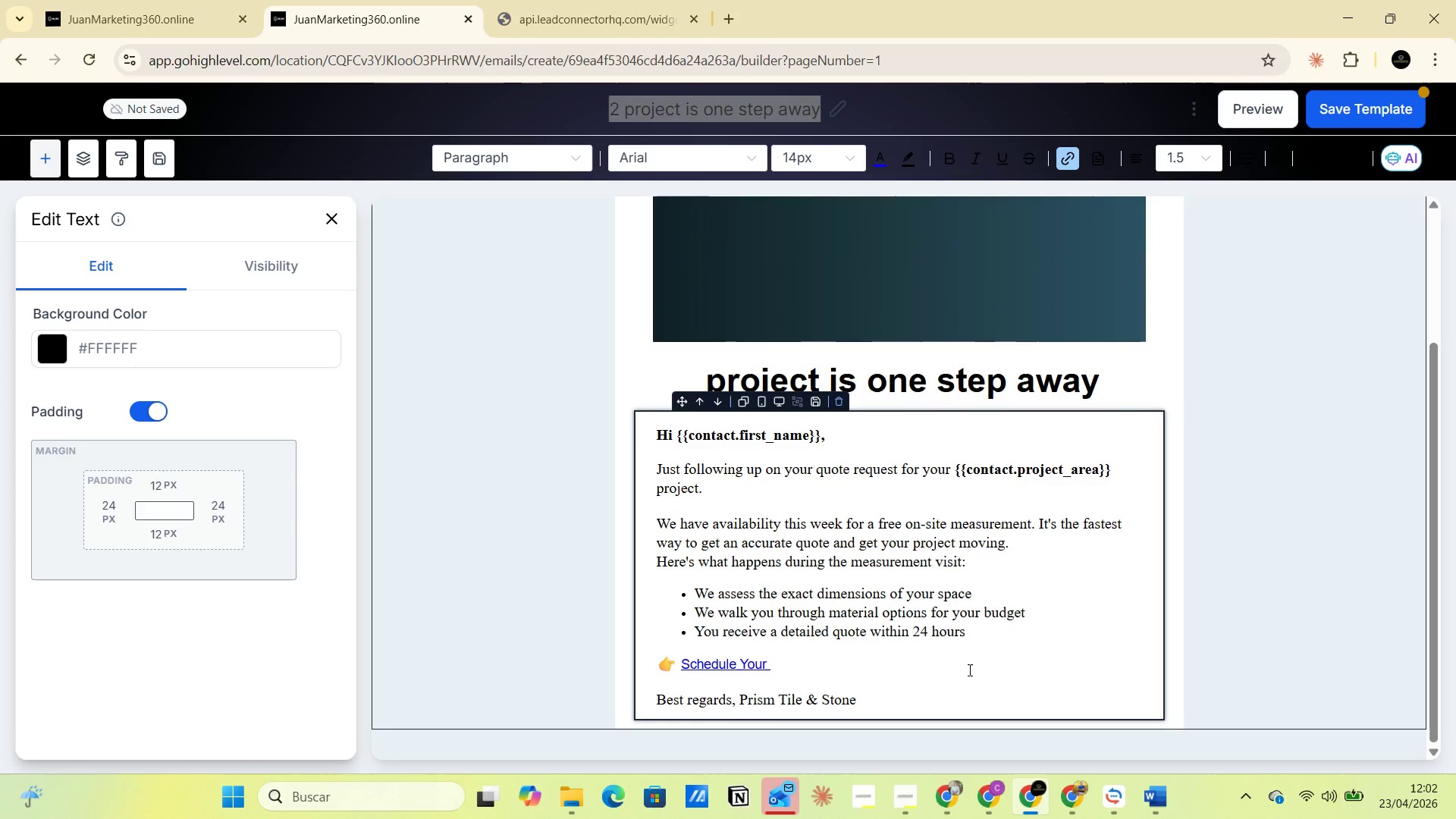 
key(Backspace)
 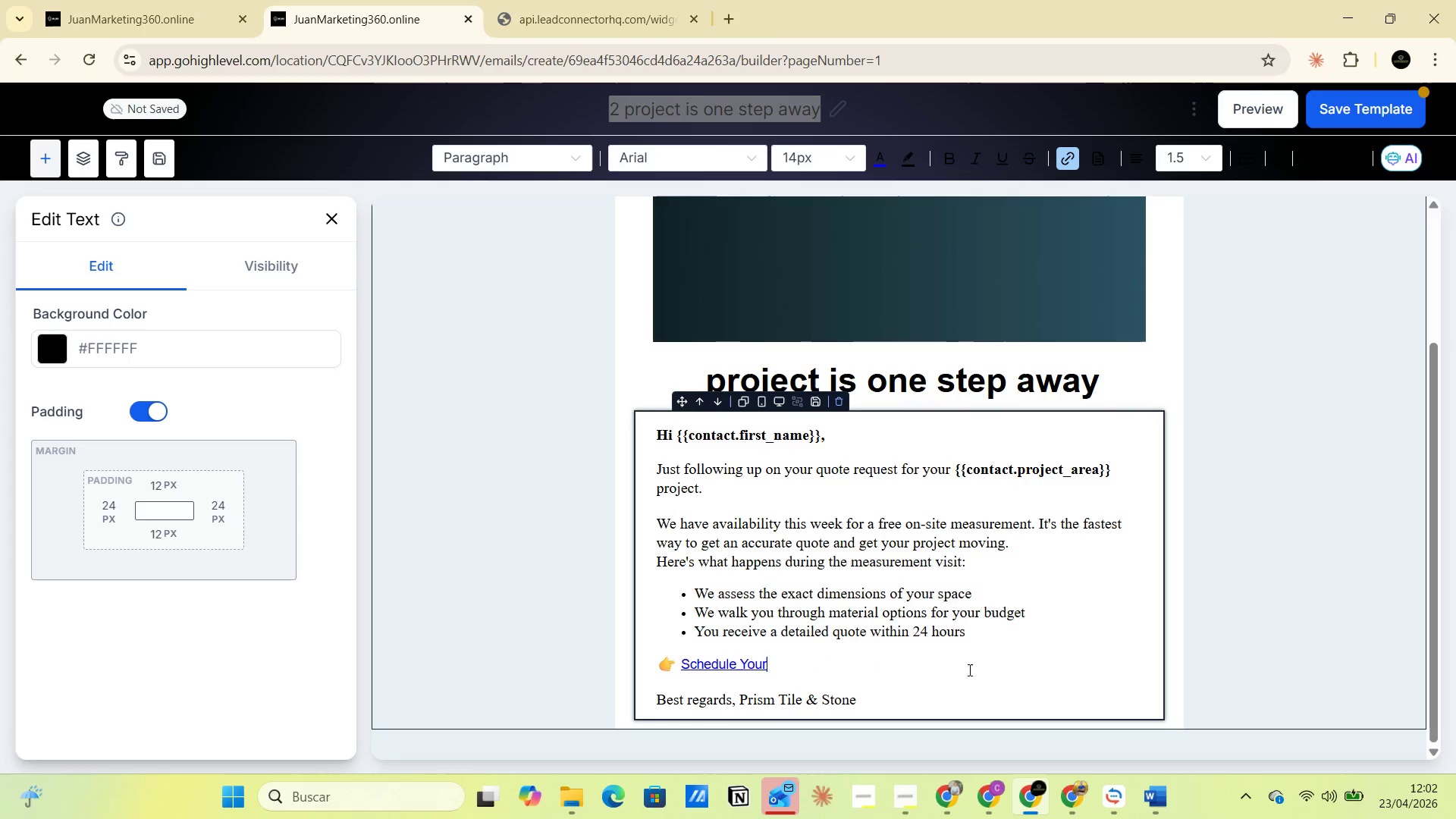 
key(Backspace)
 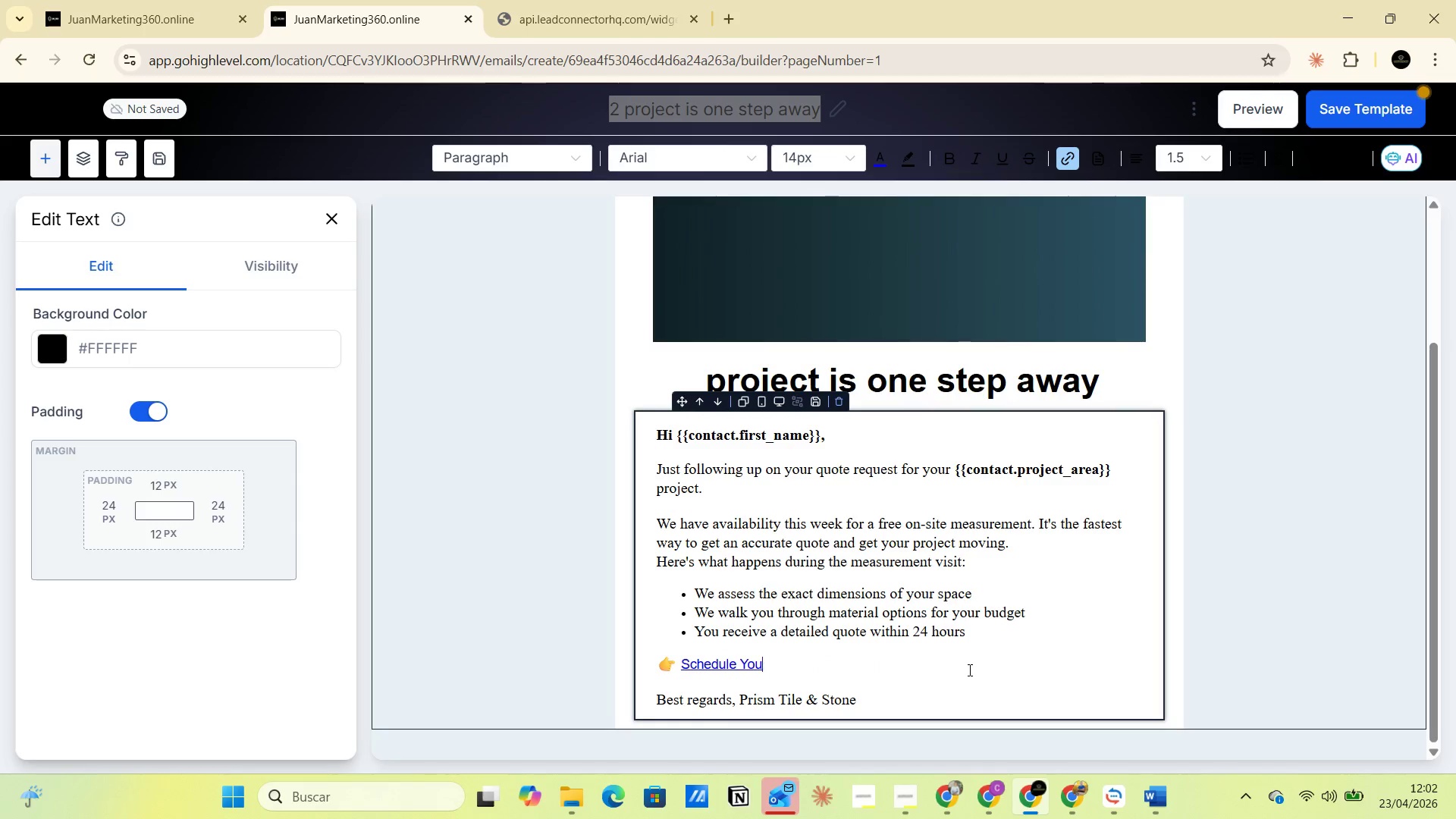 
key(Backspace)
 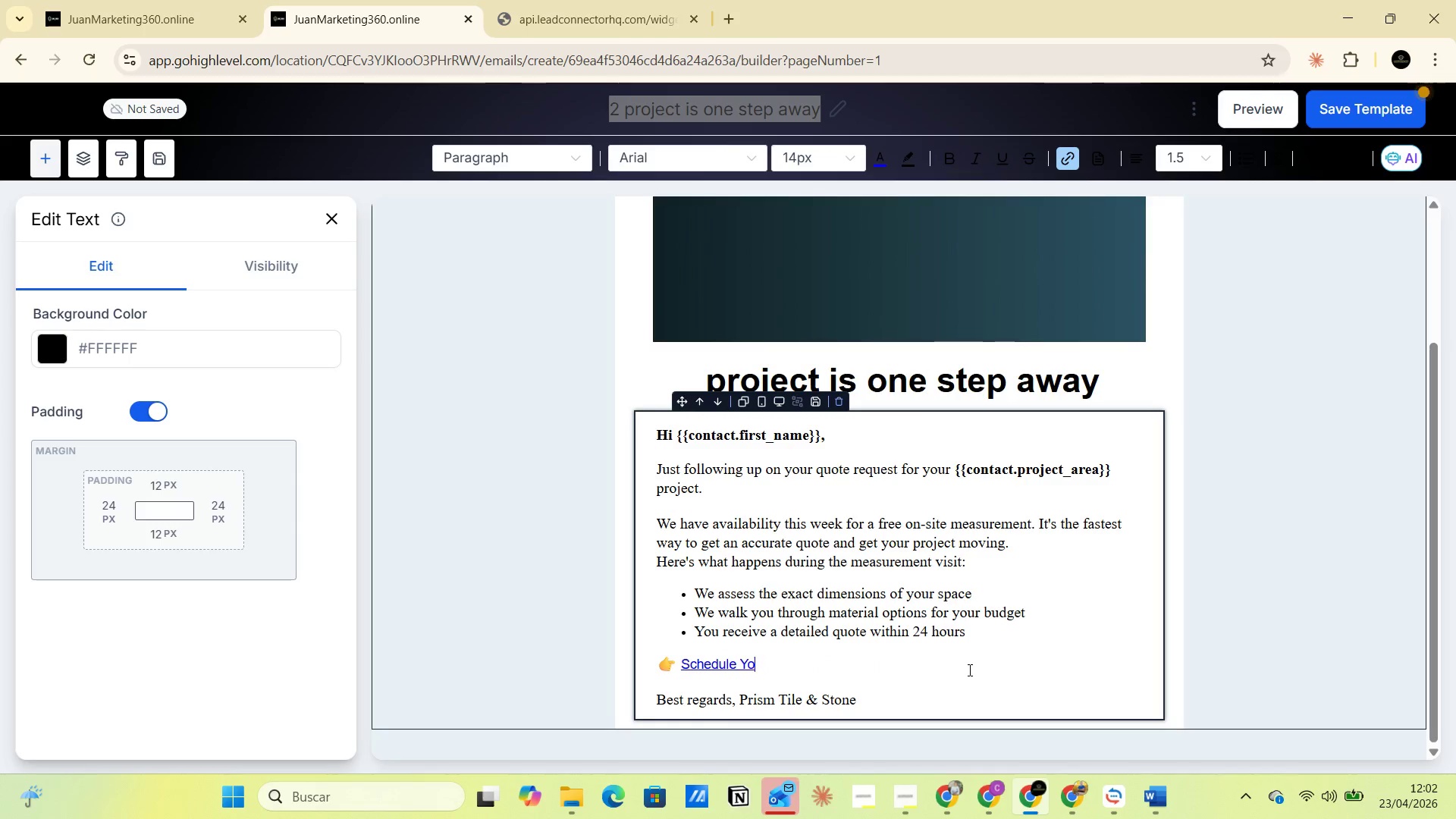 
key(Backspace)
 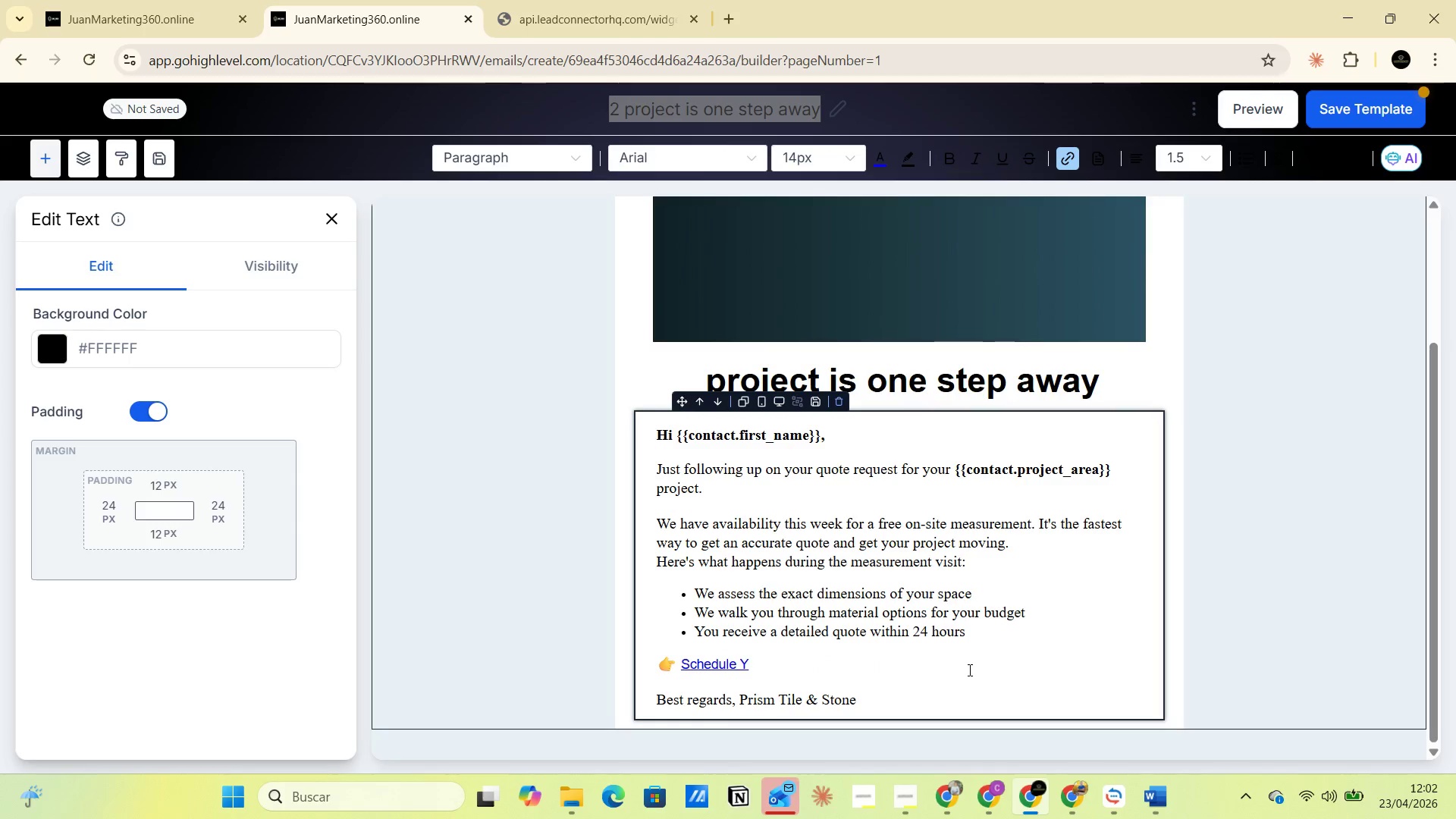 
key(Backspace)
 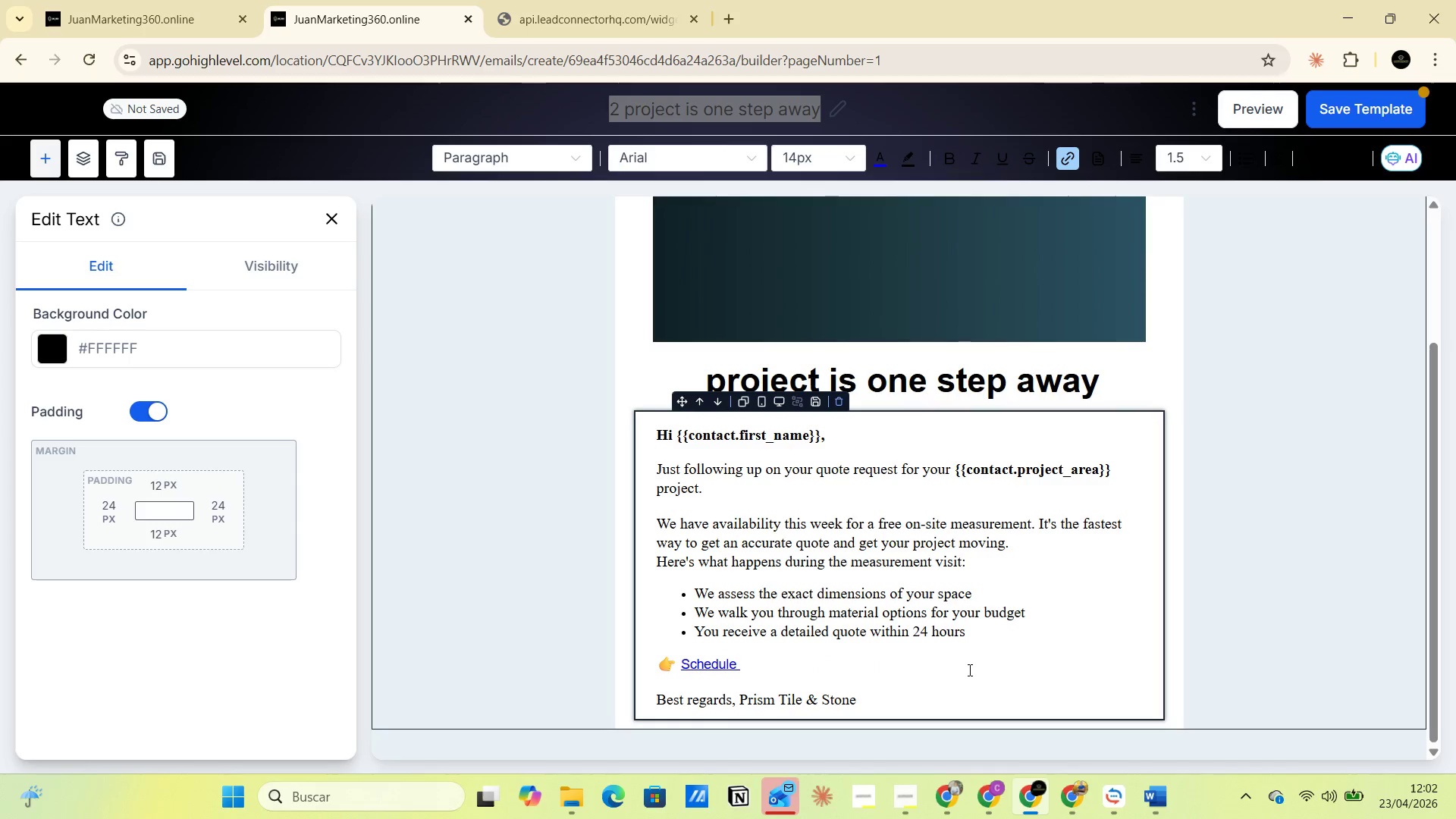 
key(Backspace)
 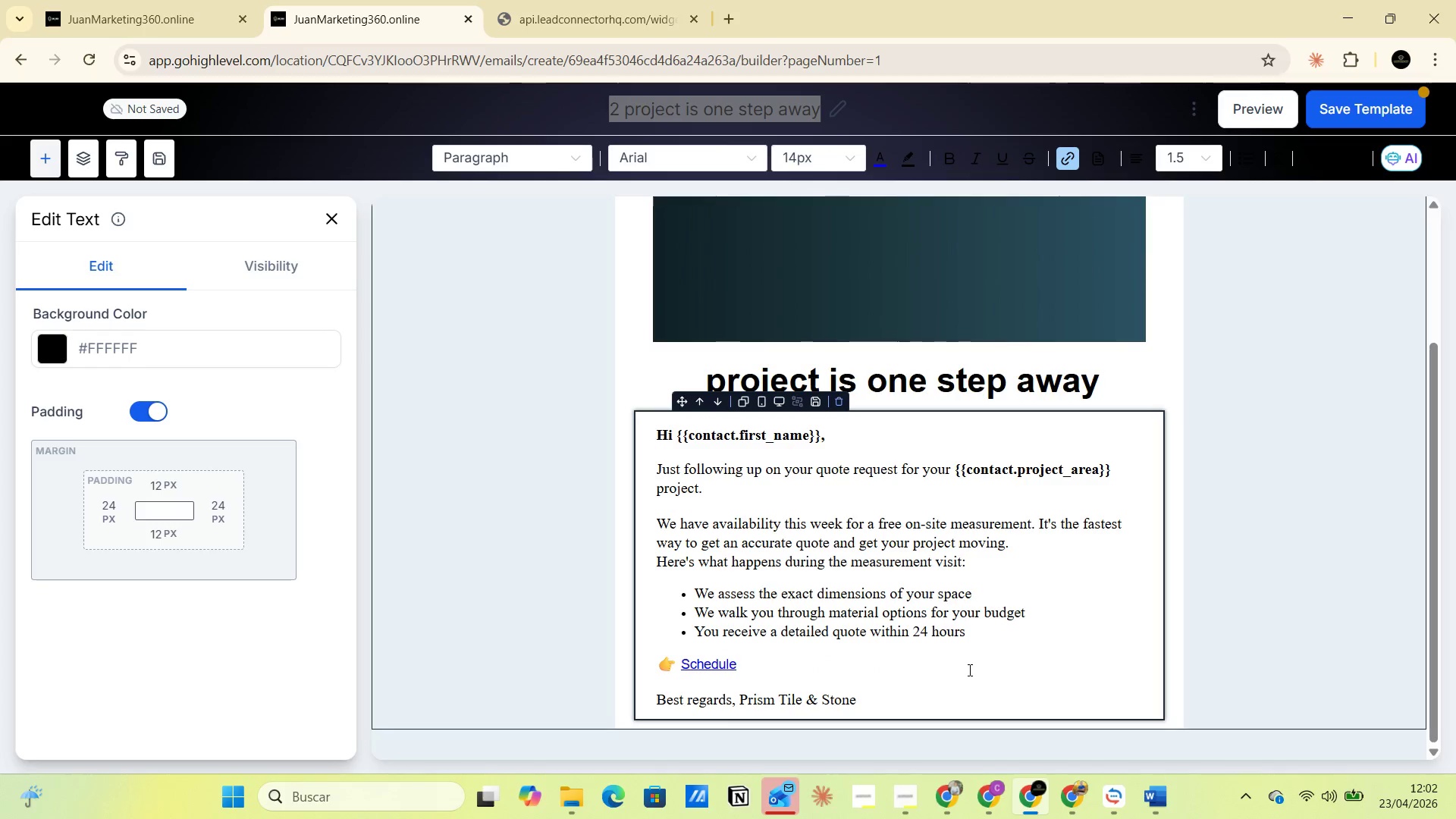 
key(Backspace)
 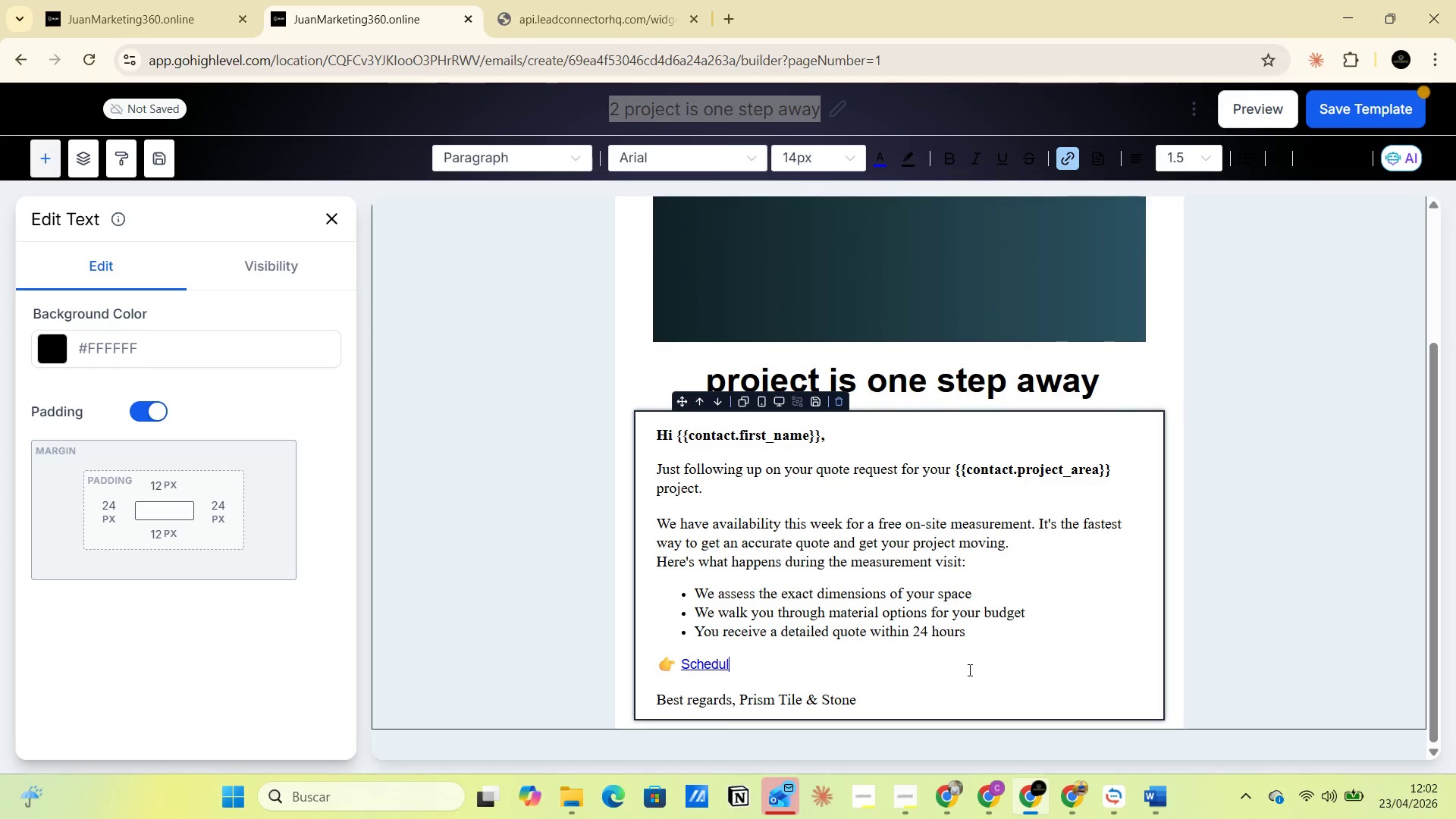 
key(Backspace)
 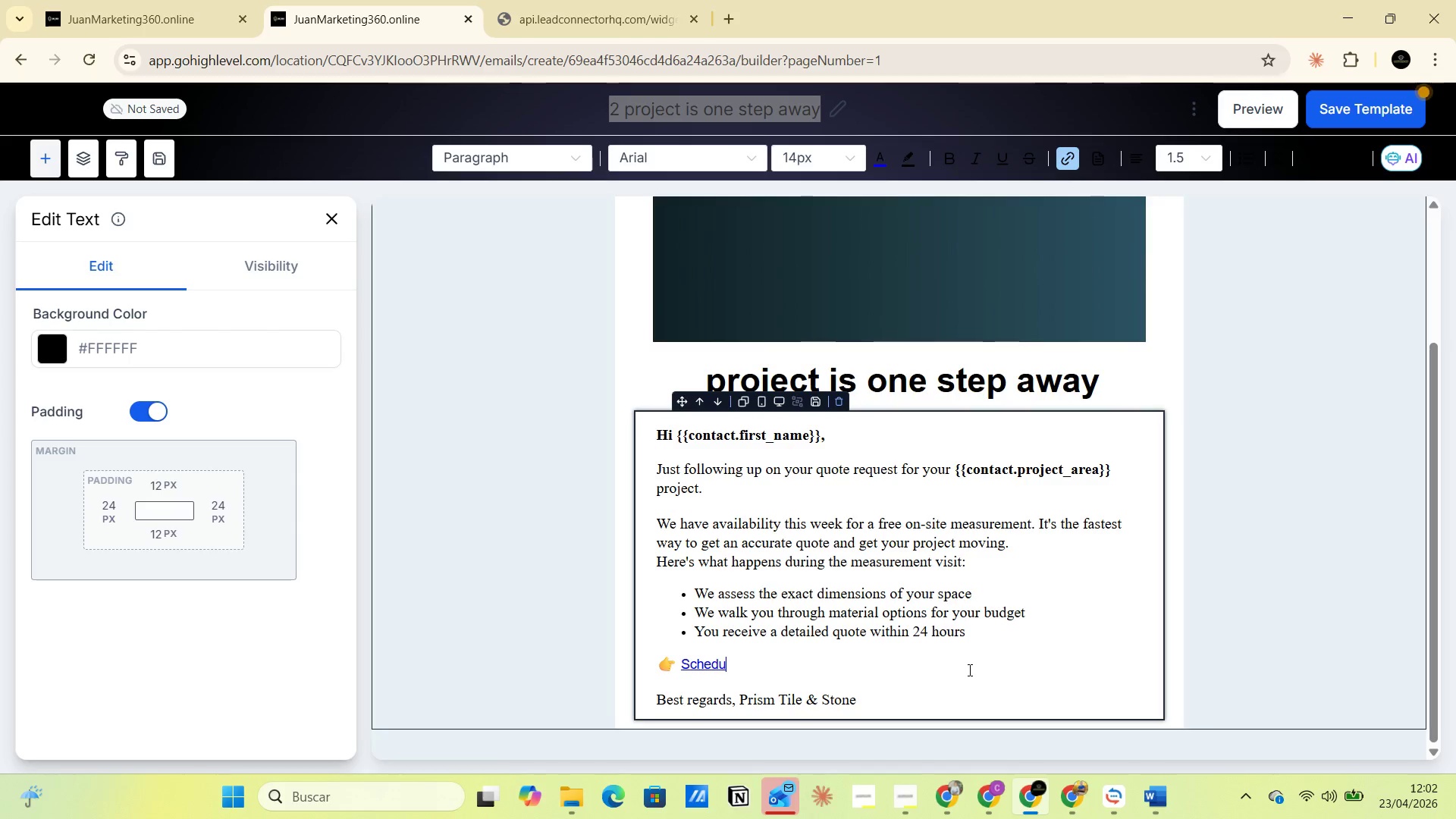 
key(Backspace)
 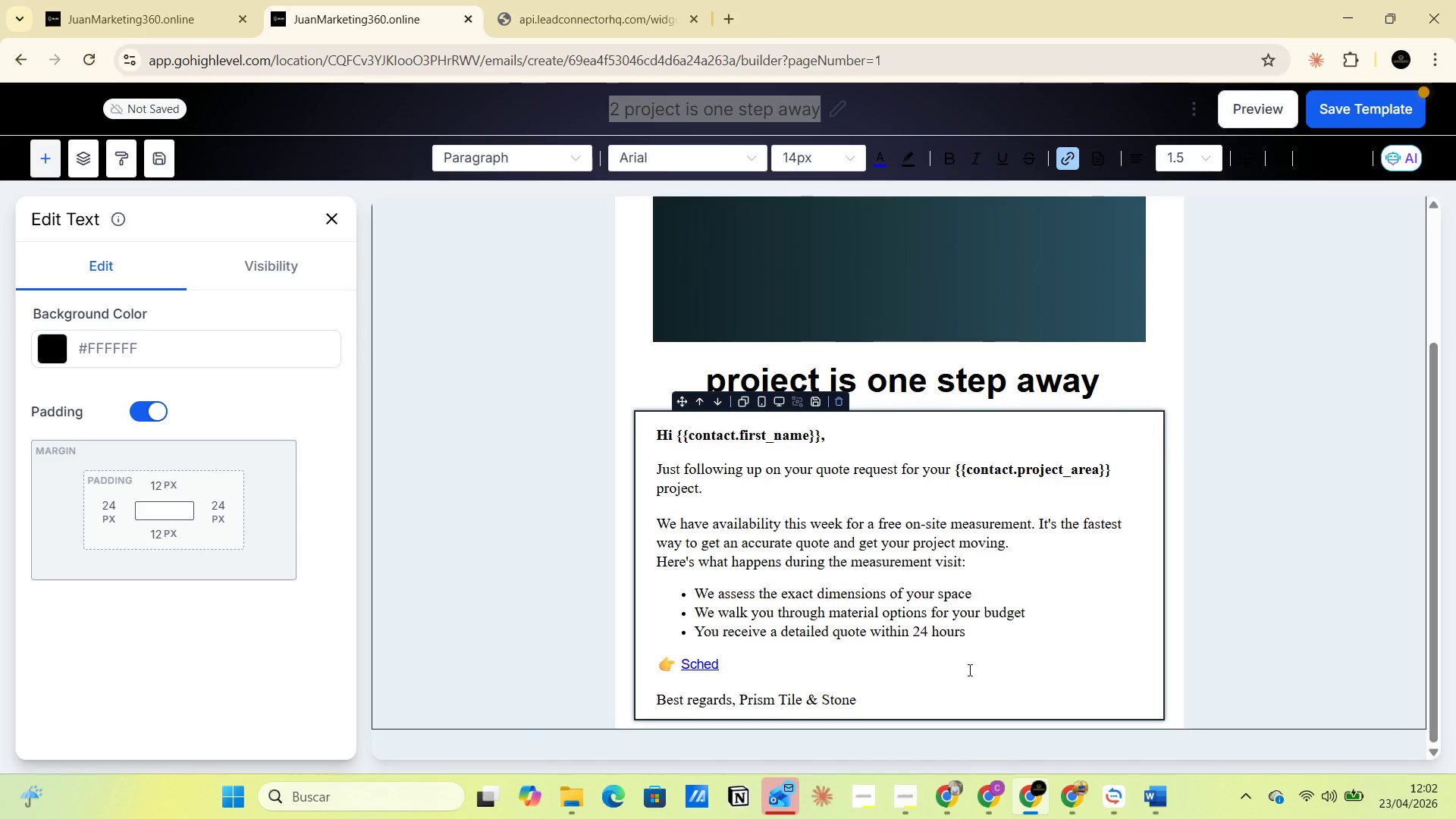 
key(Backspace)
 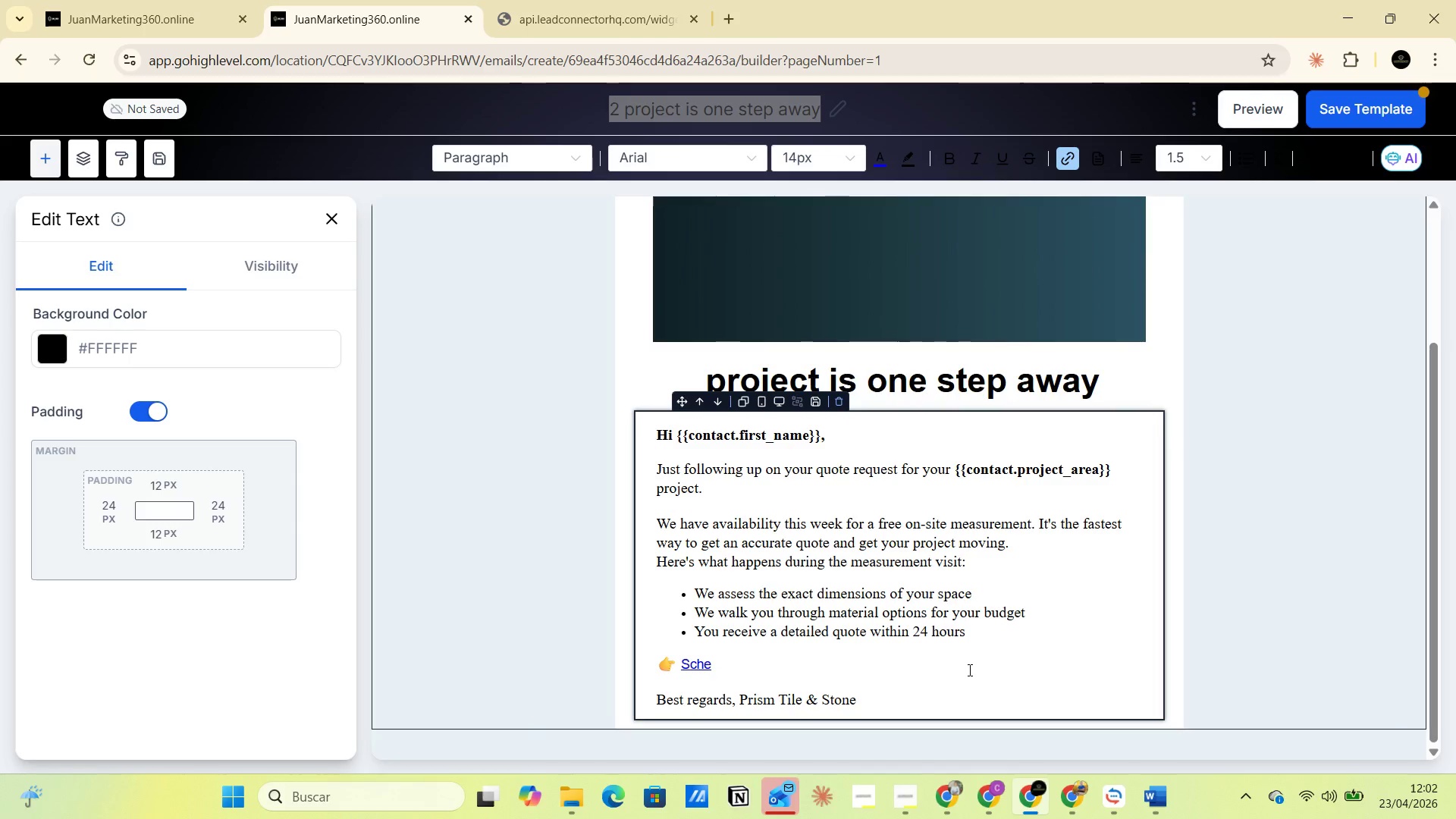 
key(Backspace)
 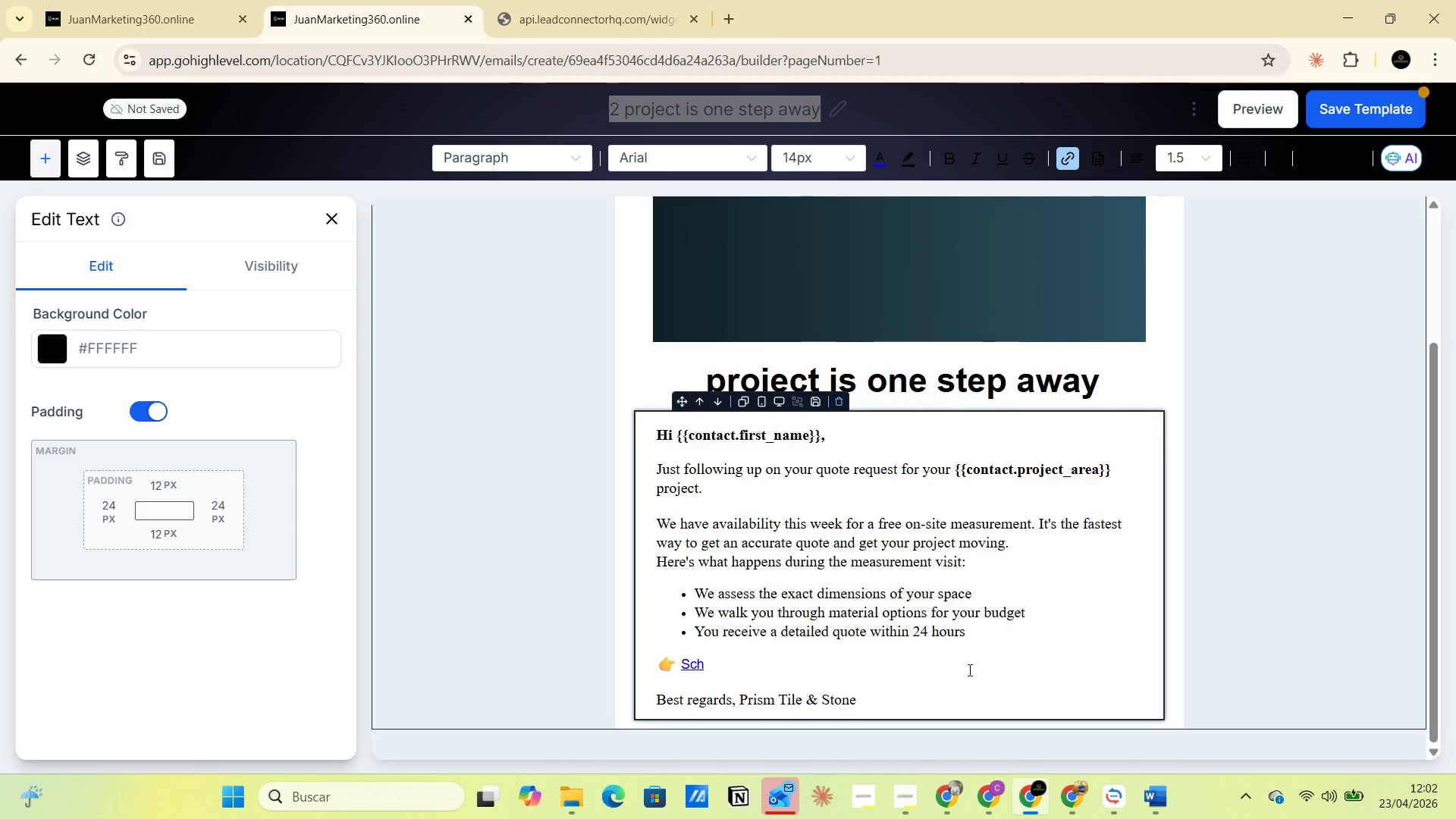 
key(Backspace)
 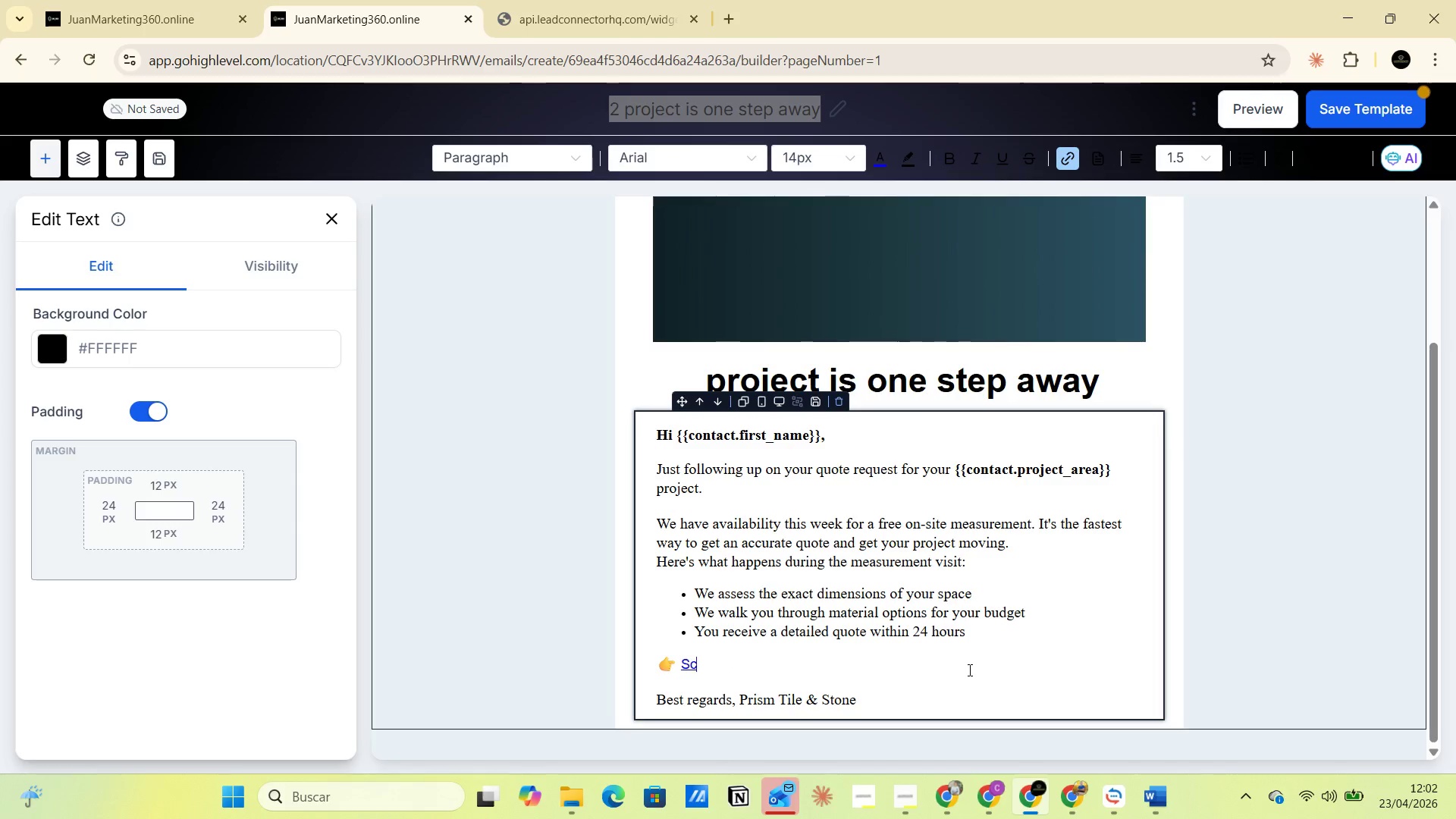 
key(Backspace)
 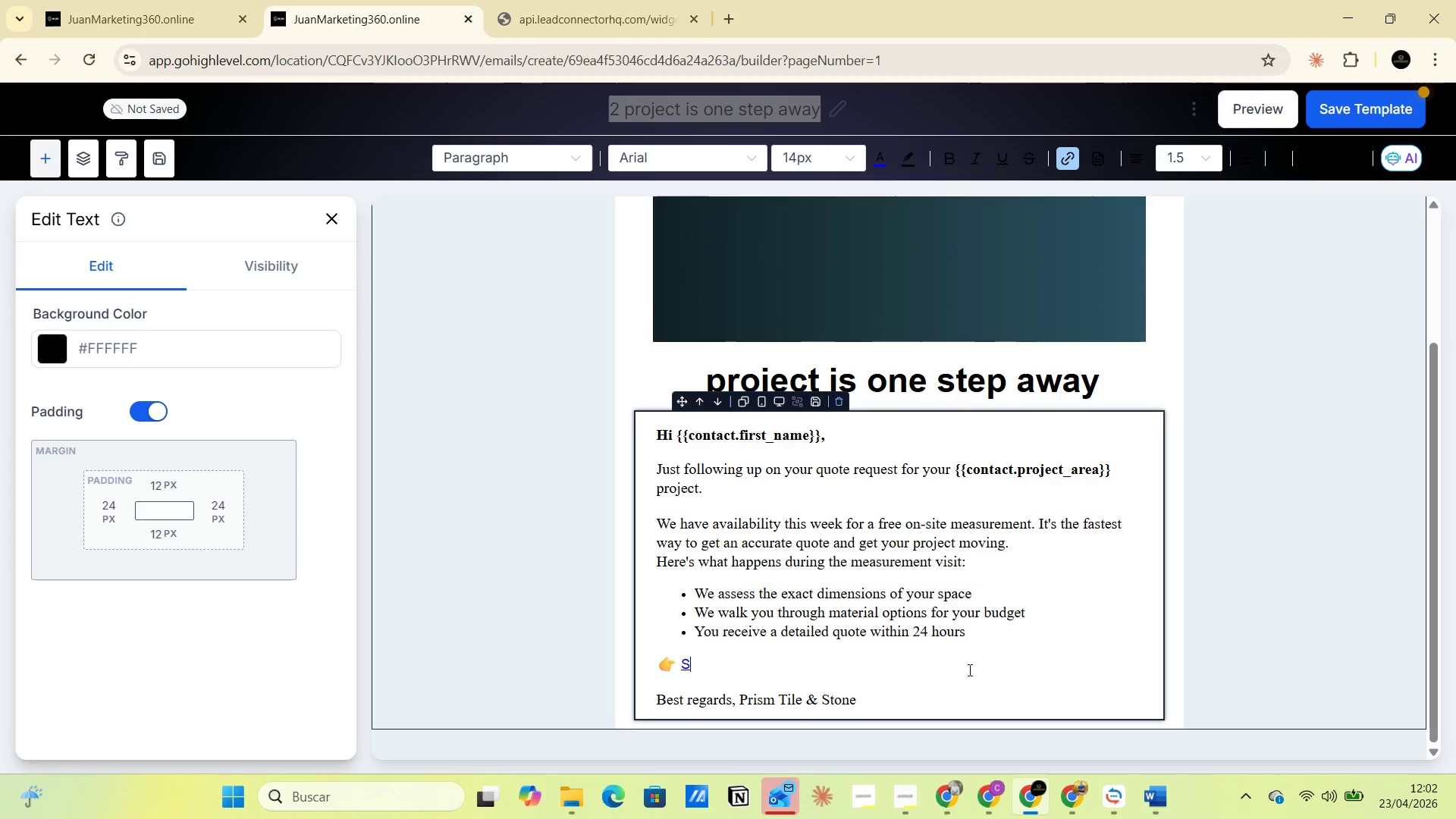 
key(Backspace)
 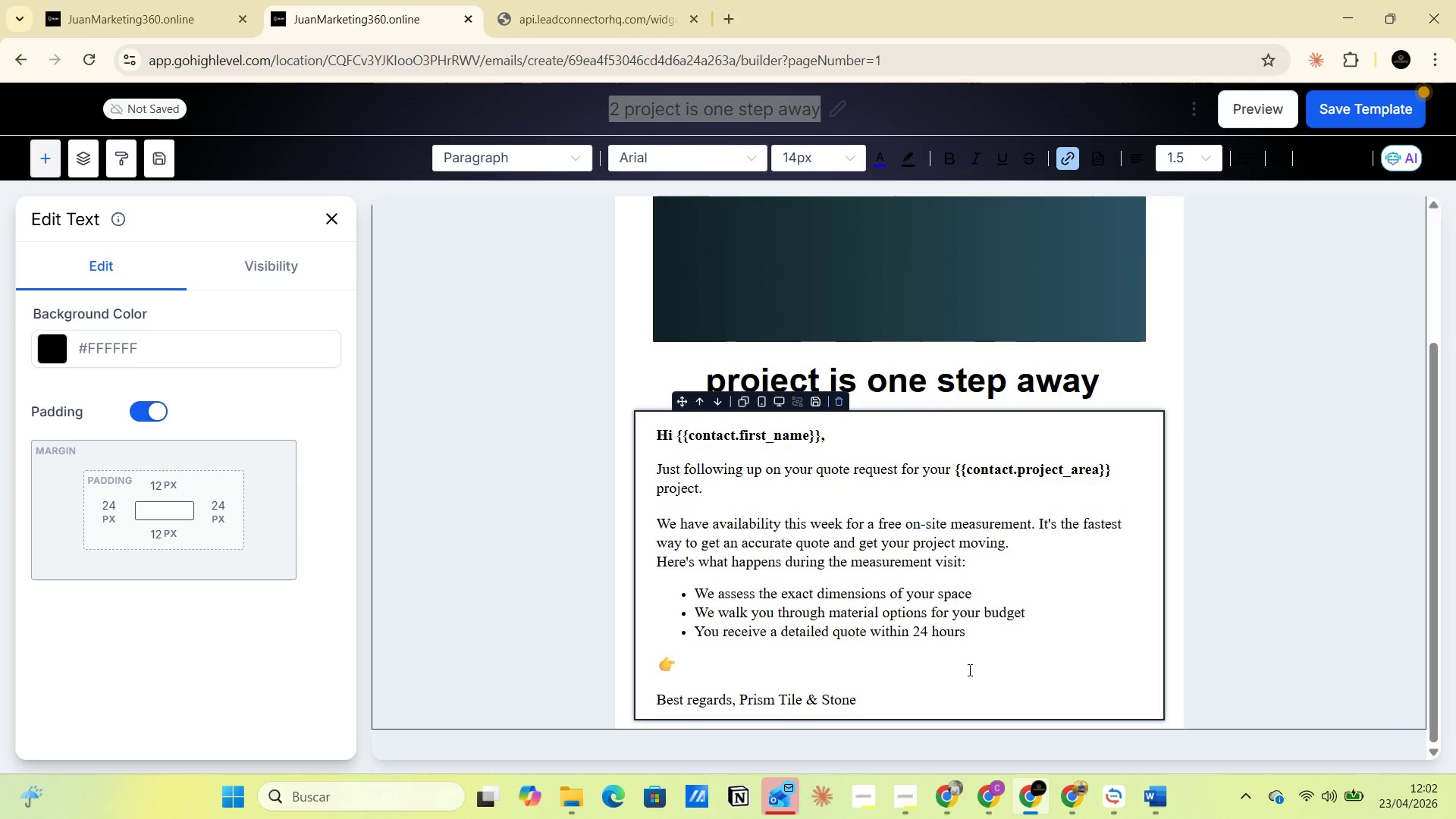 
key(Control+V)
 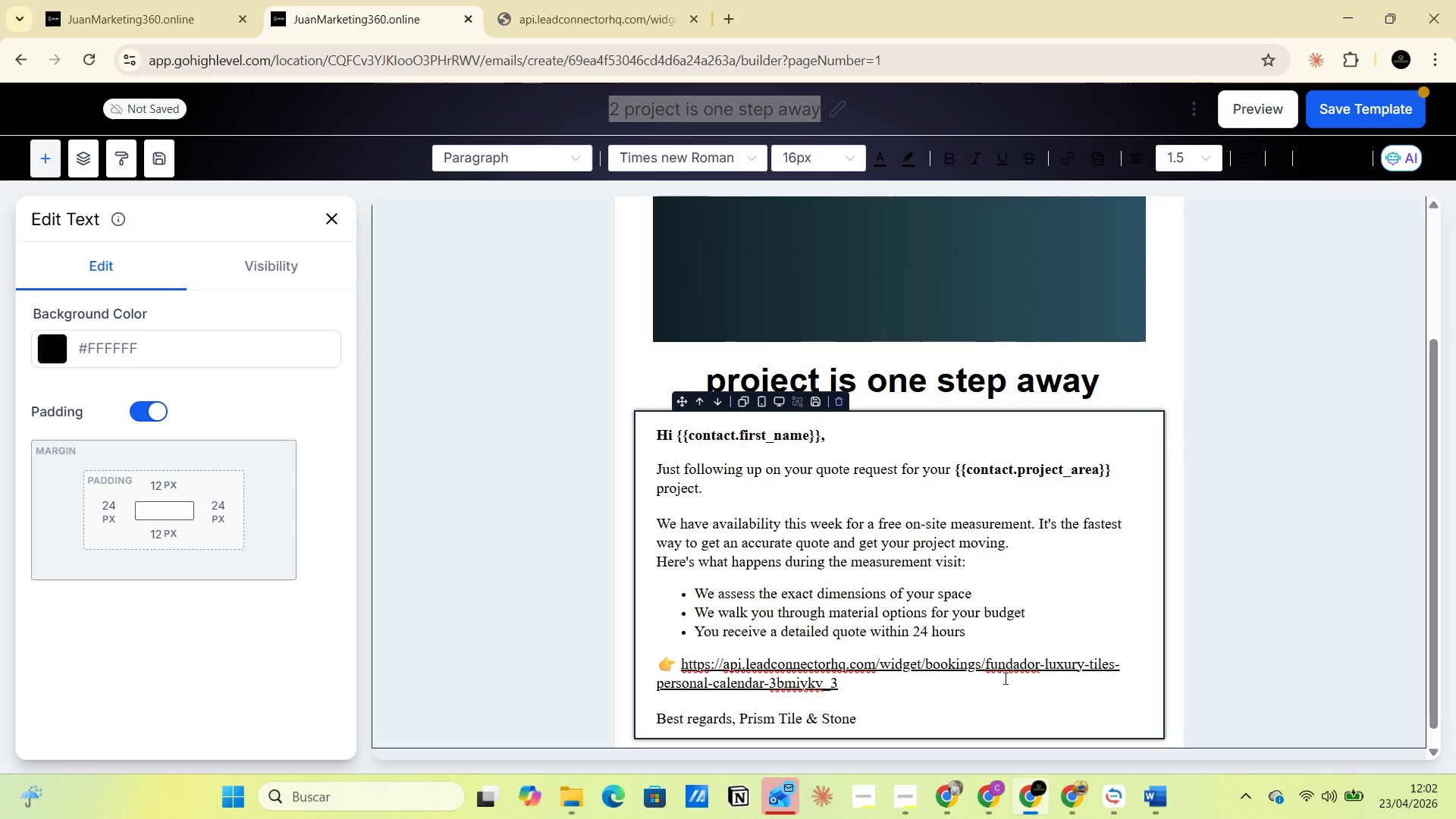 
key(Enter)
 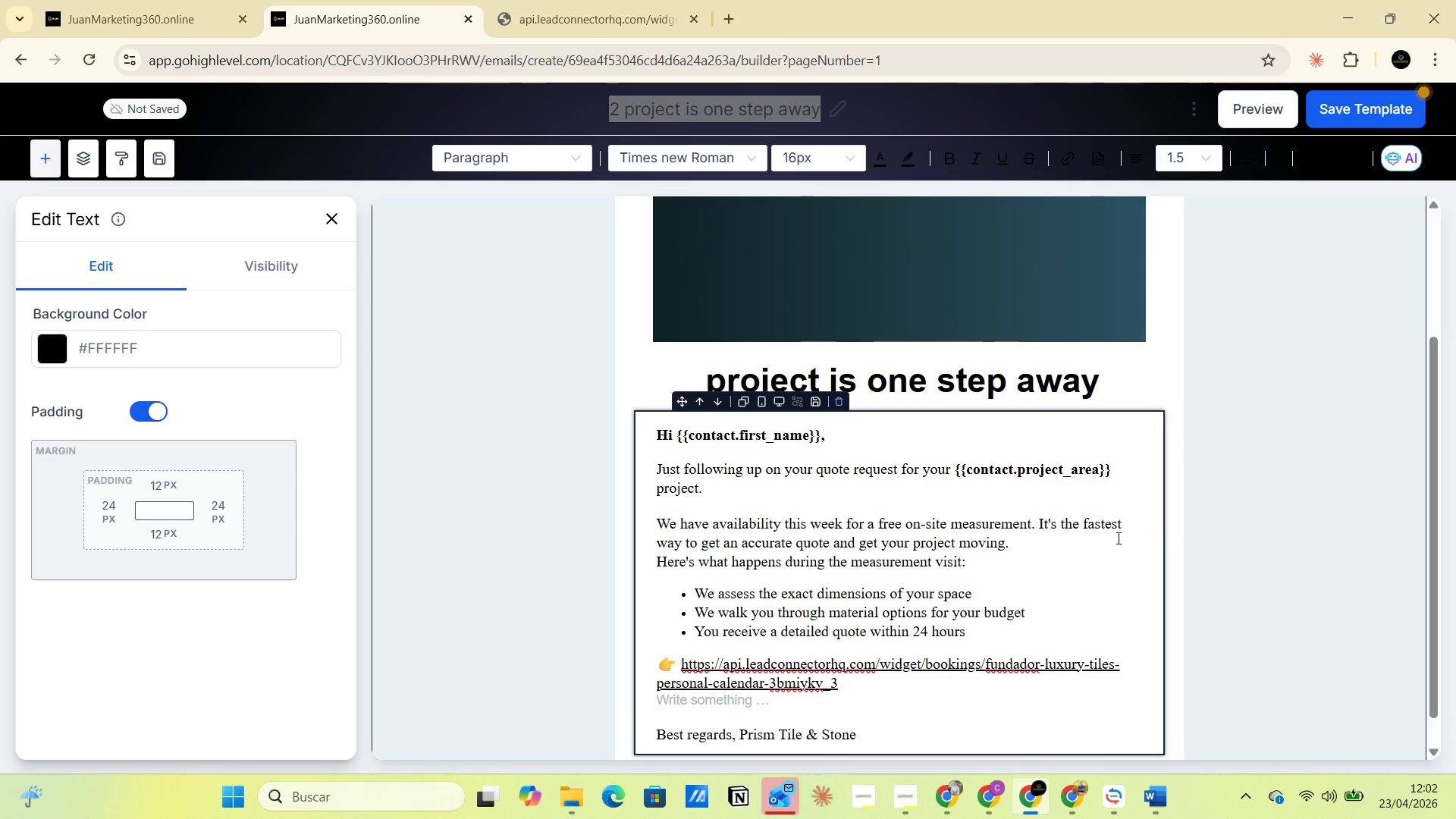 
left_click([999, 530])
 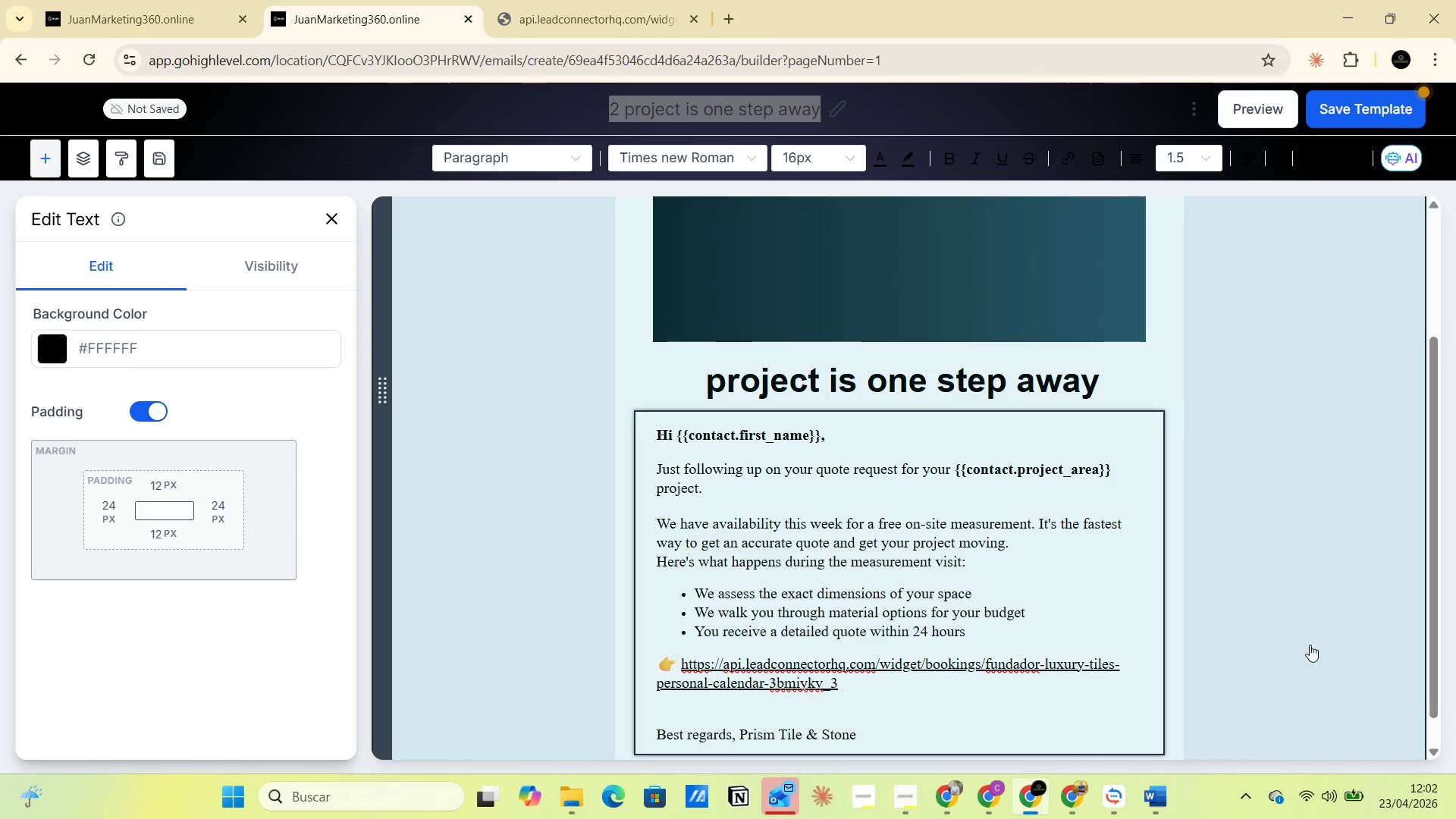 
wait(6.94)
 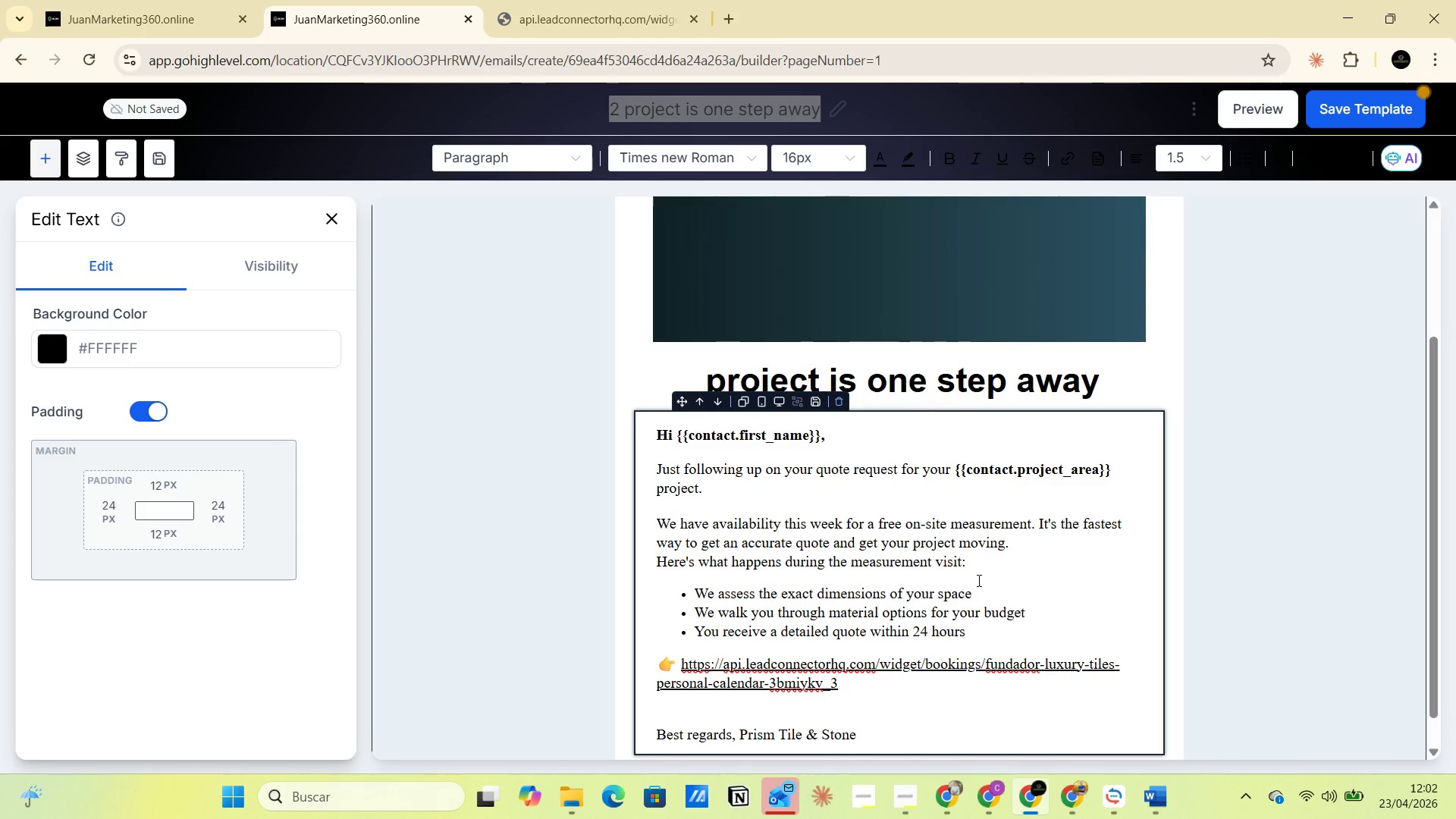 
left_click([1353, 111])
 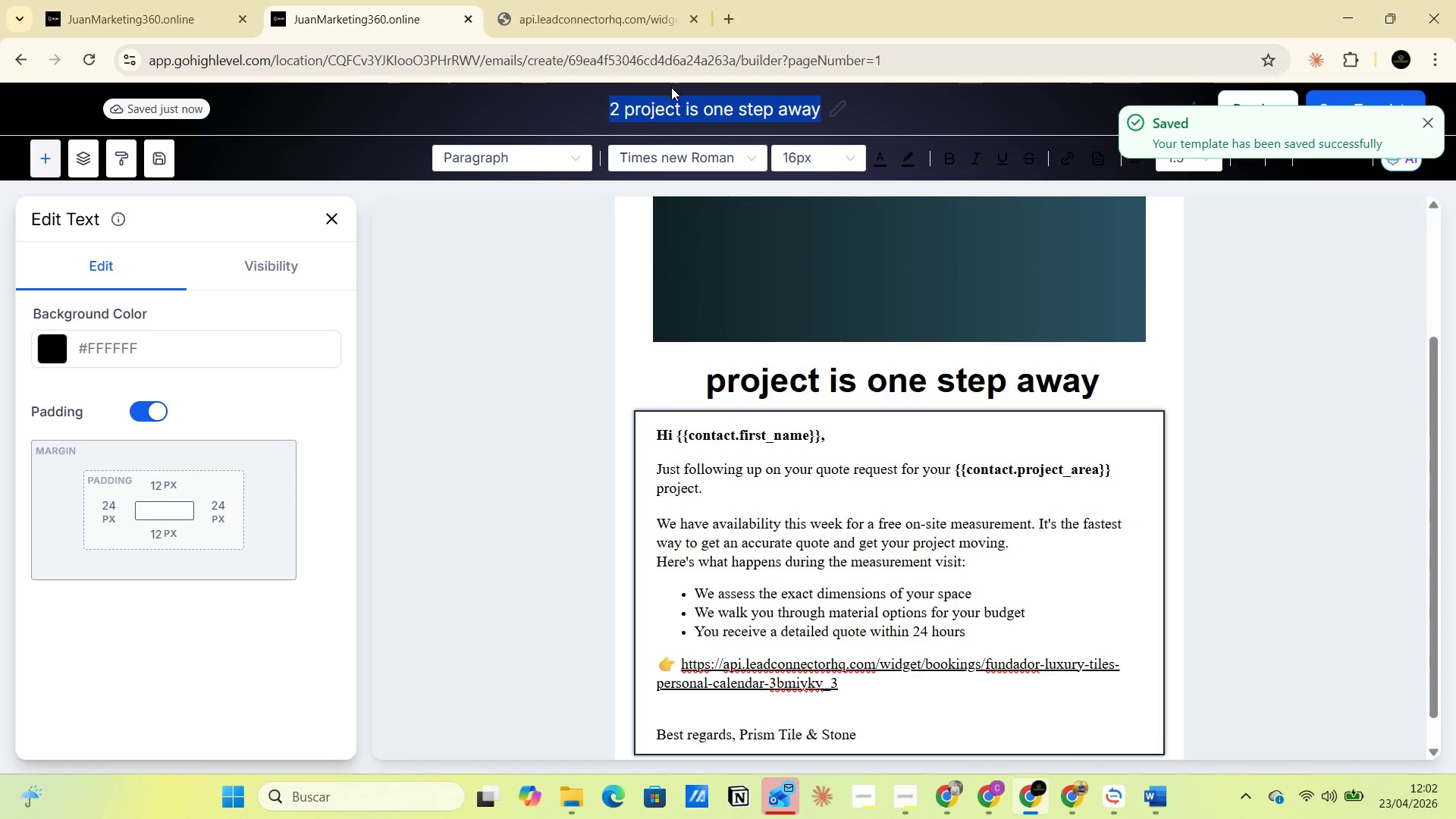 
double_click([670, 105])
 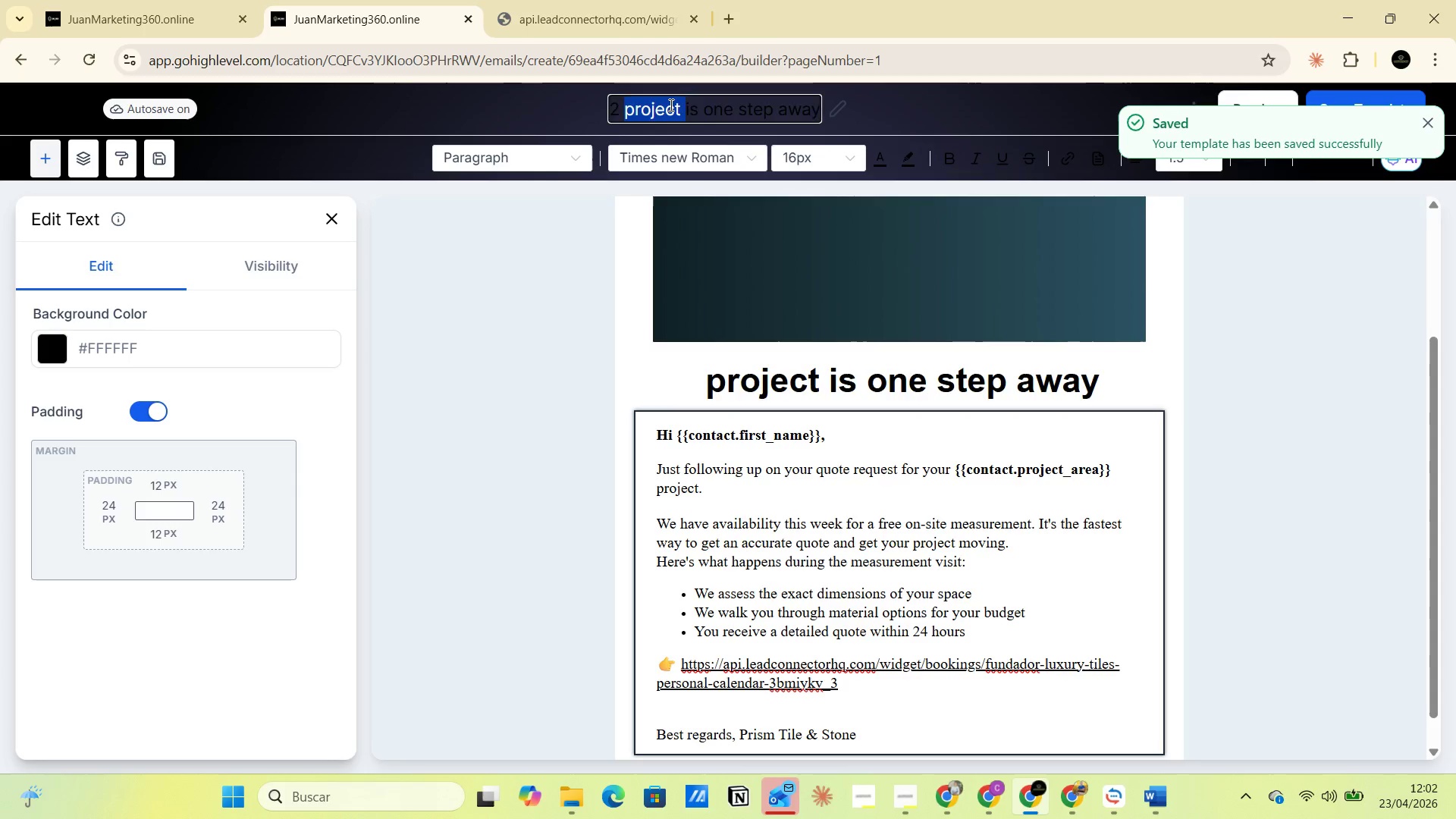 
triple_click([670, 105])
 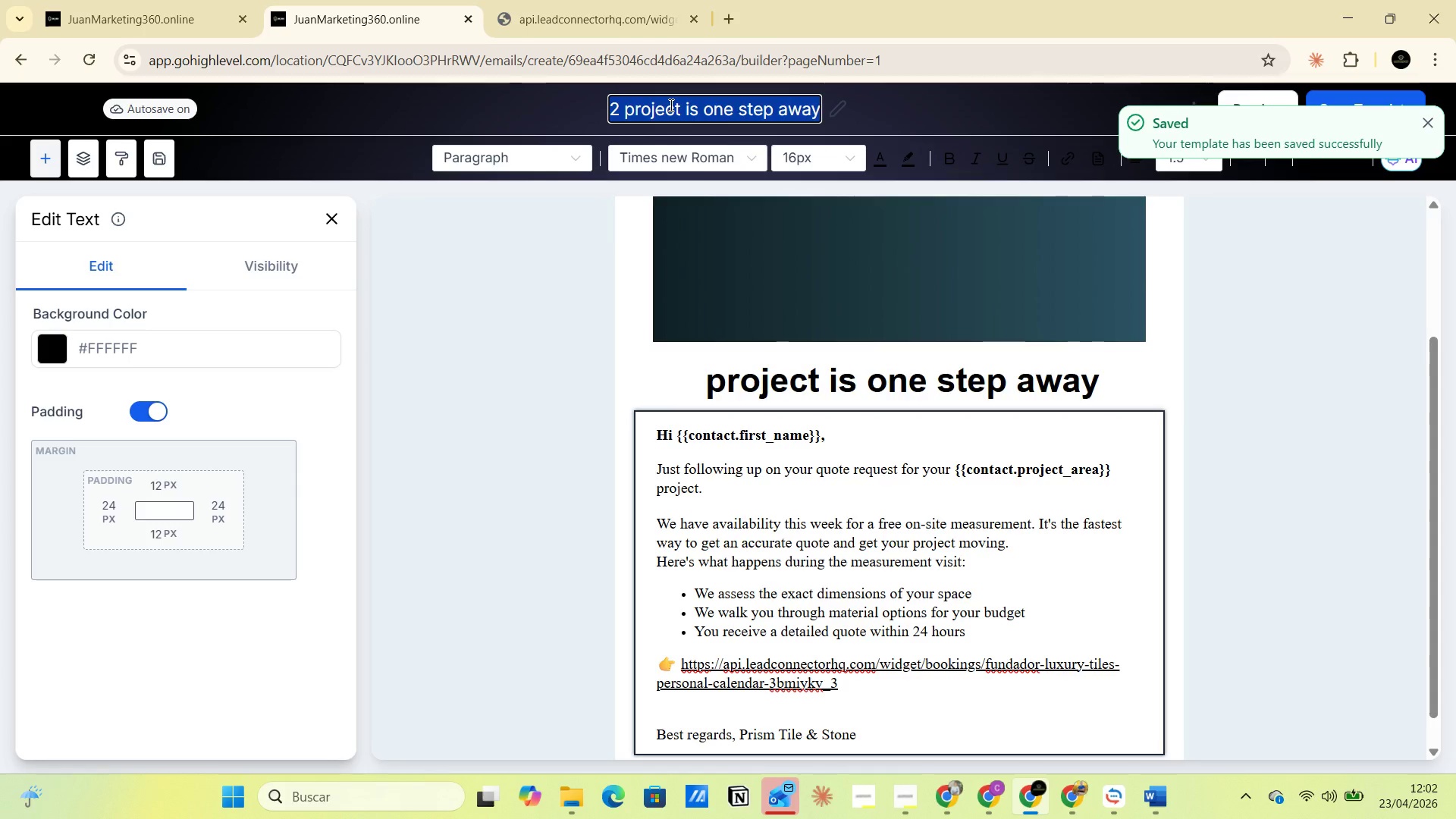 
triple_click([670, 105])
 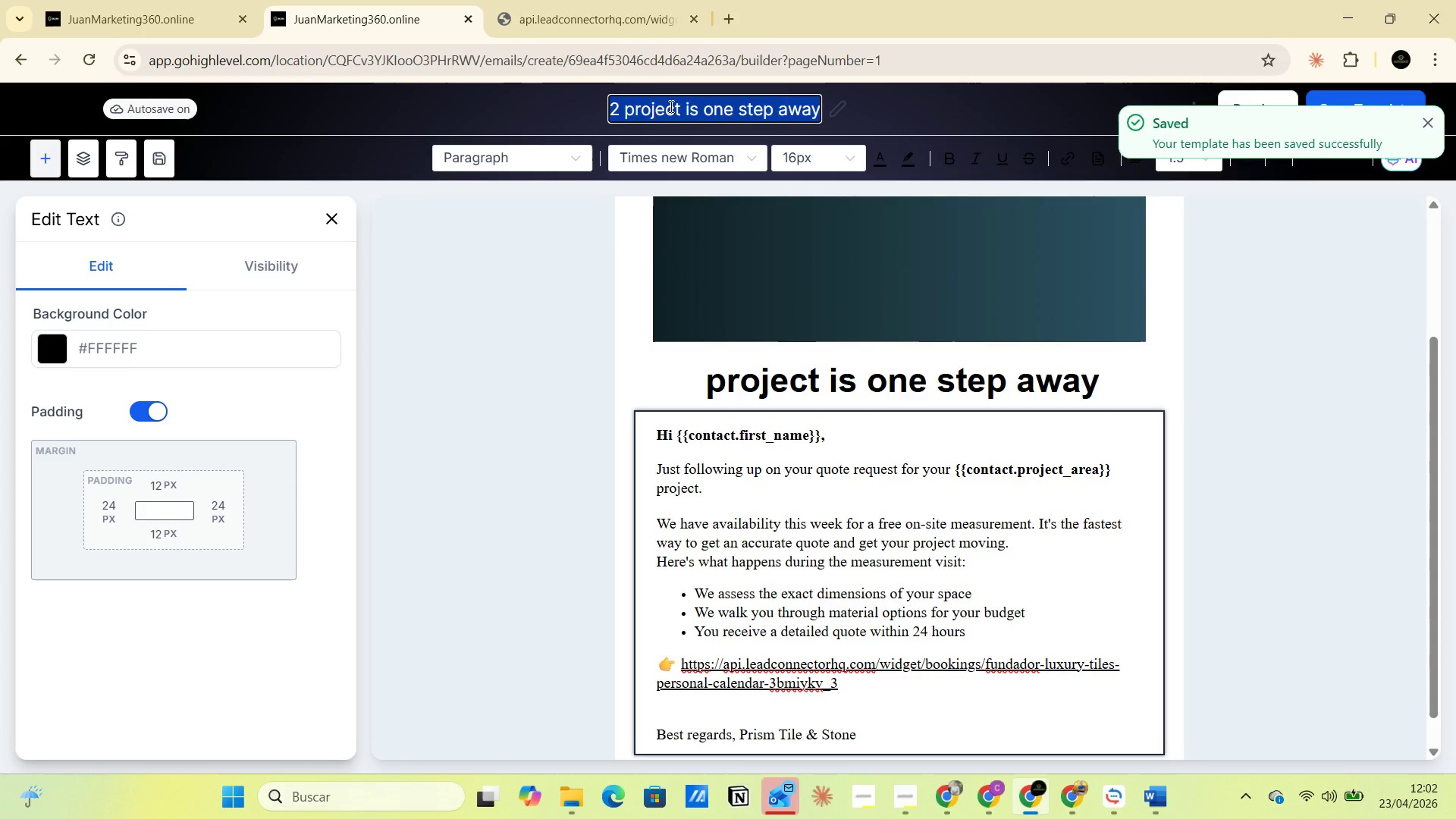 
key(PrintScreen)
 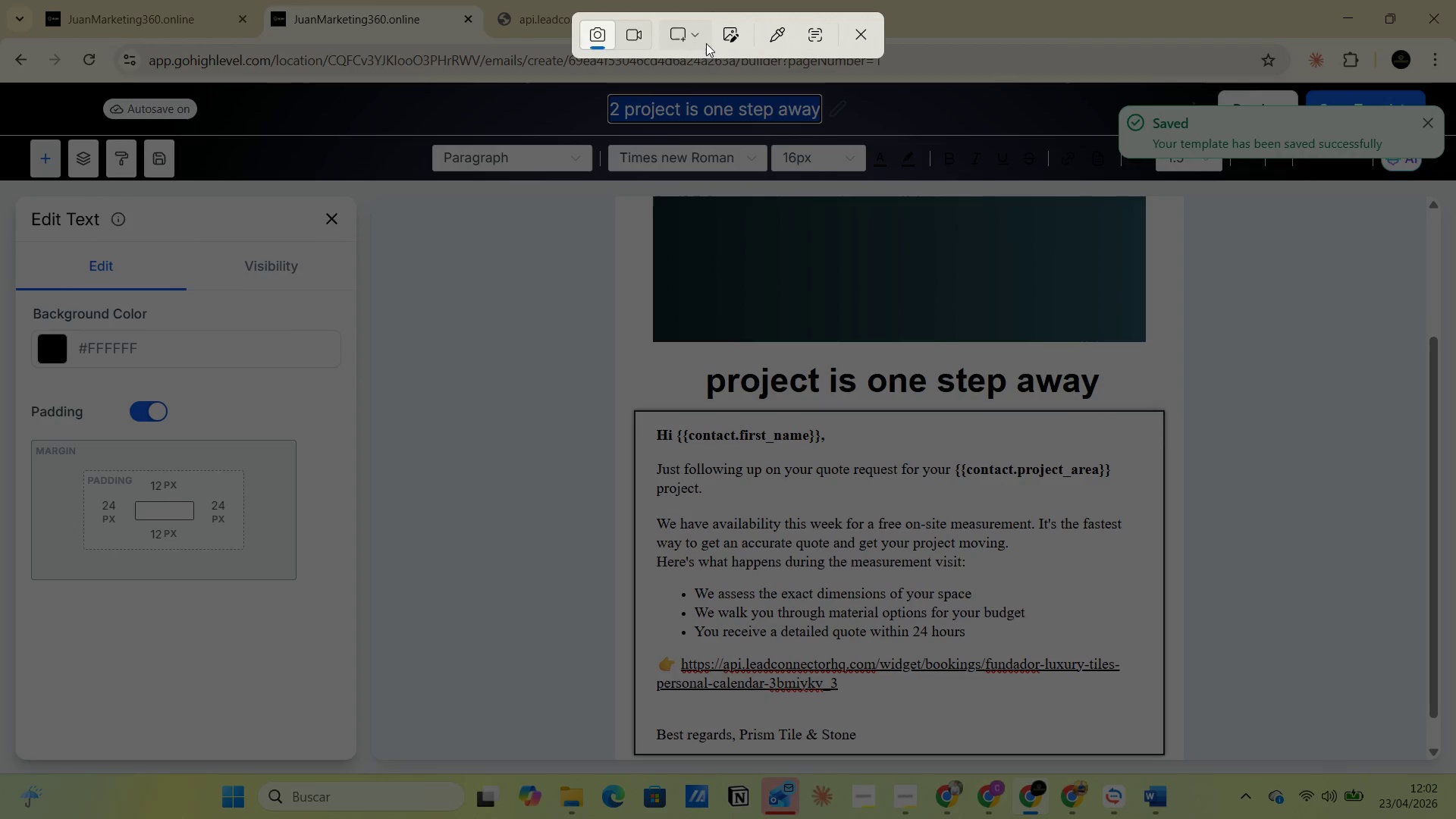 
left_click([698, 32])
 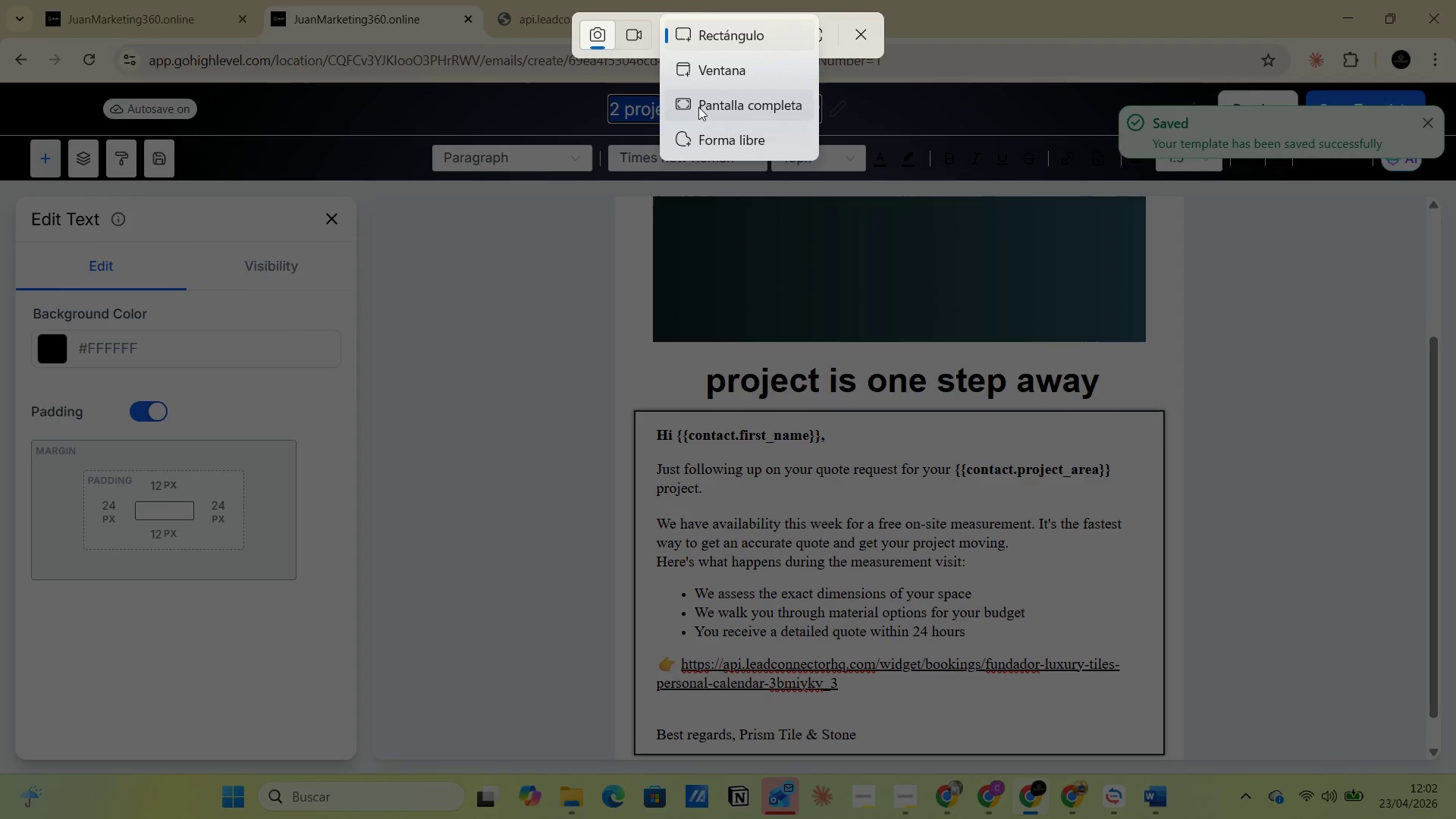 
left_click([698, 107])
 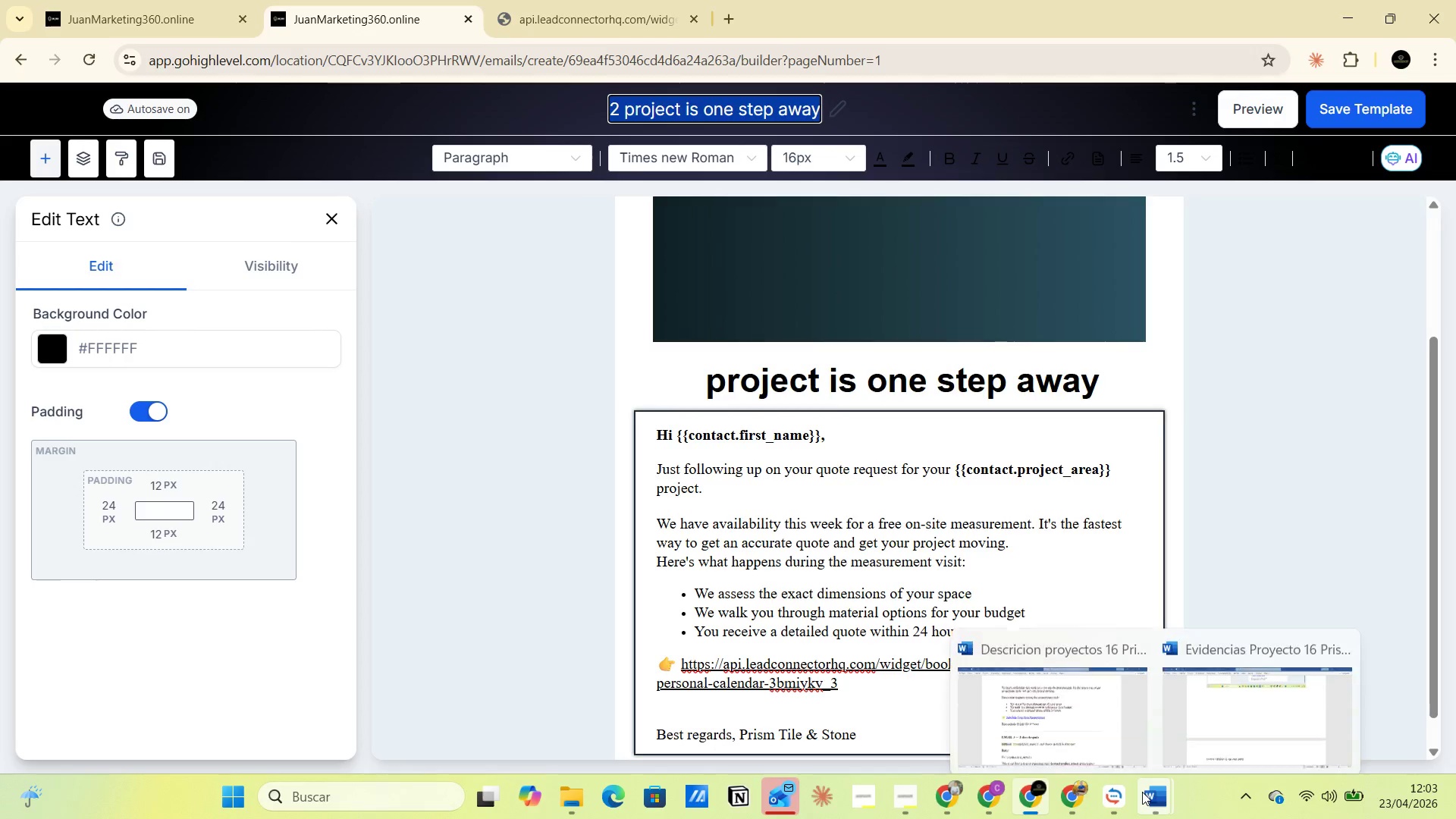 
left_click([1198, 695])
 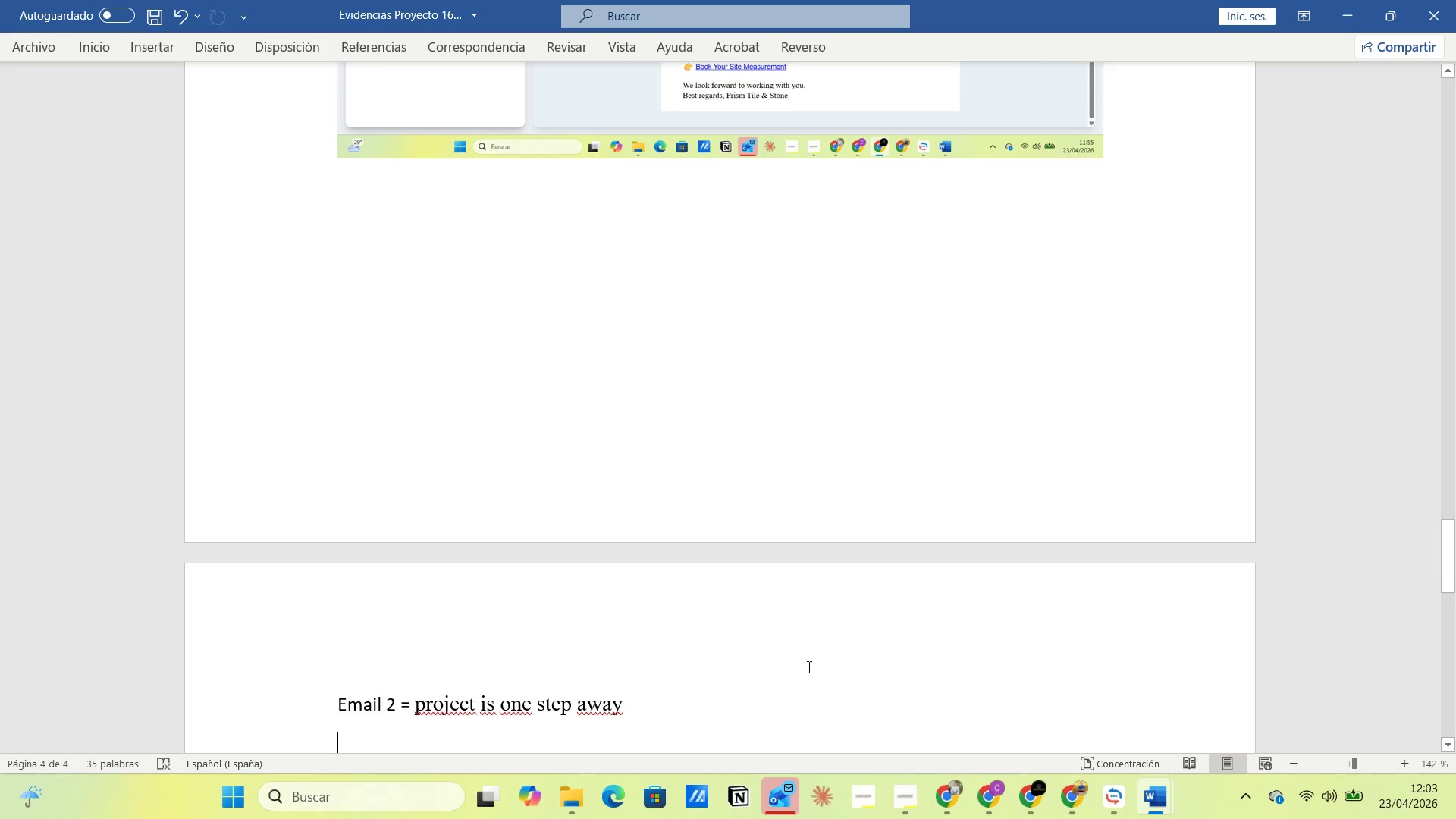 
scroll: coordinate [778, 675], scroll_direction: down, amount: 3.0
 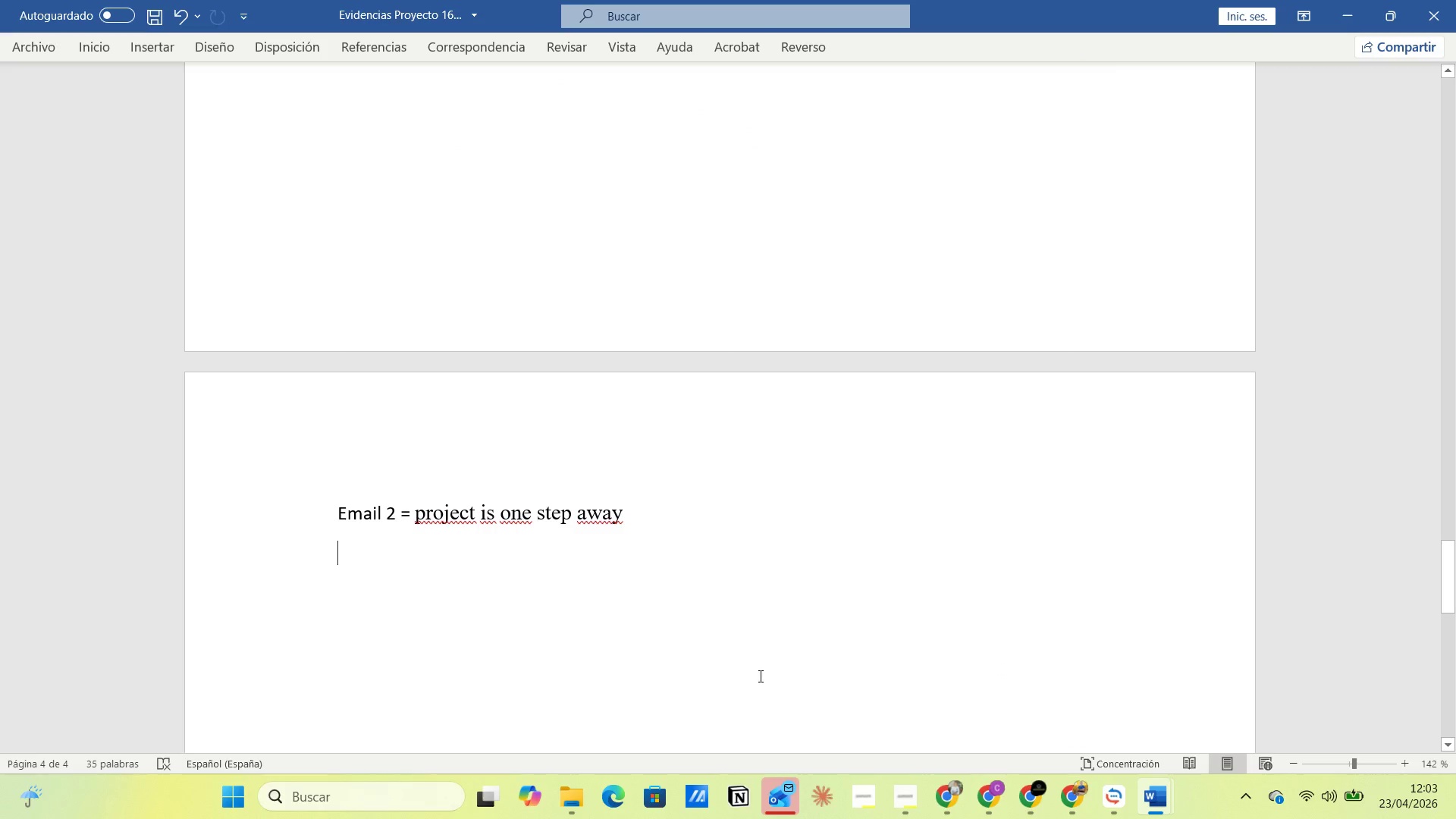 
key(Control+V)
 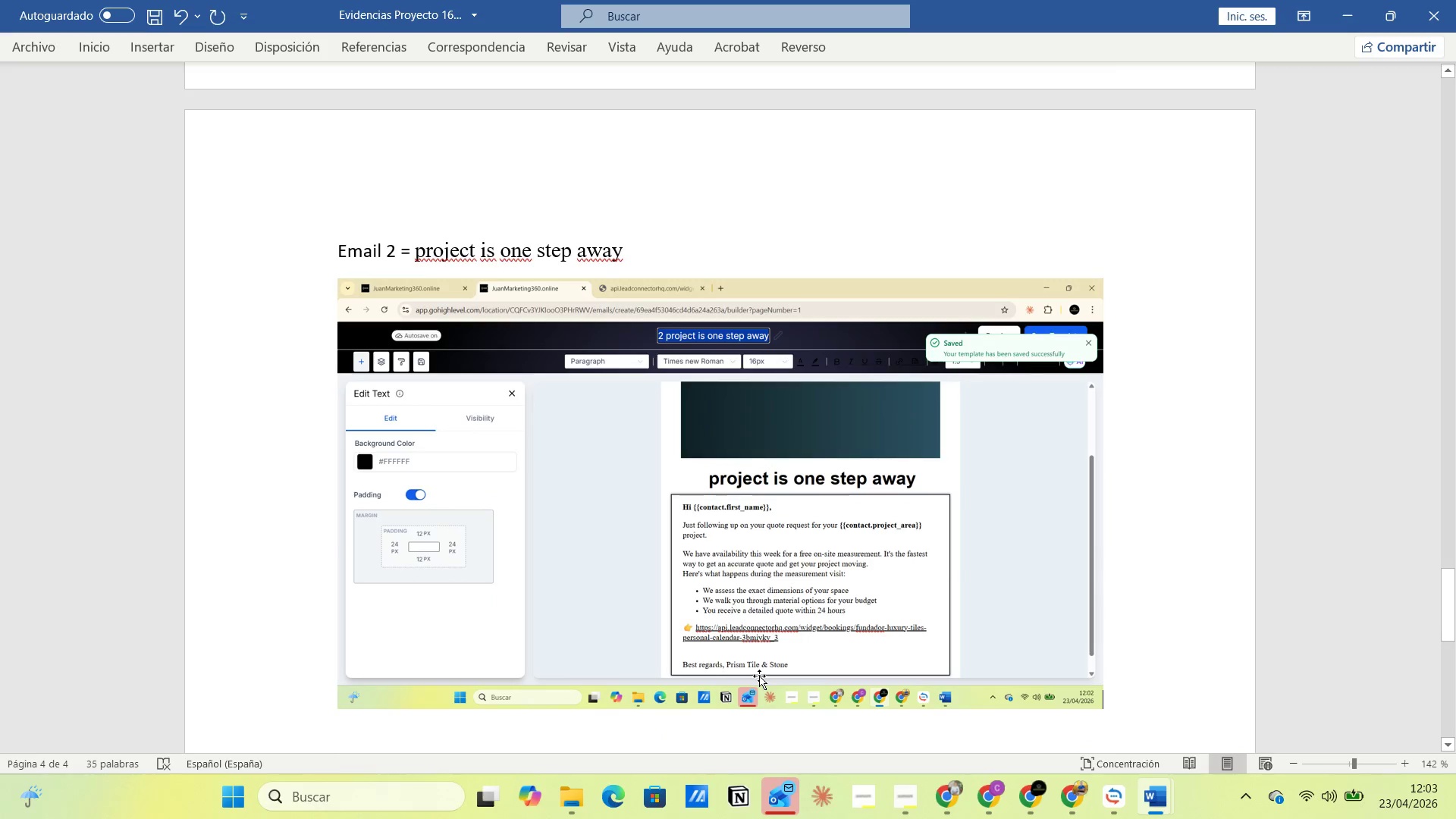 
key(Alt+AltLeft)
 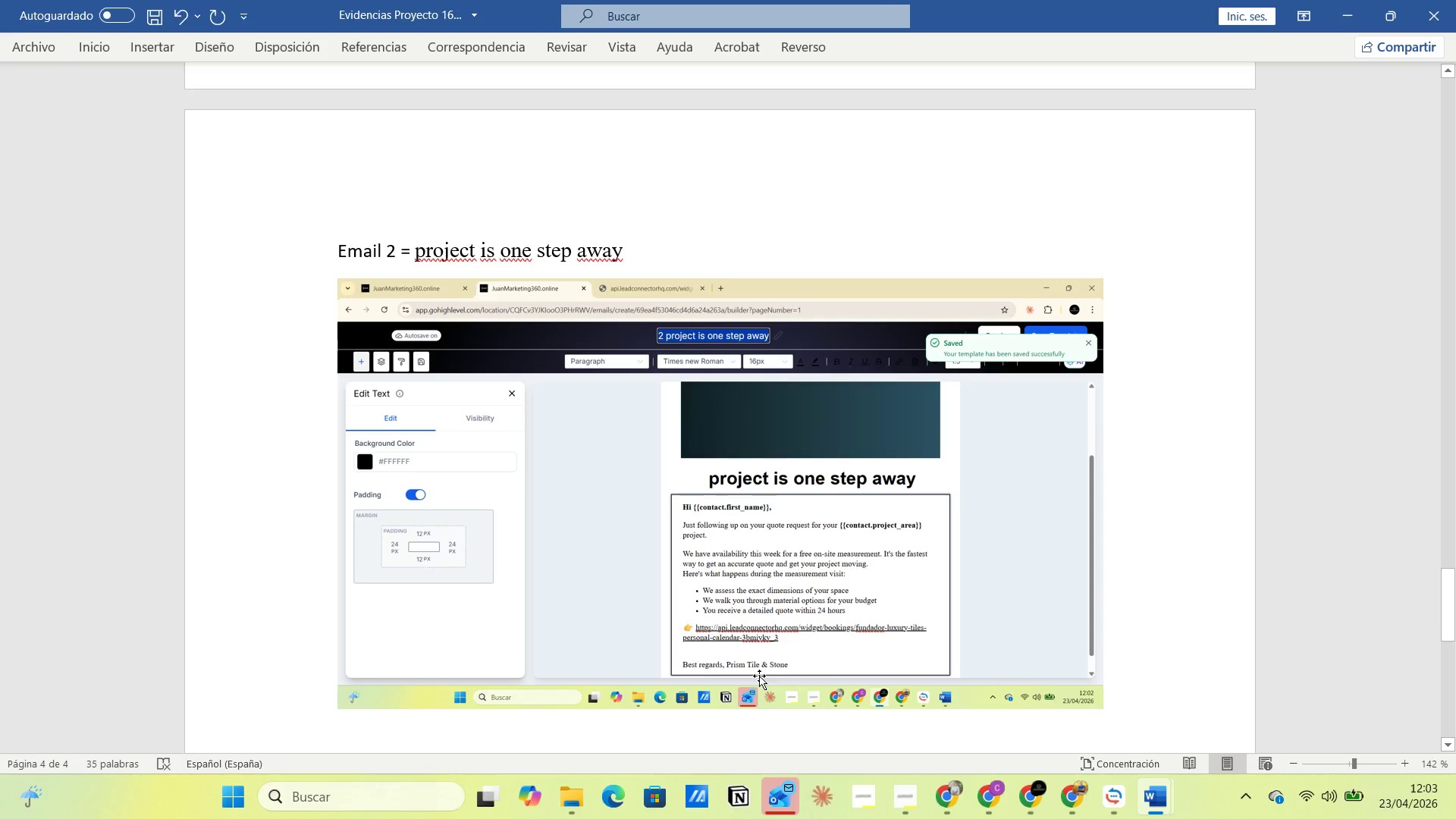 
key(Alt+Tab)
 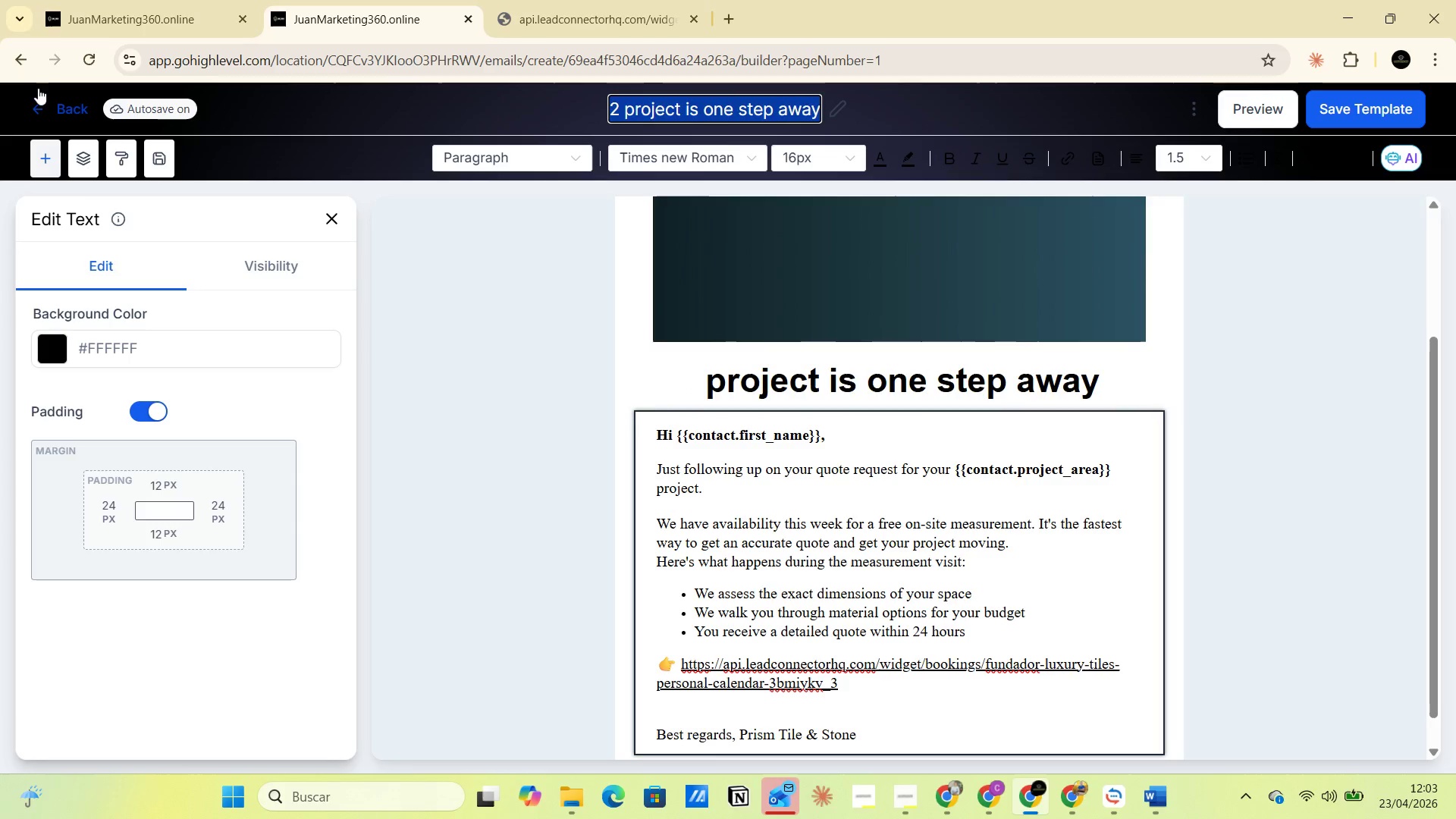 
left_click([25, 66])
 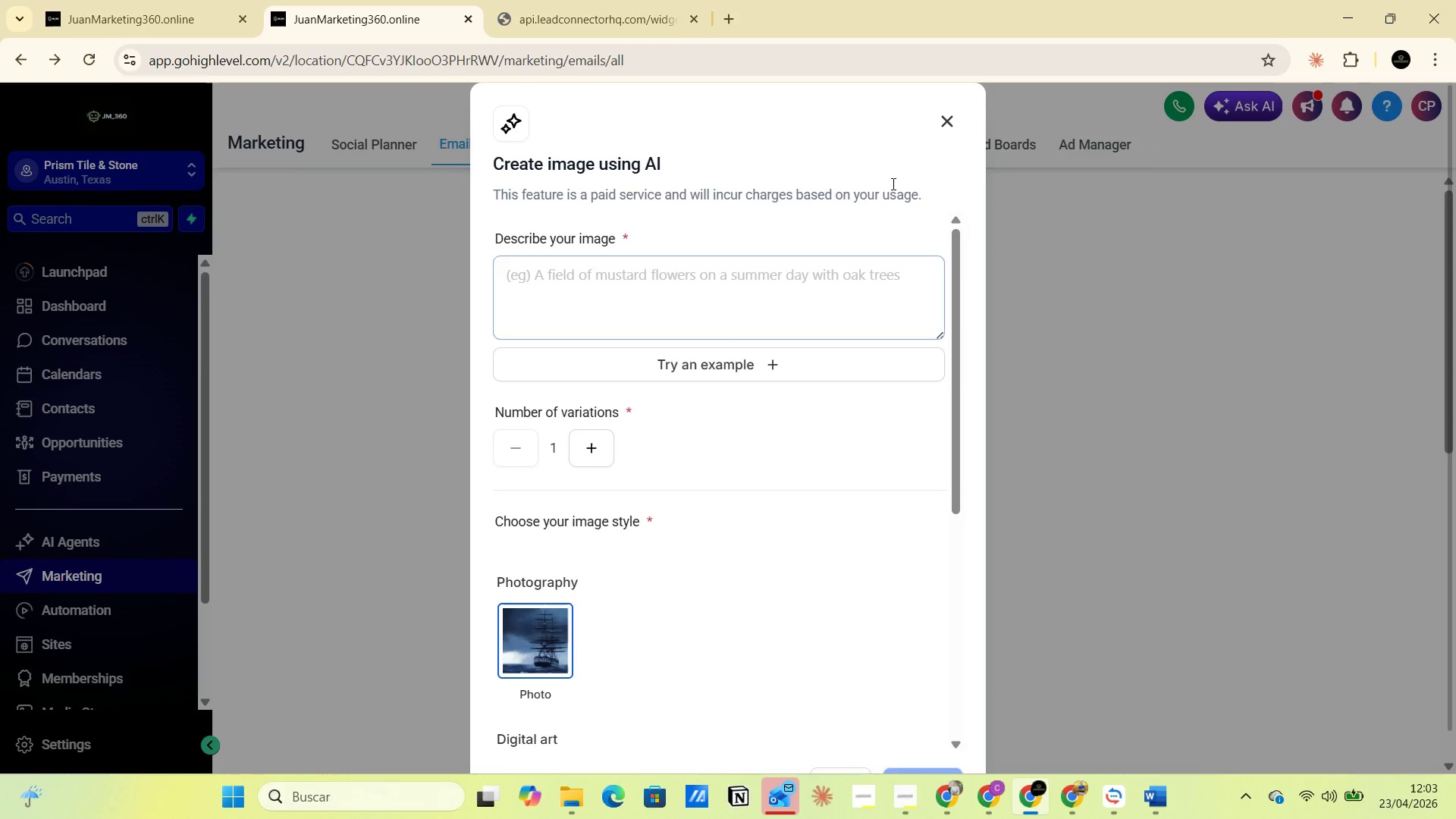 
left_click([950, 115])
 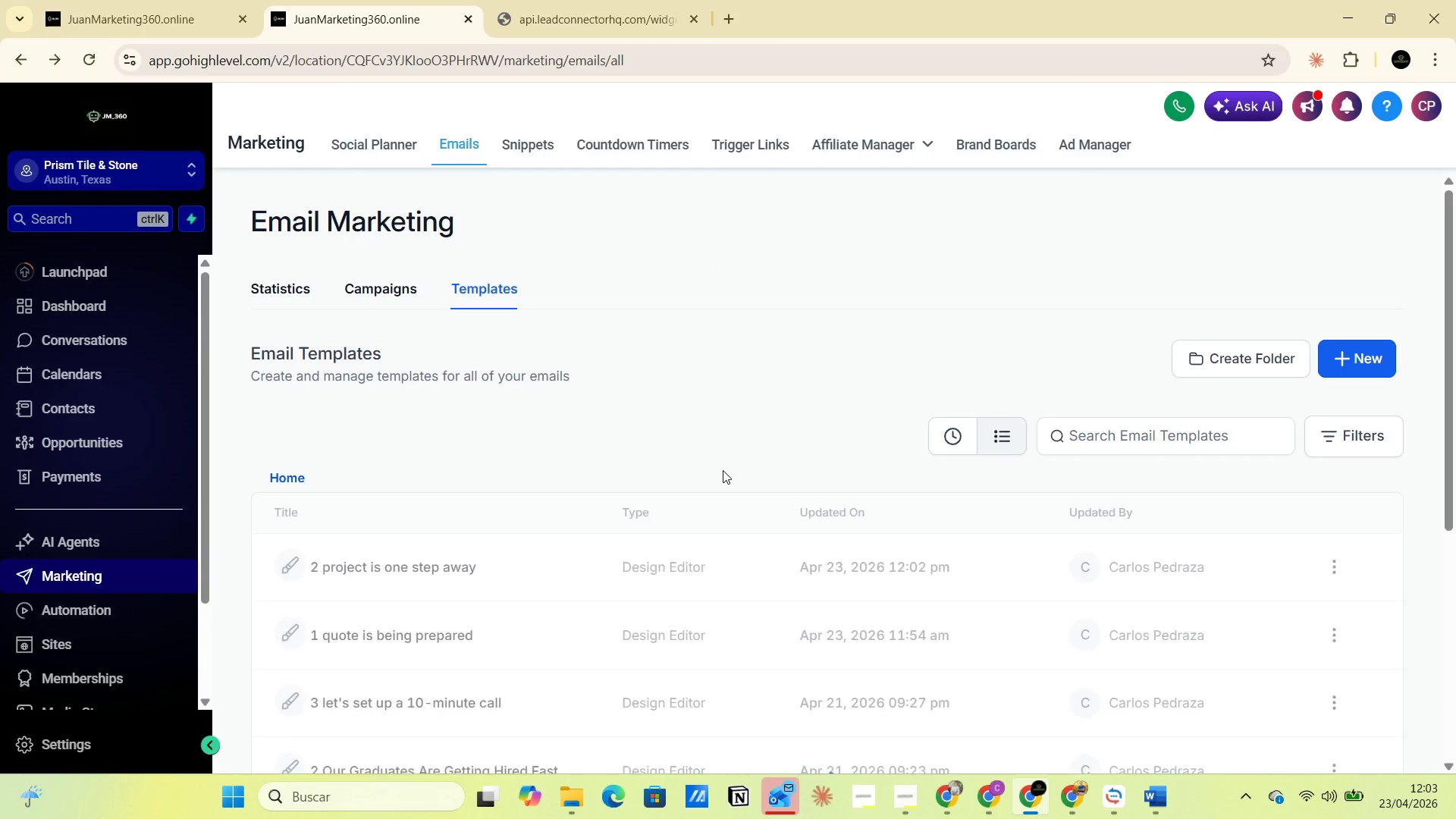 
scroll: coordinate [433, 500], scroll_direction: down, amount: 1.0
 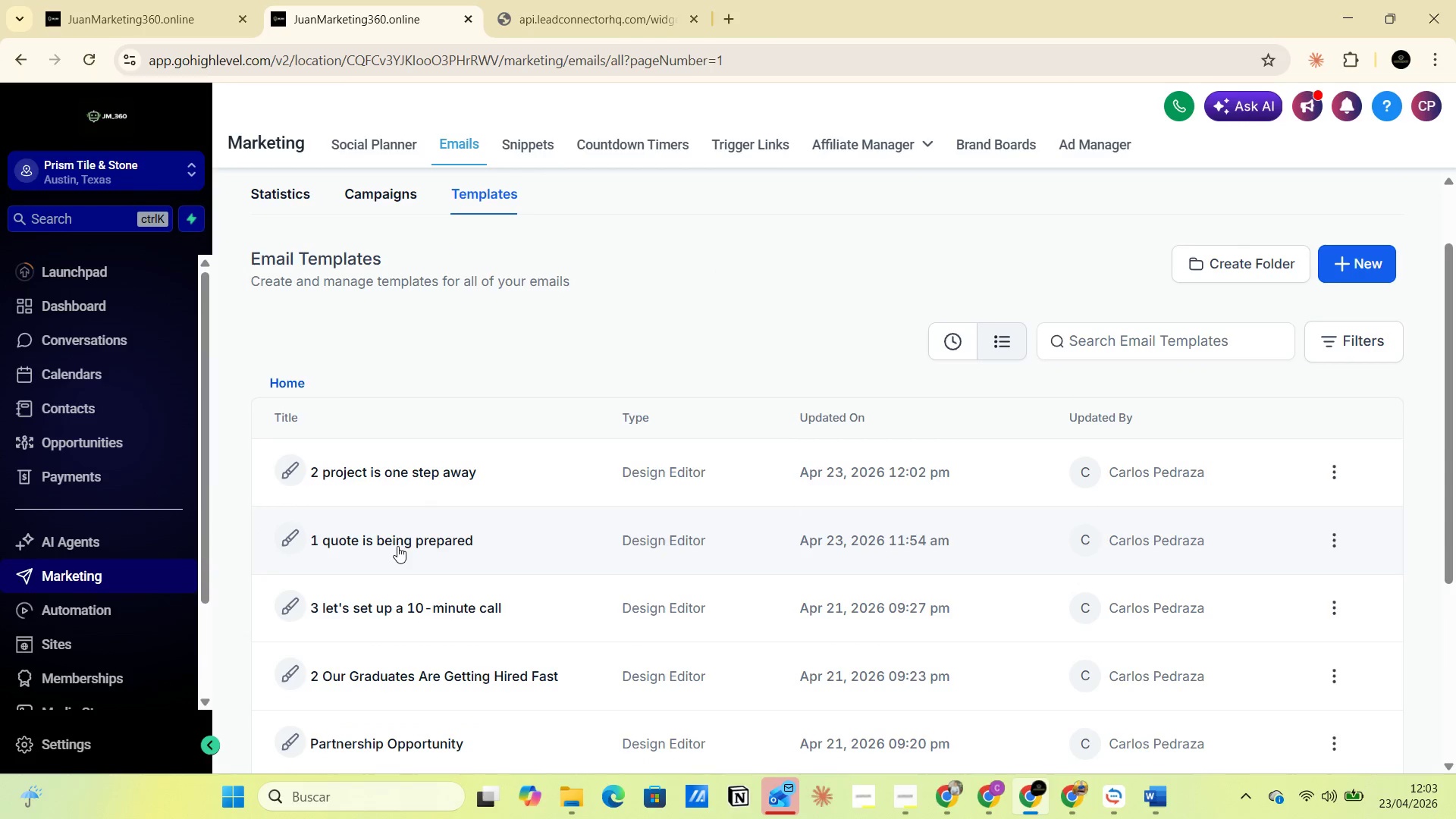 
left_click([397, 540])
 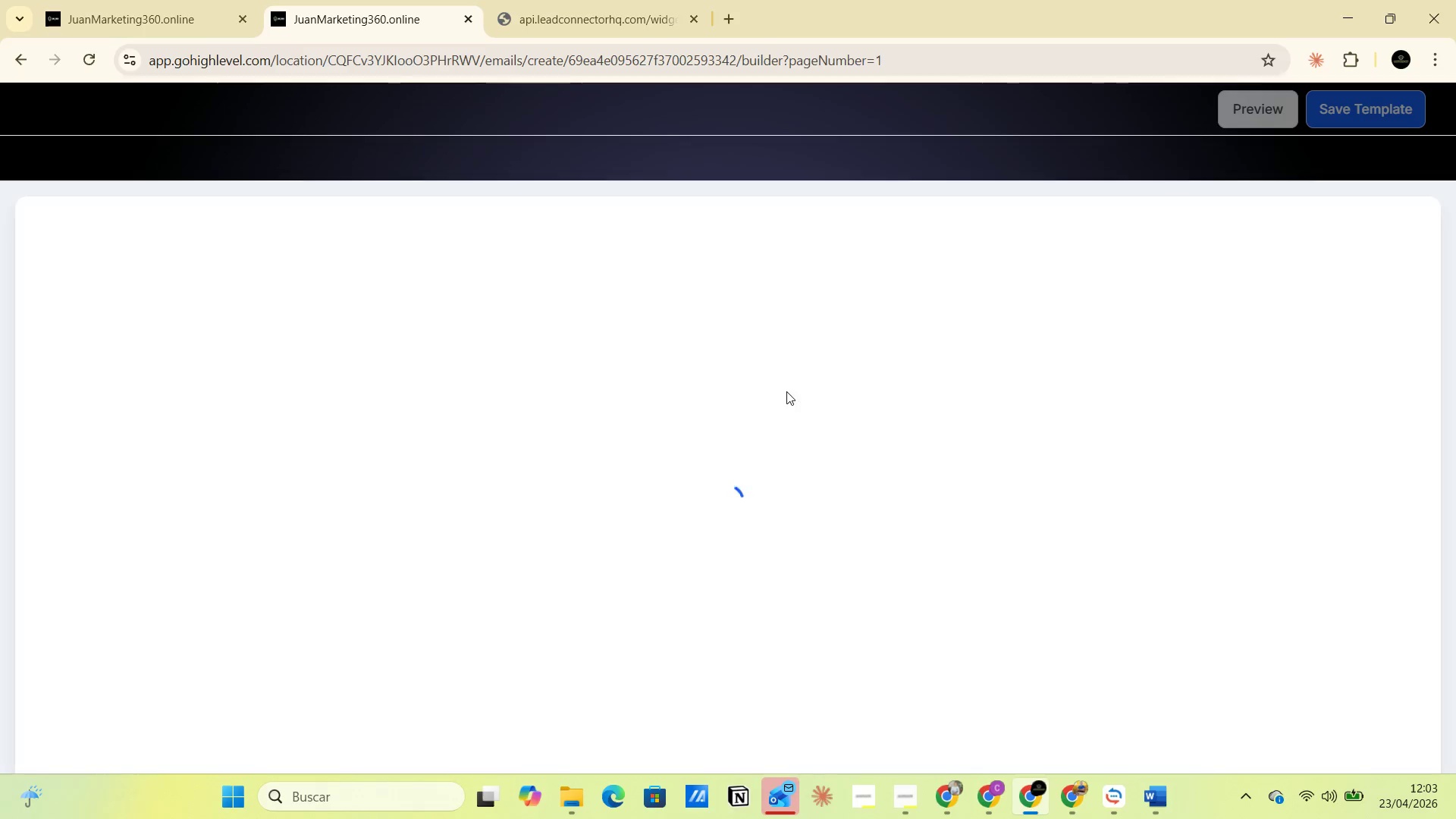 
wait(5.2)
 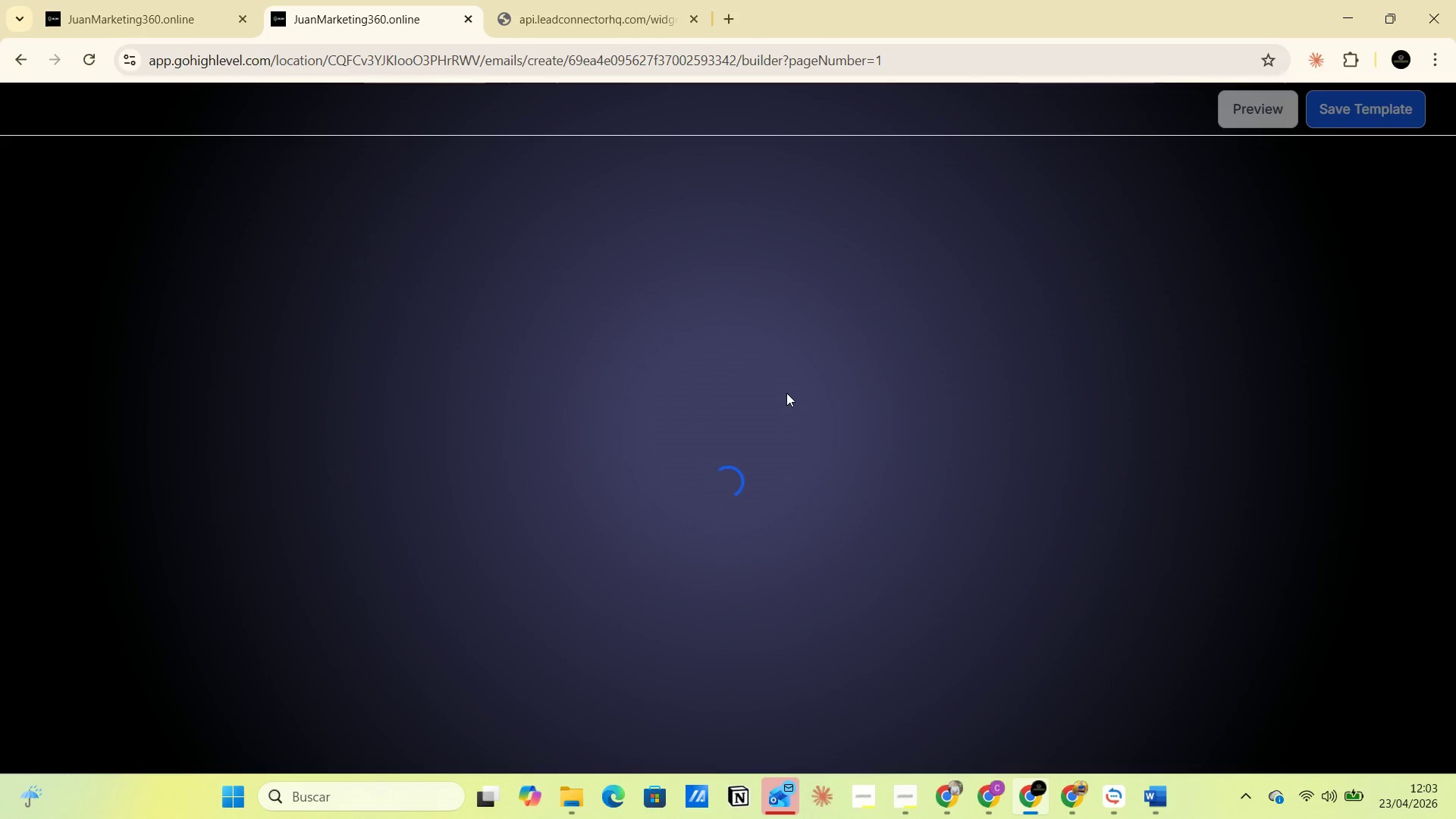 
scroll: coordinate [790, 441], scroll_direction: down, amount: 6.0
 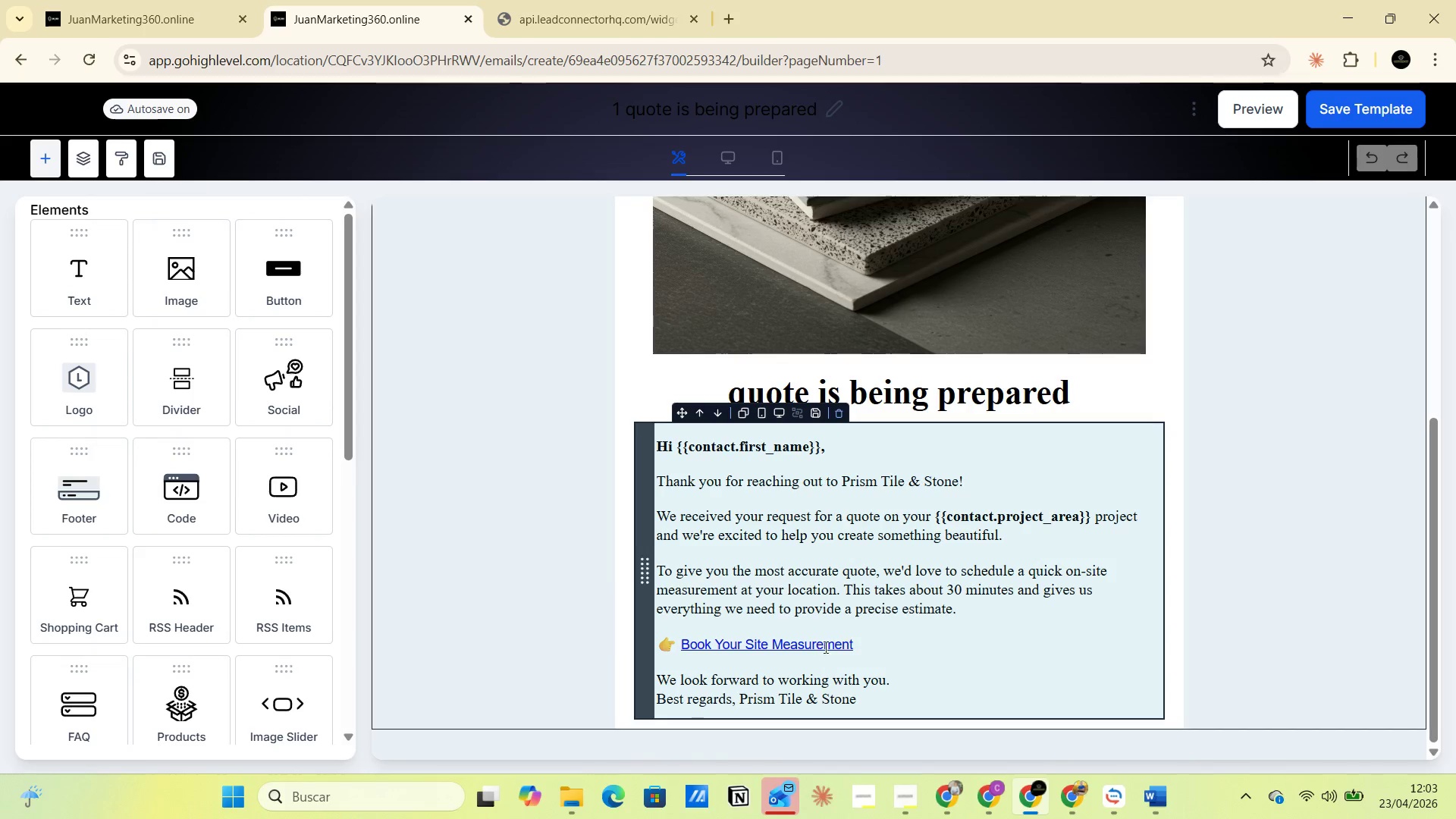 
left_click([837, 645])
 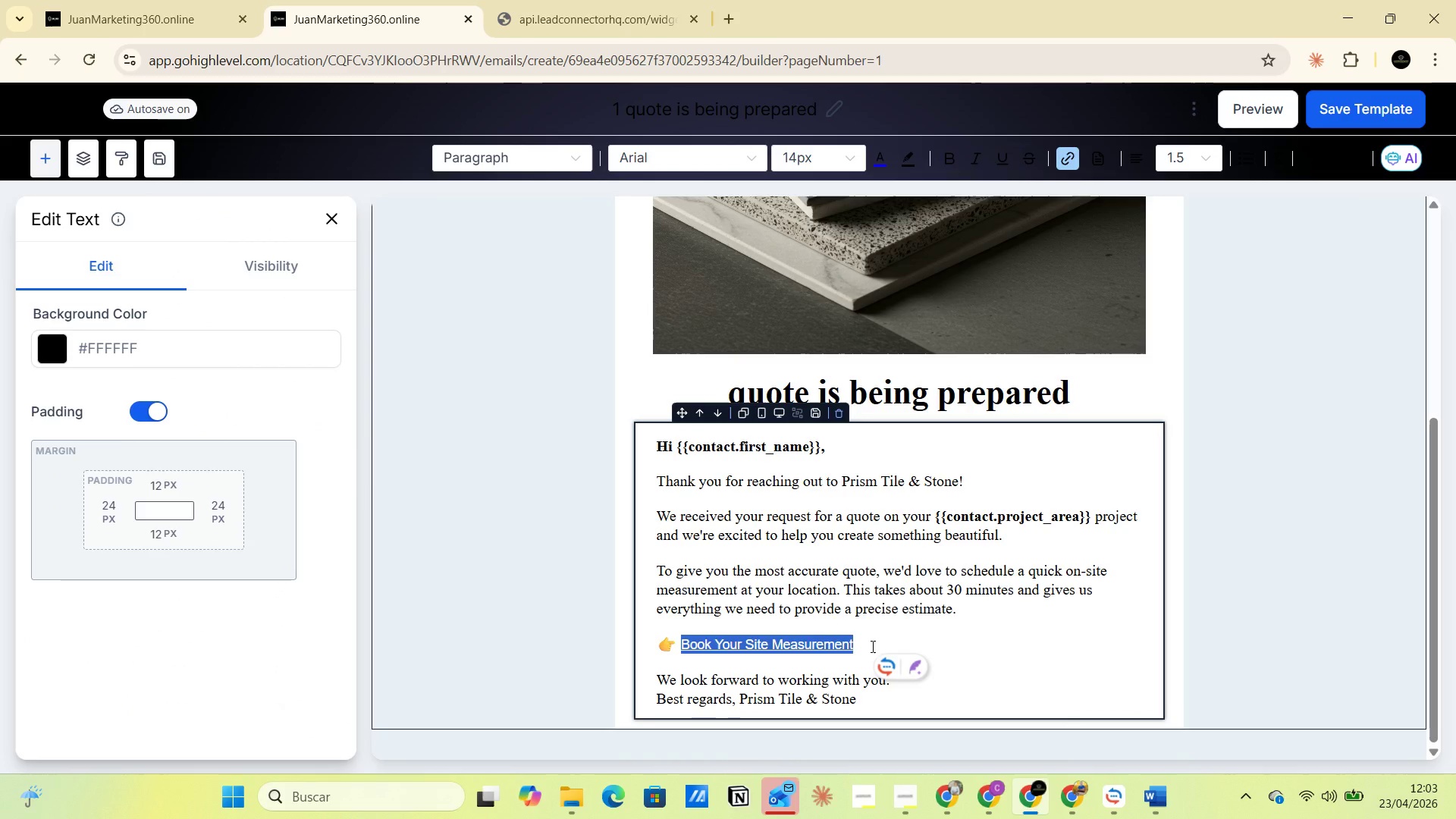 
key(Backspace)
 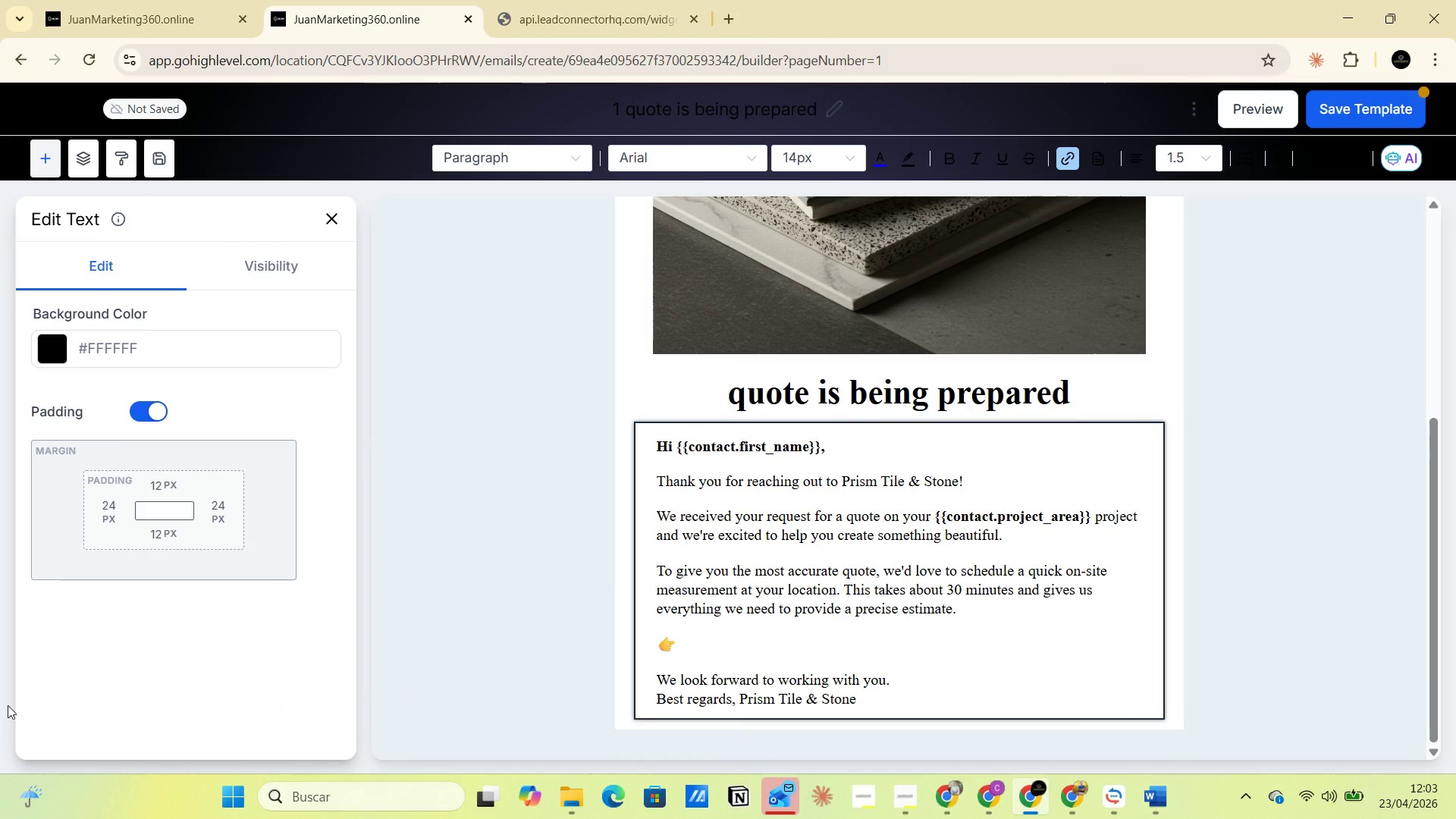 
key(Control+V)
 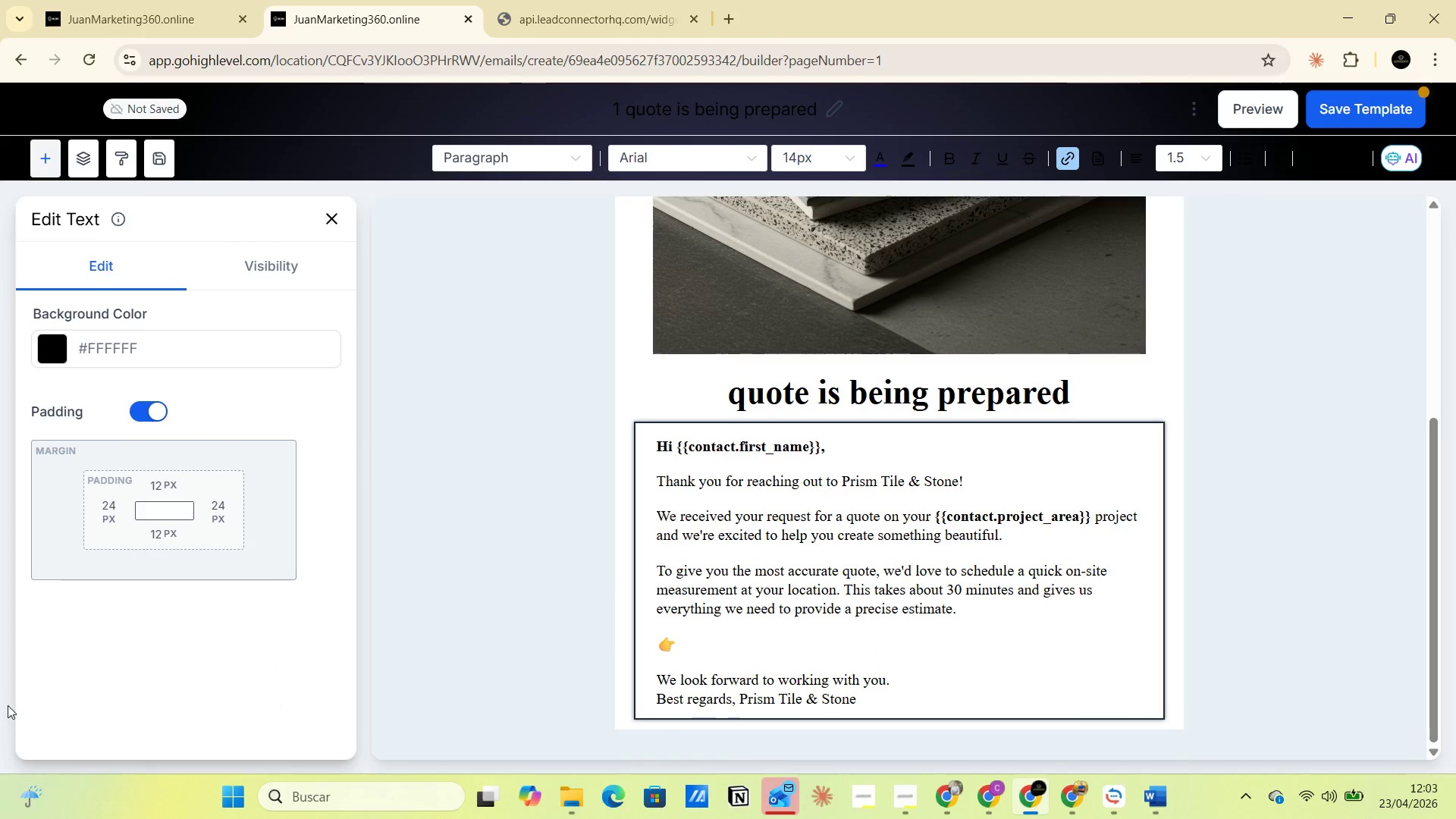 
key(Control+V)
 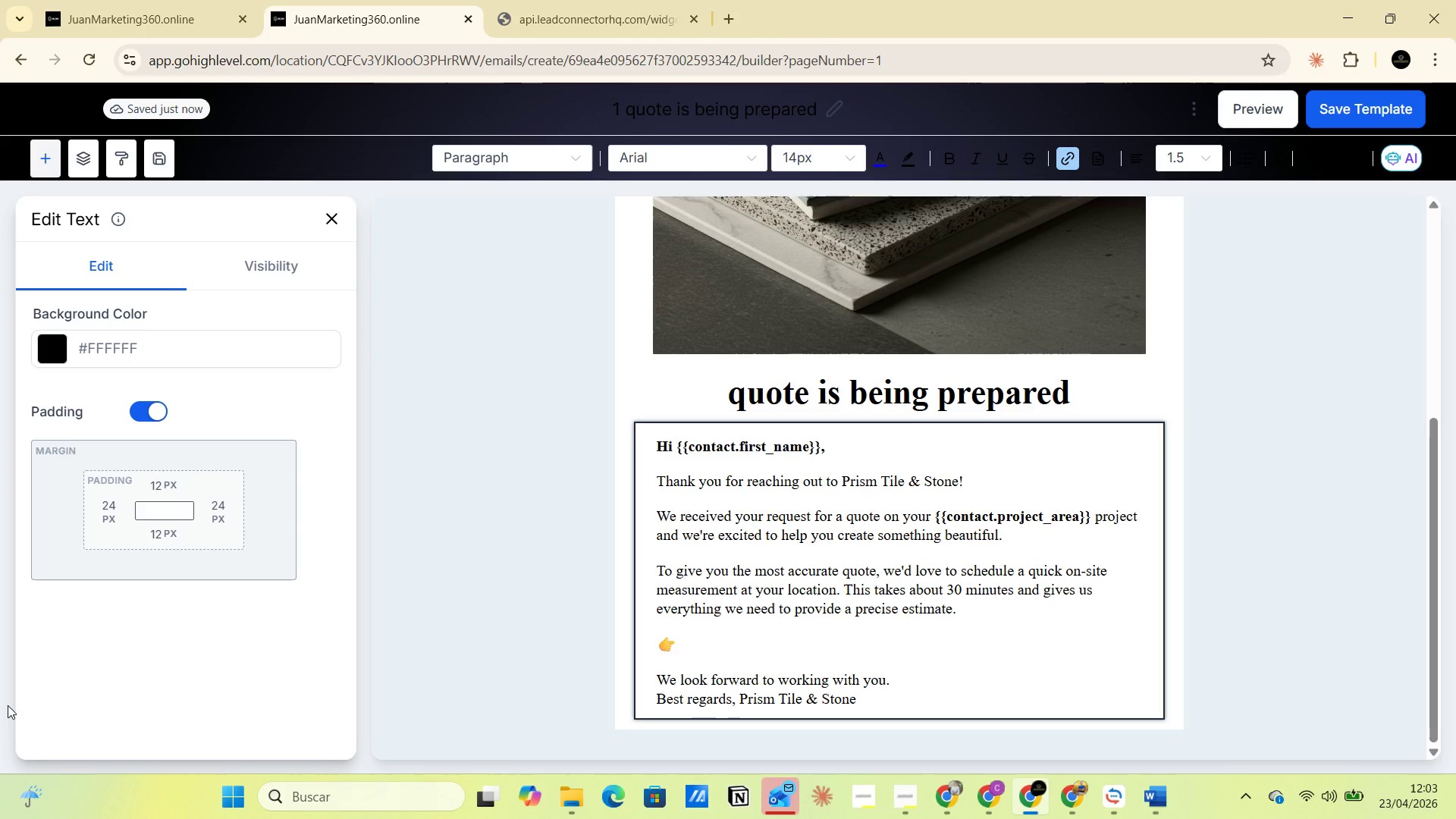 
key(Control+ControlLeft)
 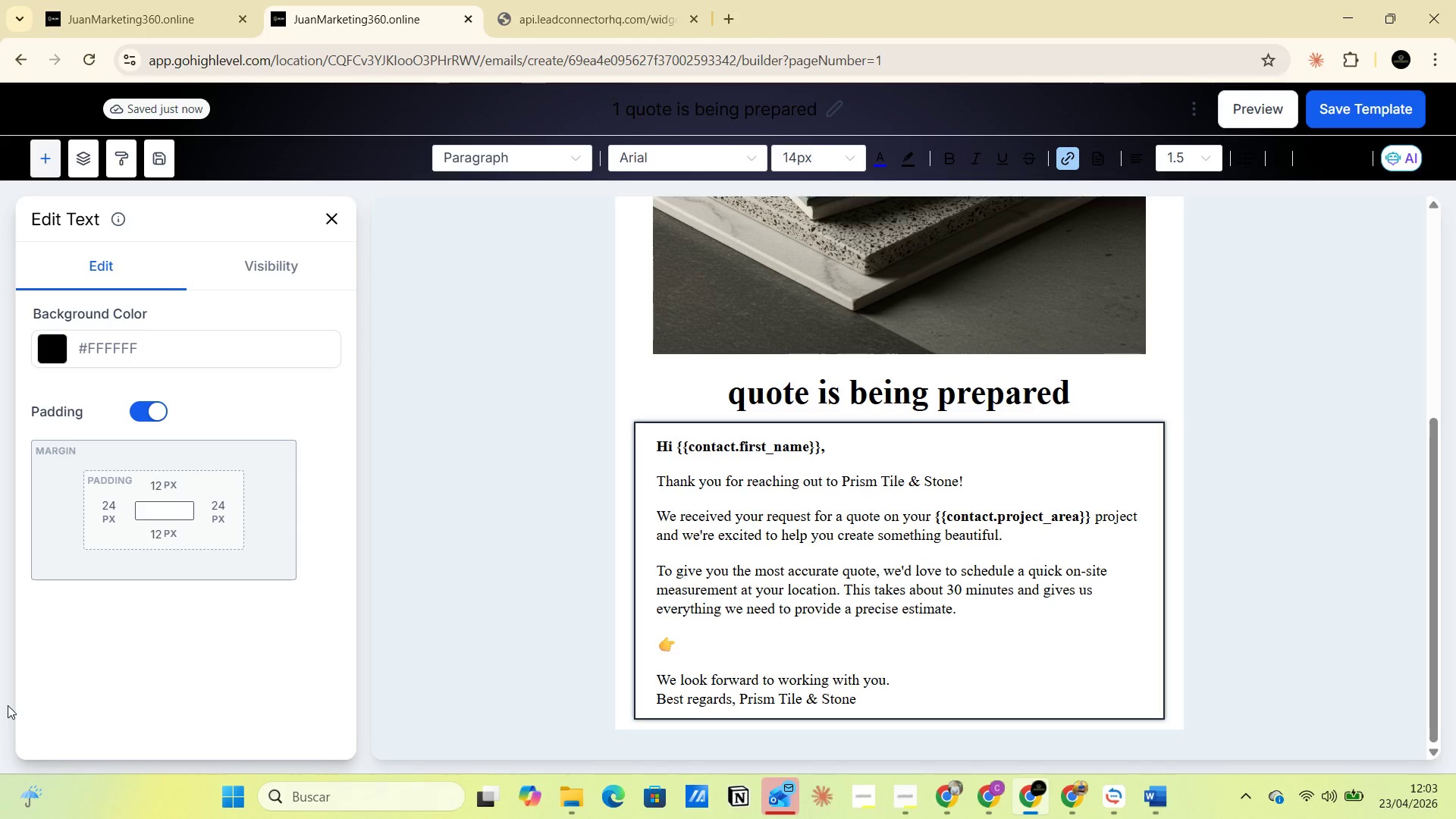 
hold_key(key=ControlLeft, duration=0.98)
 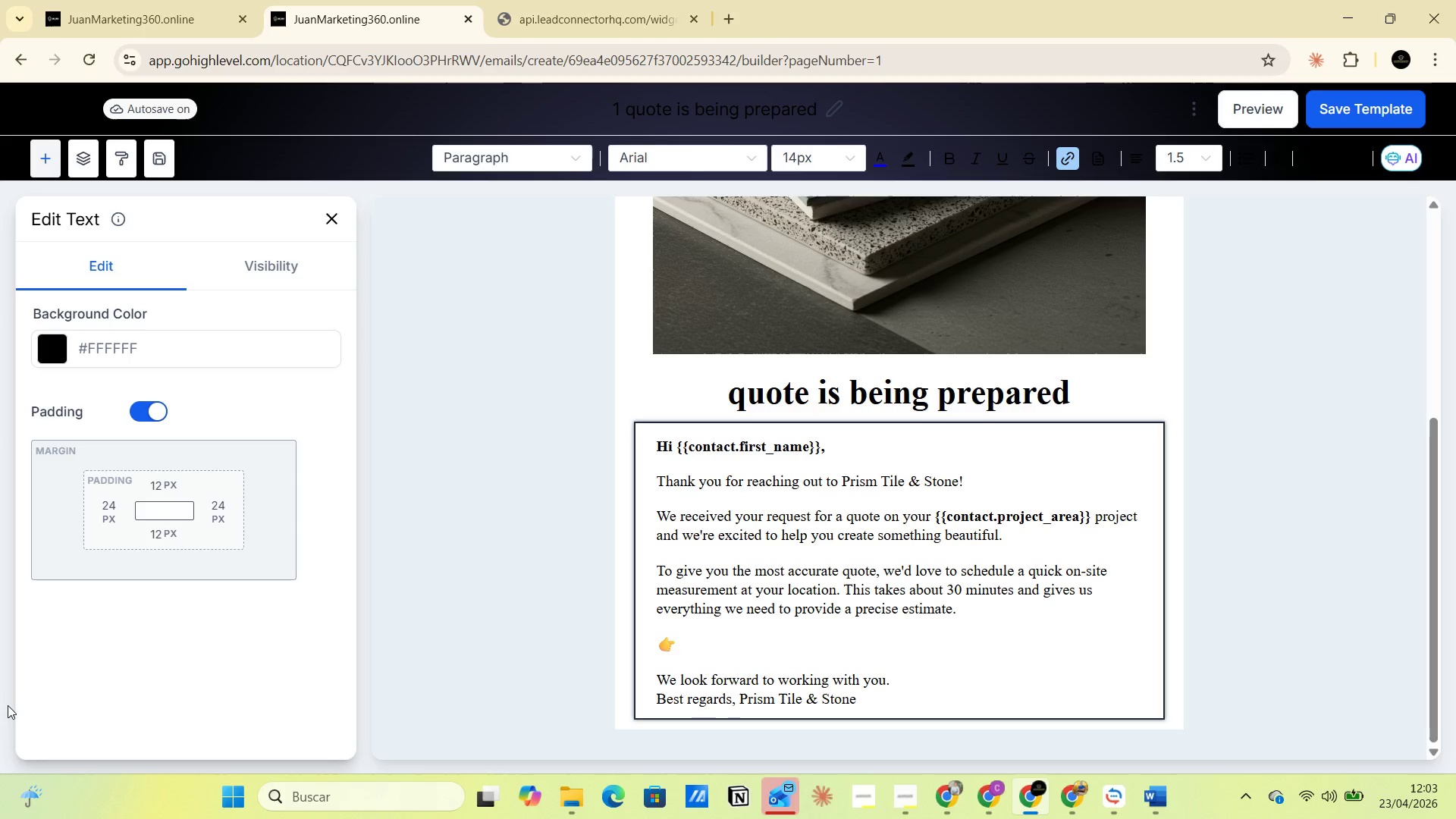 
hold_key(key=V, duration=0.31)
 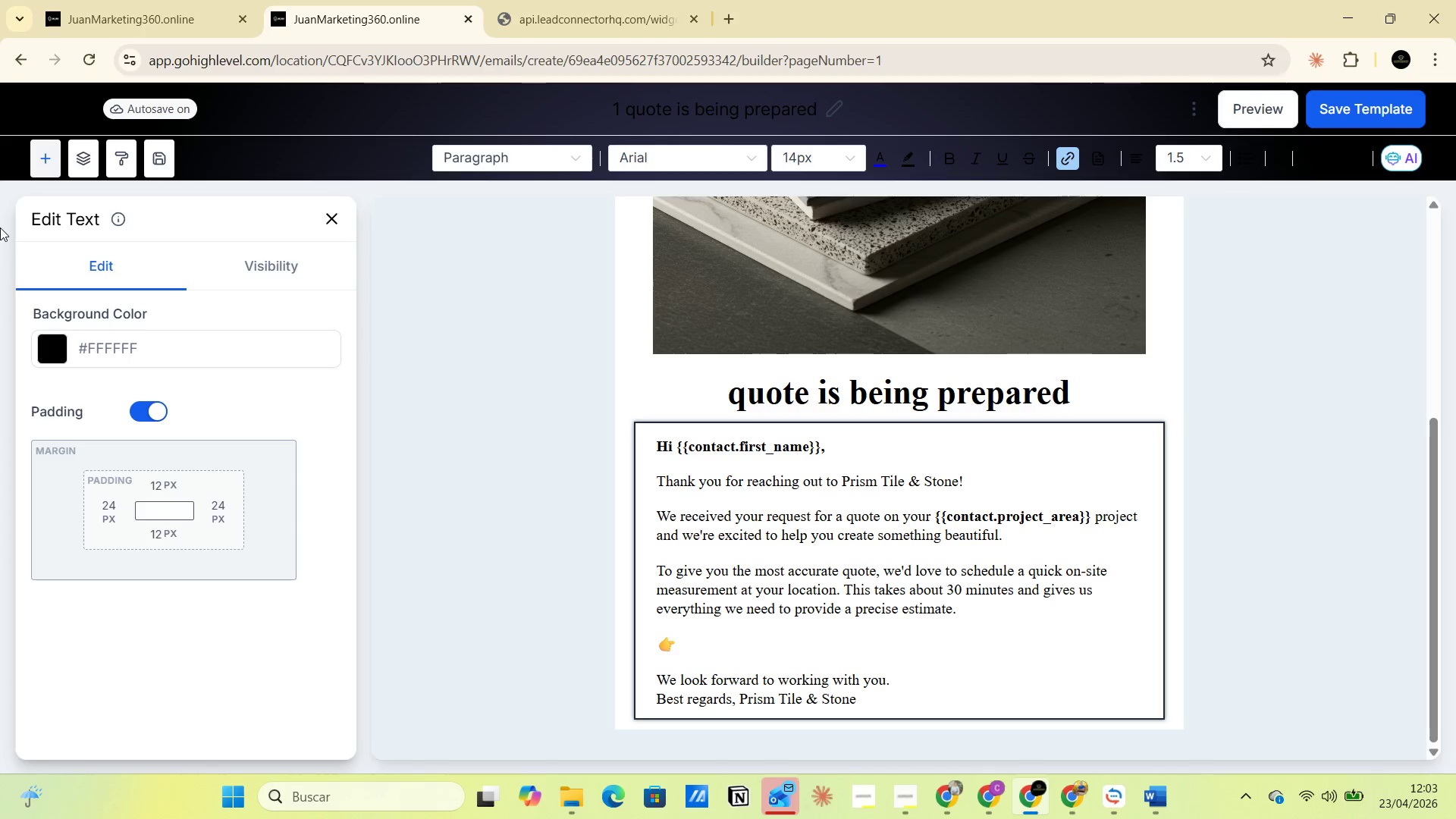 
left_click([124, 14])
 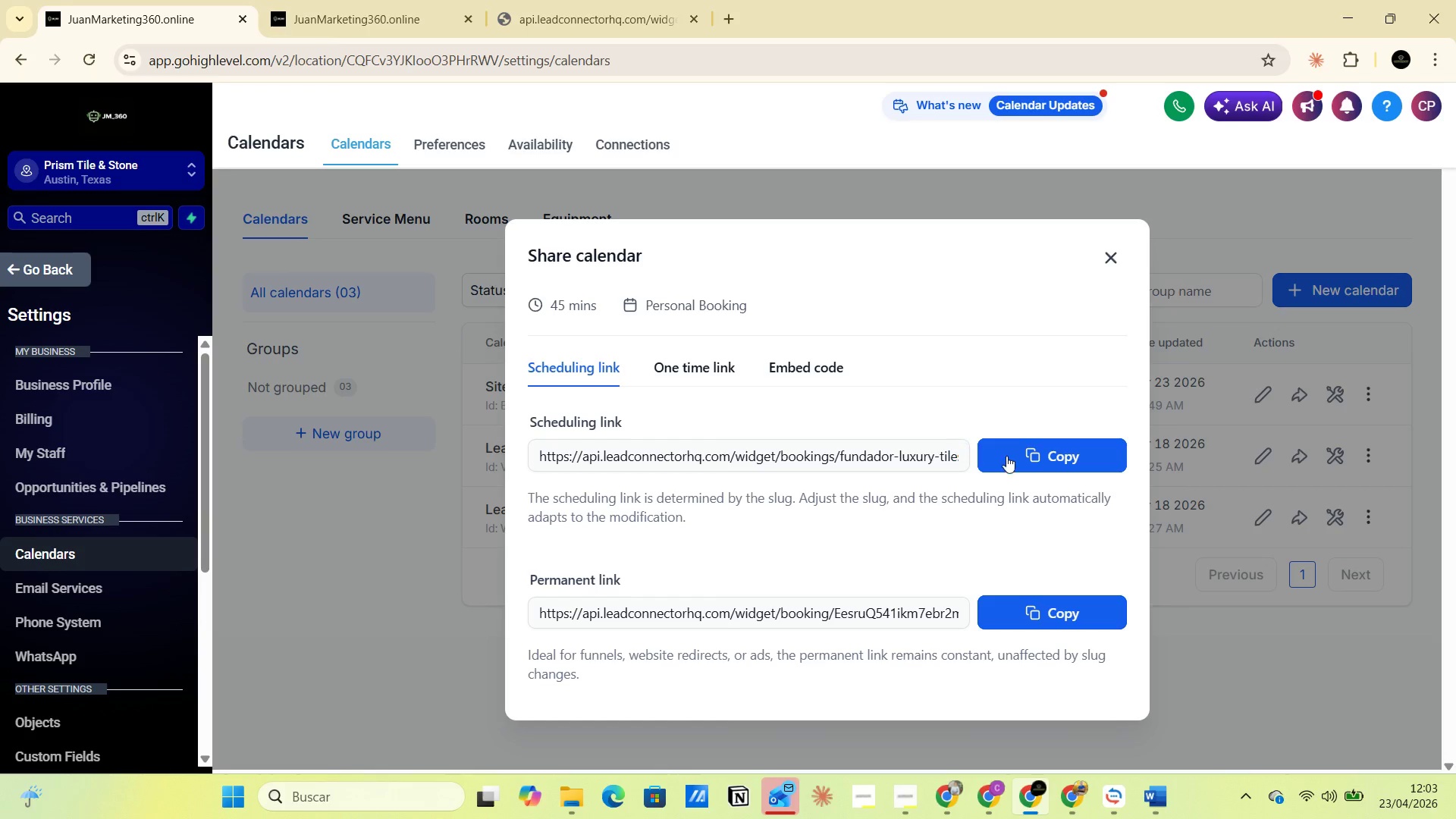 
left_click([1040, 459])
 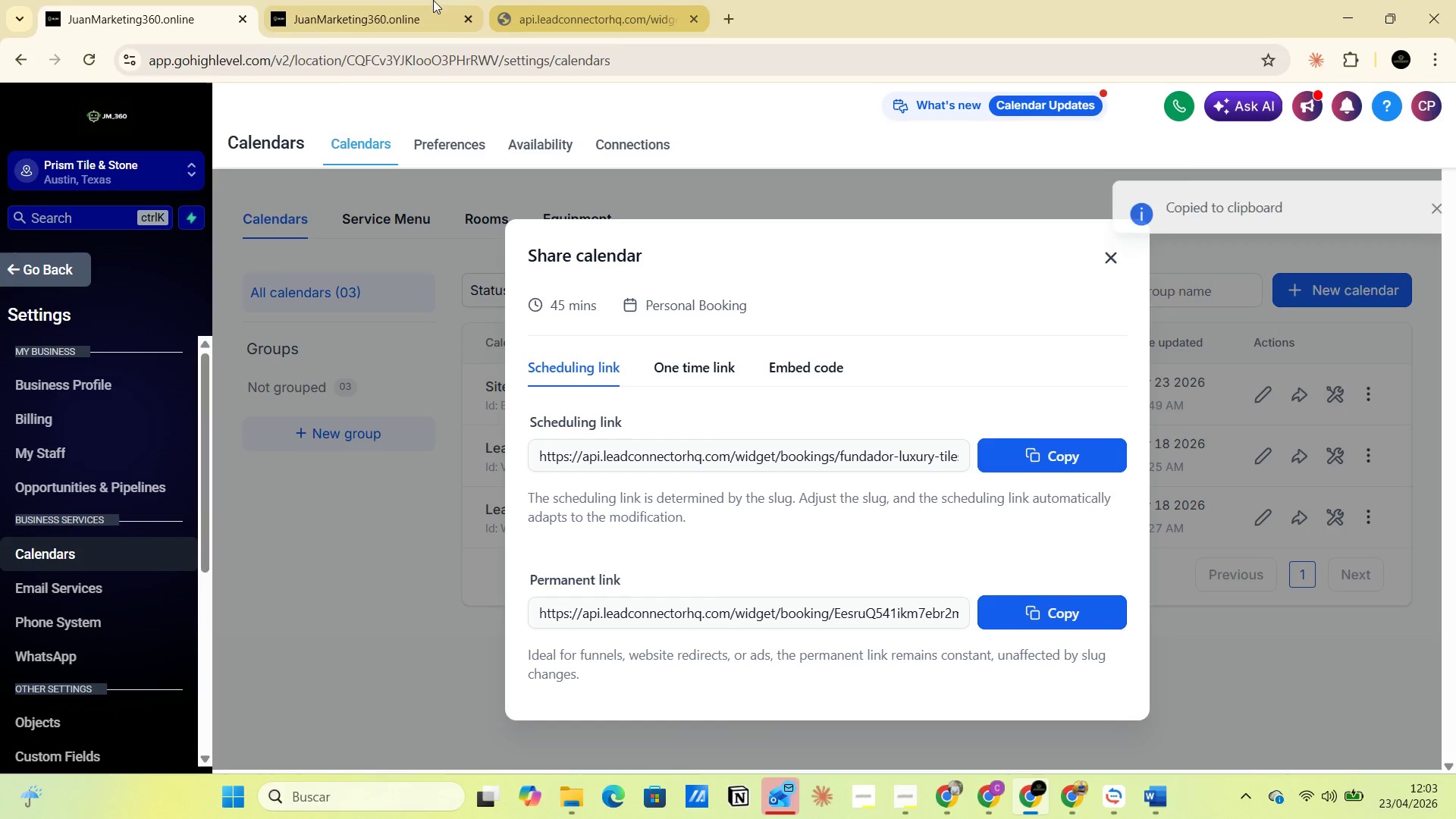 
left_click([373, 14])
 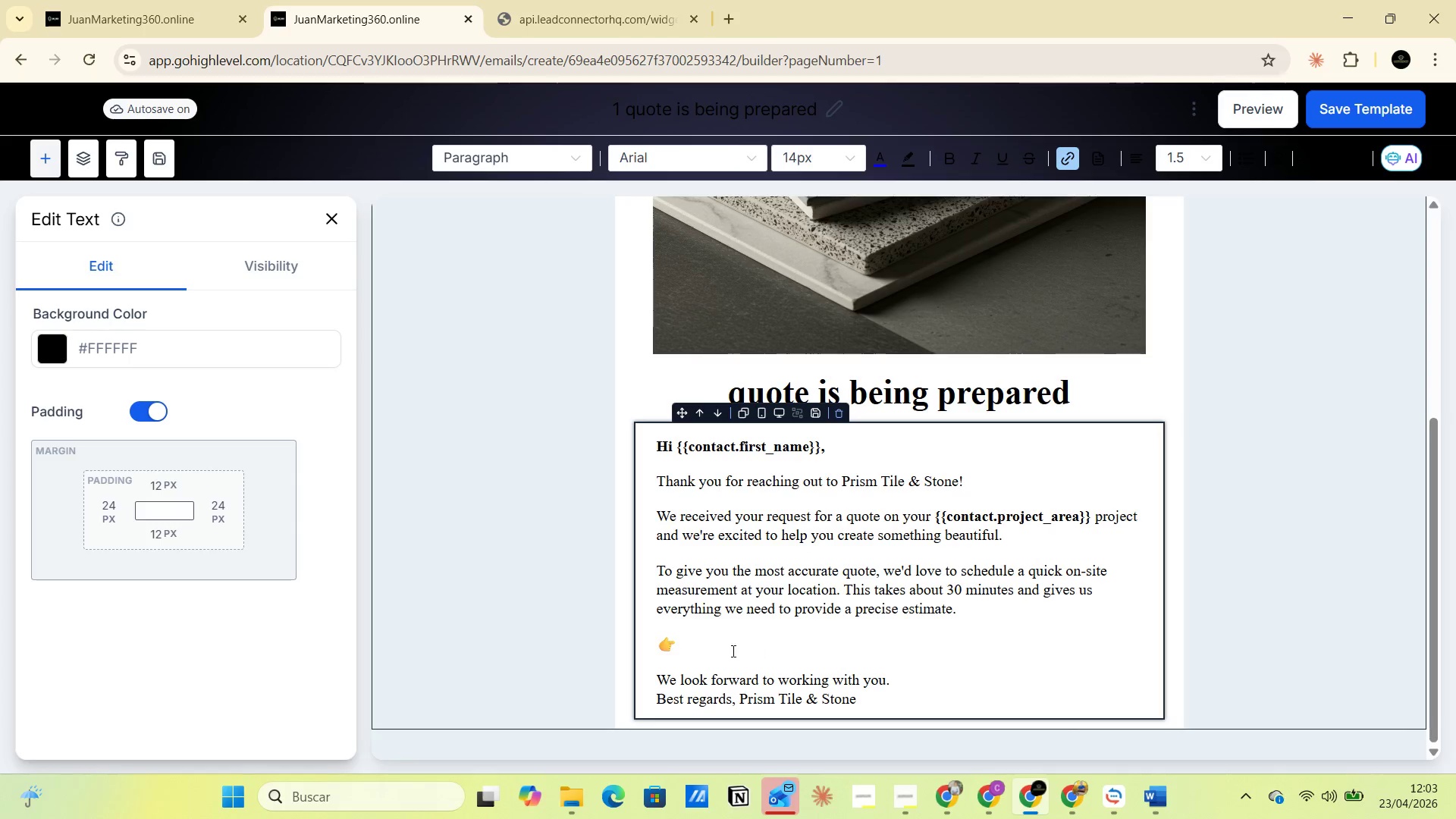 
left_click([707, 639])
 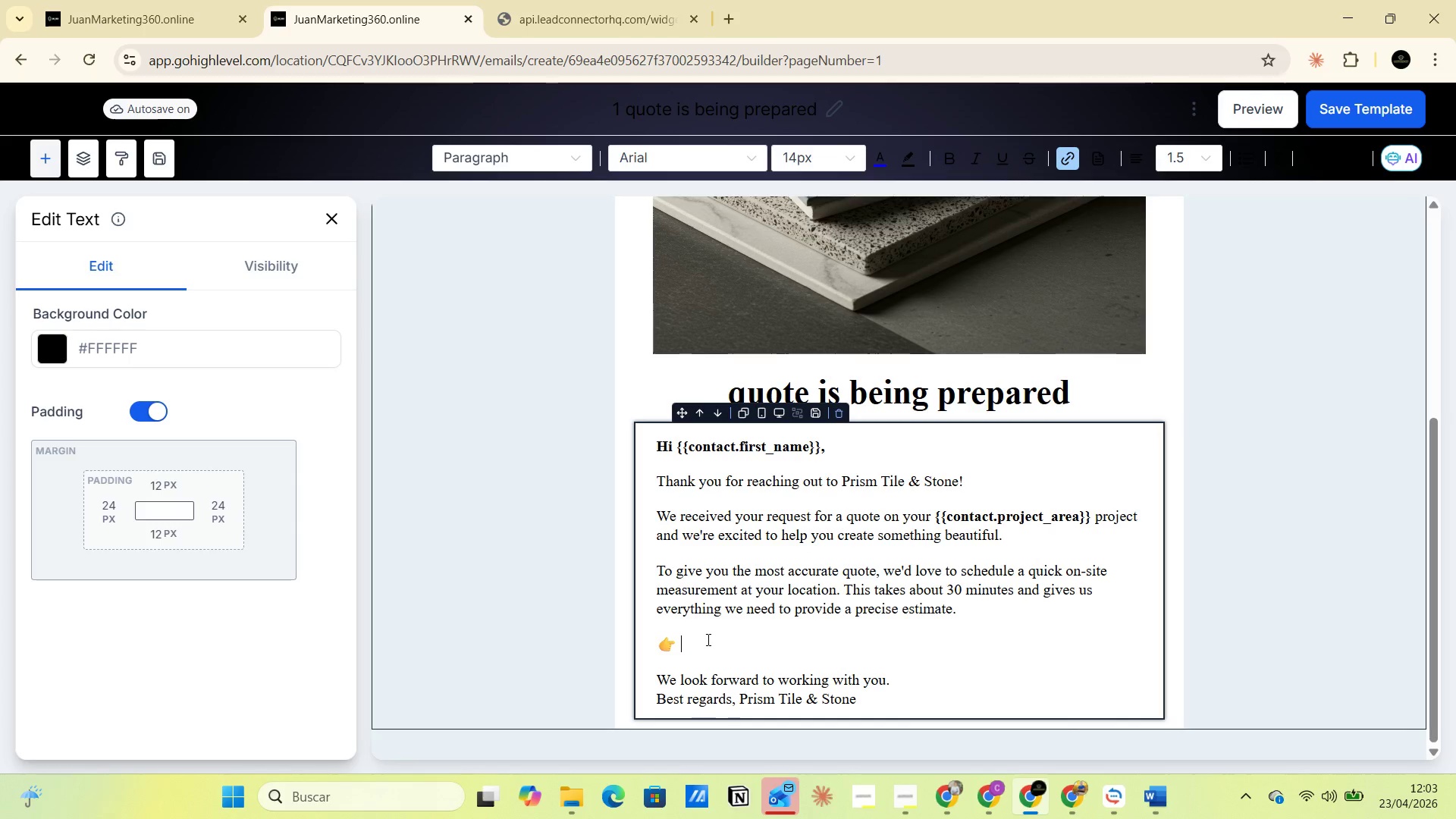 
key(Control+V)
 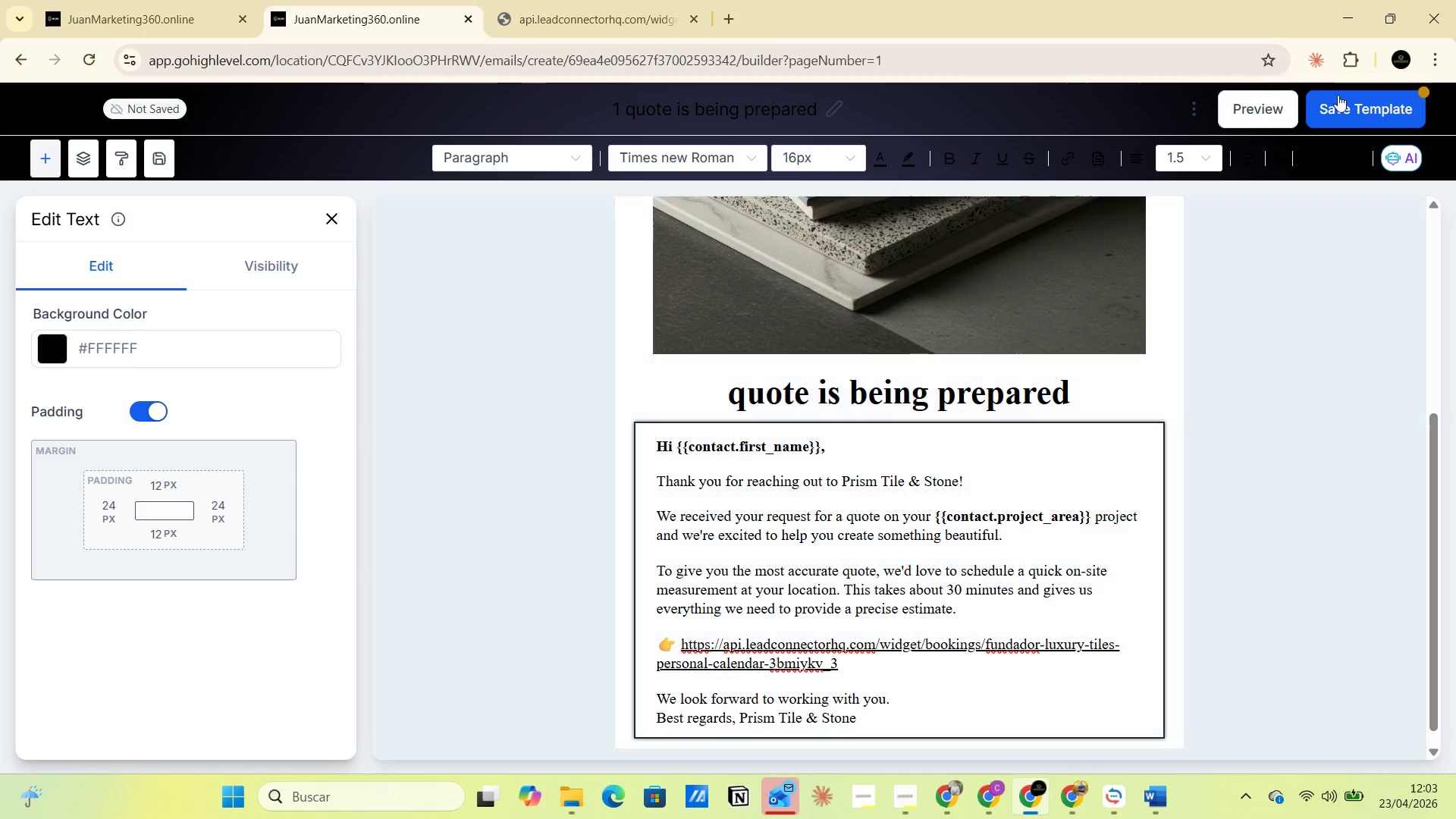 
left_click([1348, 115])
 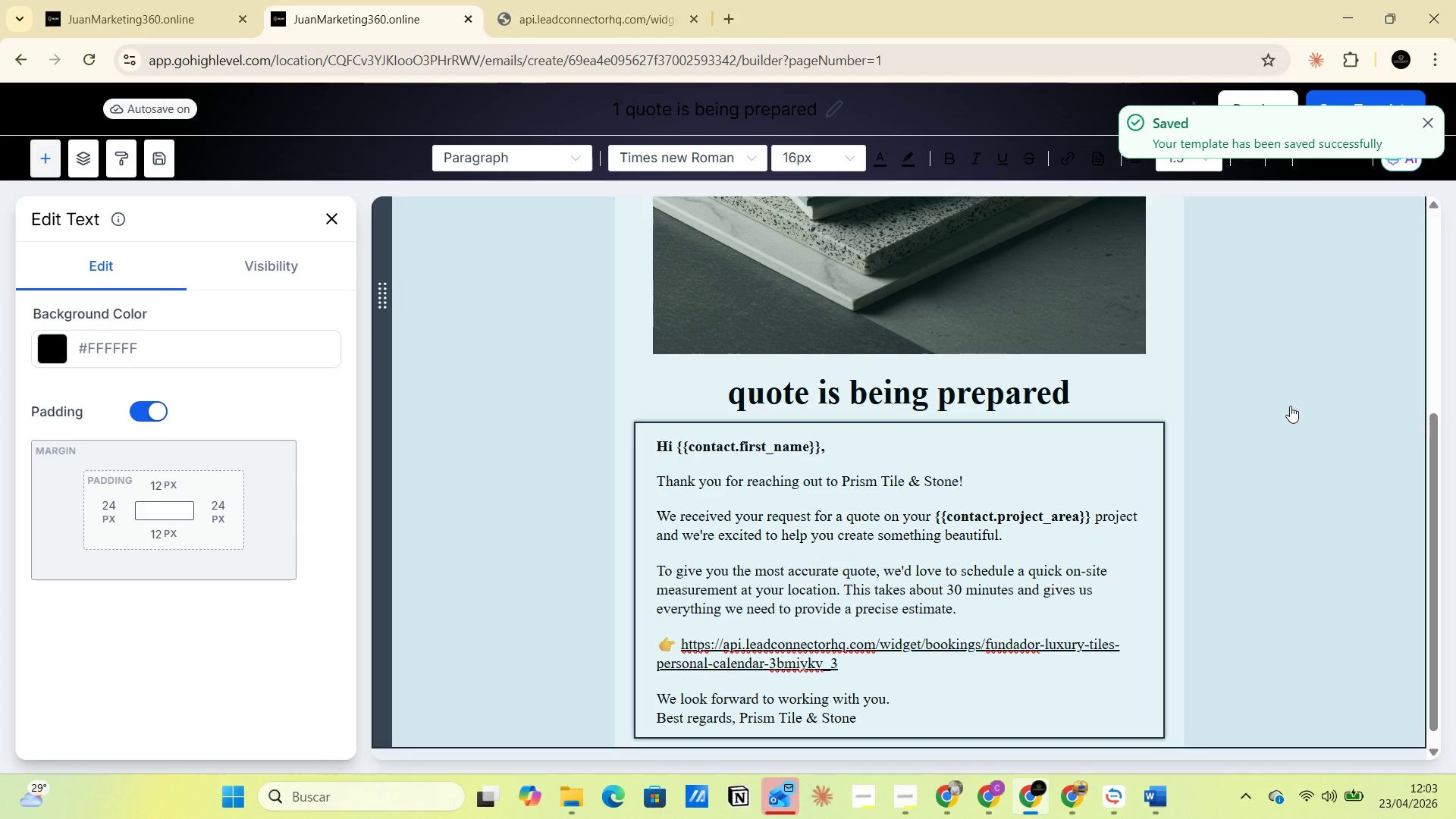 
wait(7.17)
 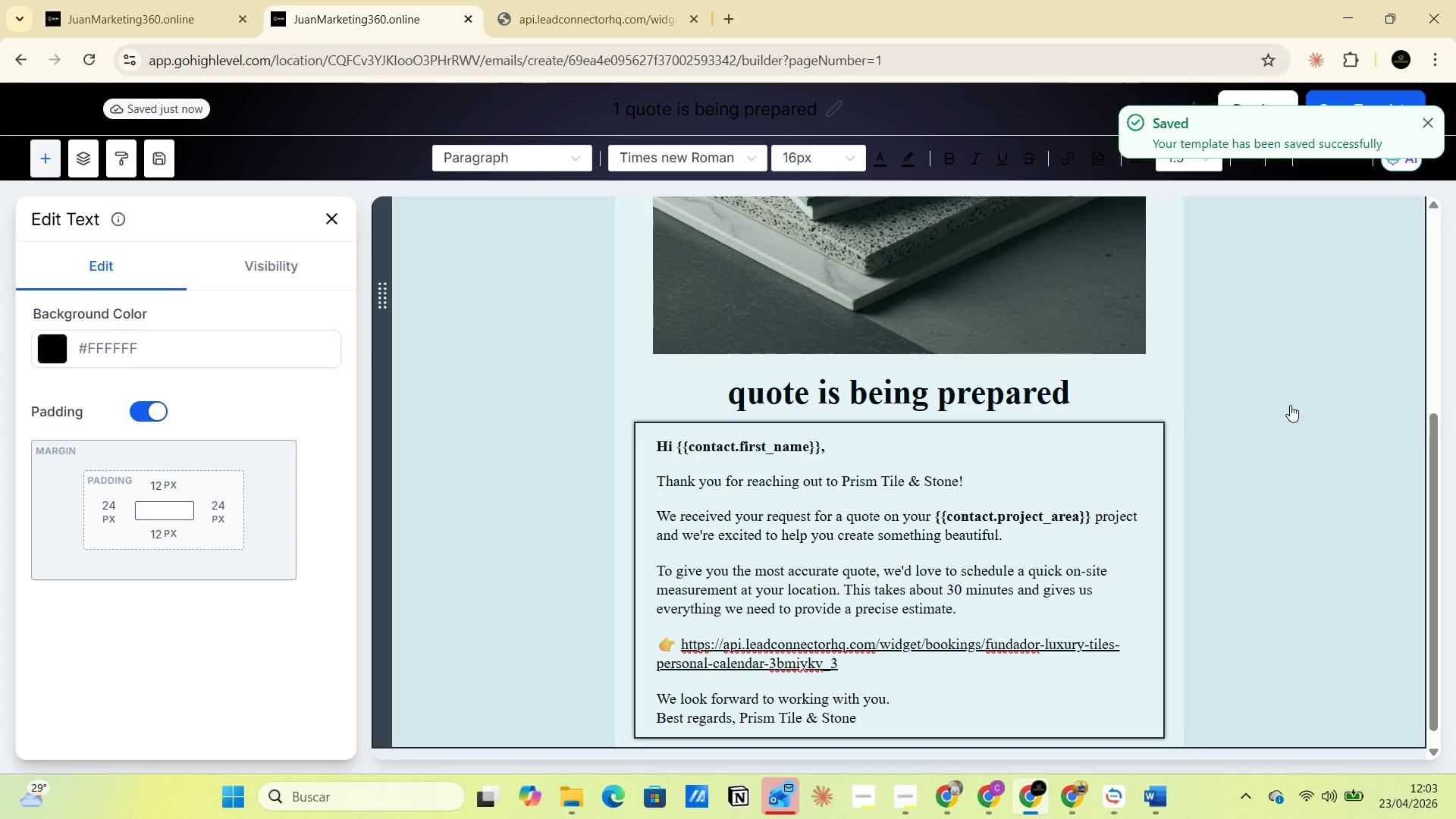 
key(PrintScreen)
 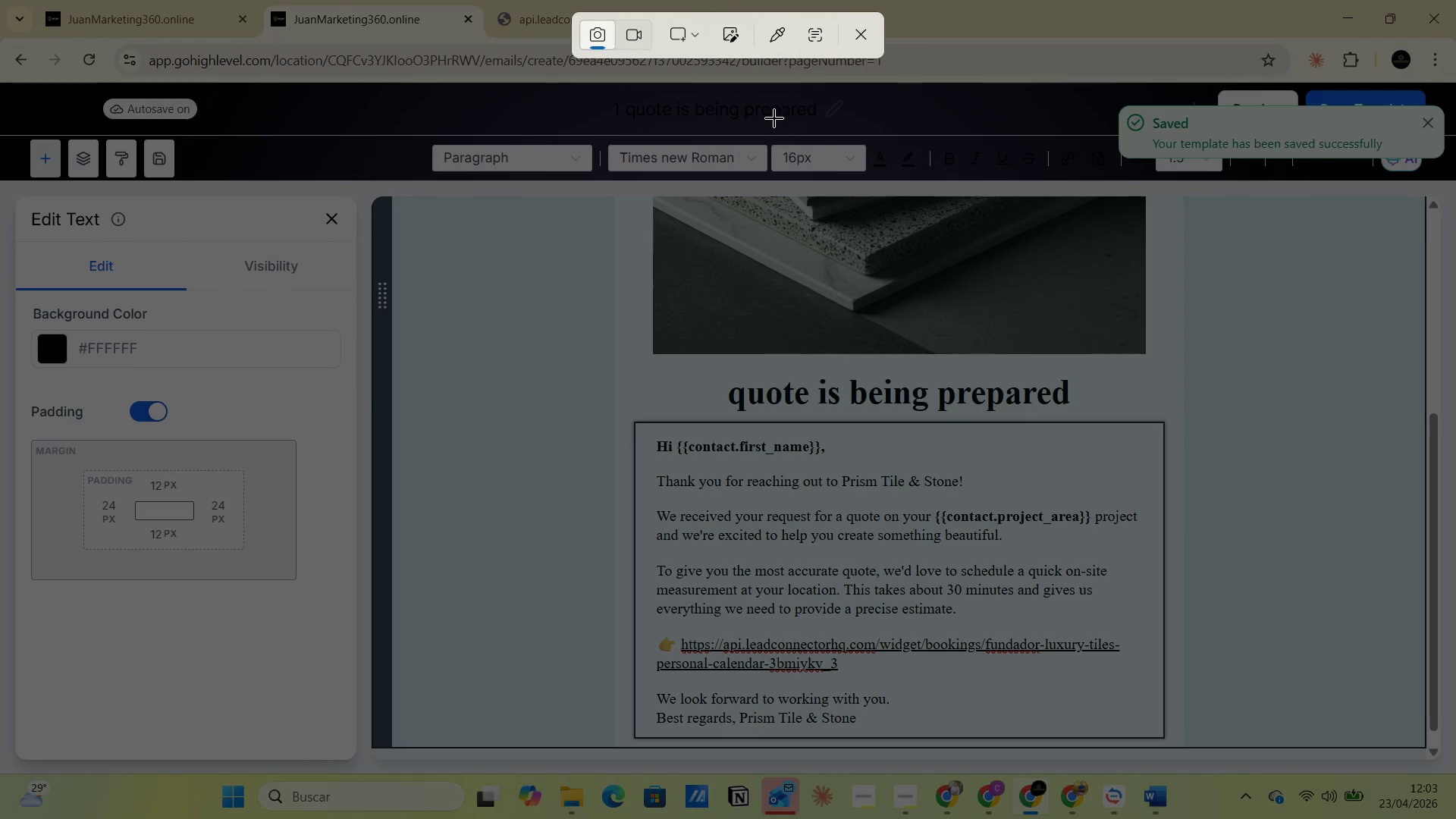 
left_click([853, 37])
 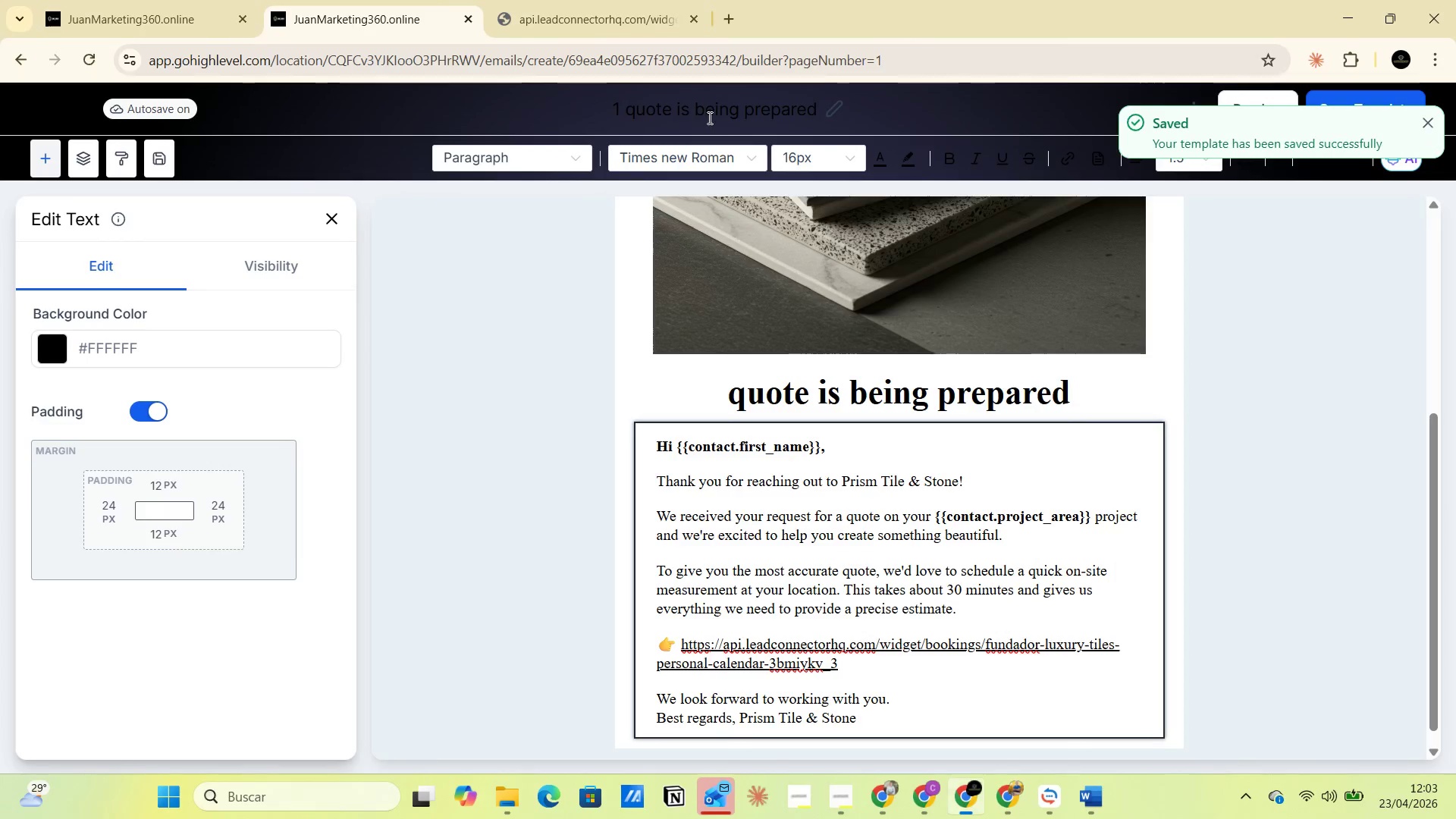 
left_click([701, 107])
 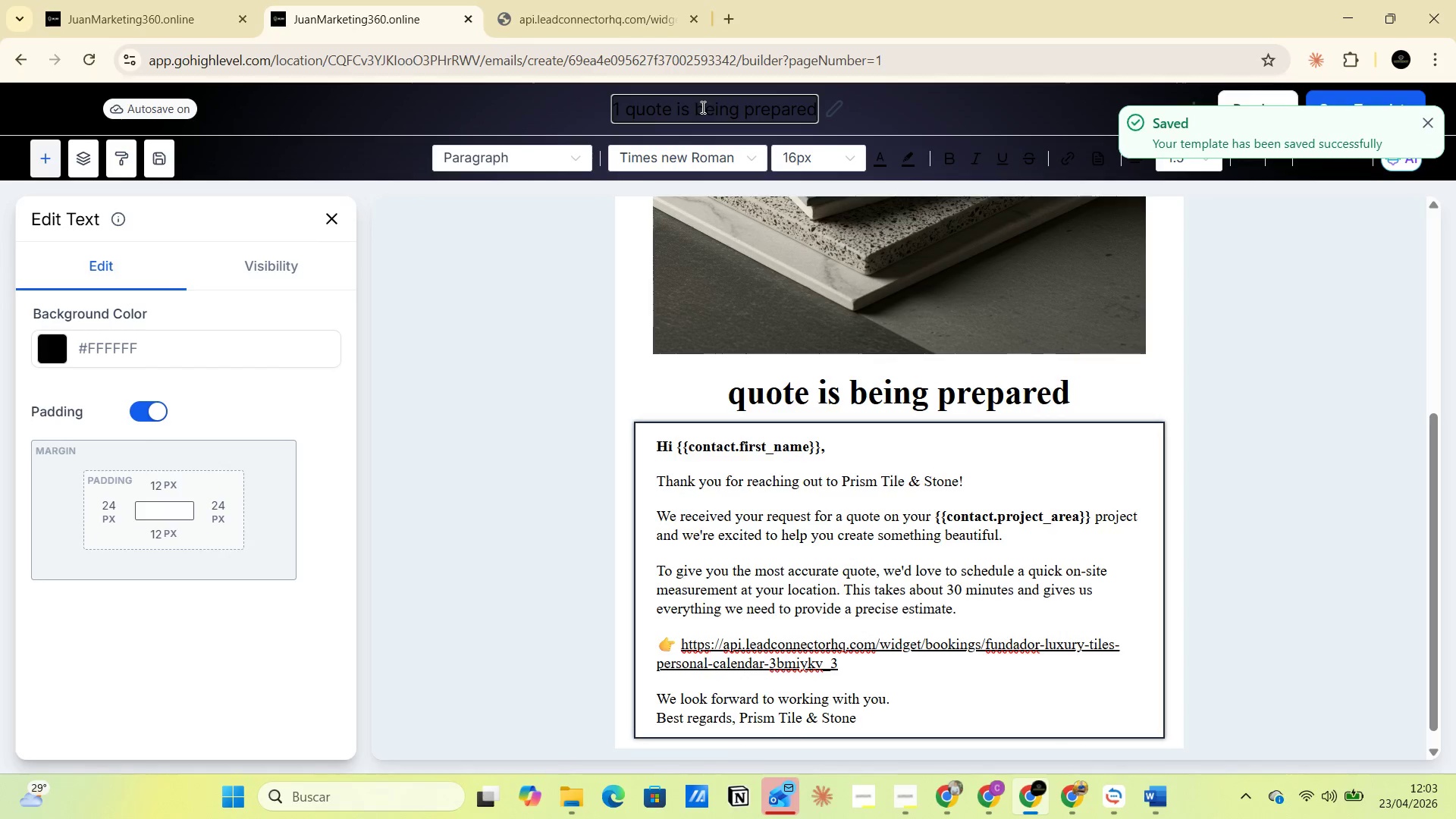 
double_click([701, 105])
 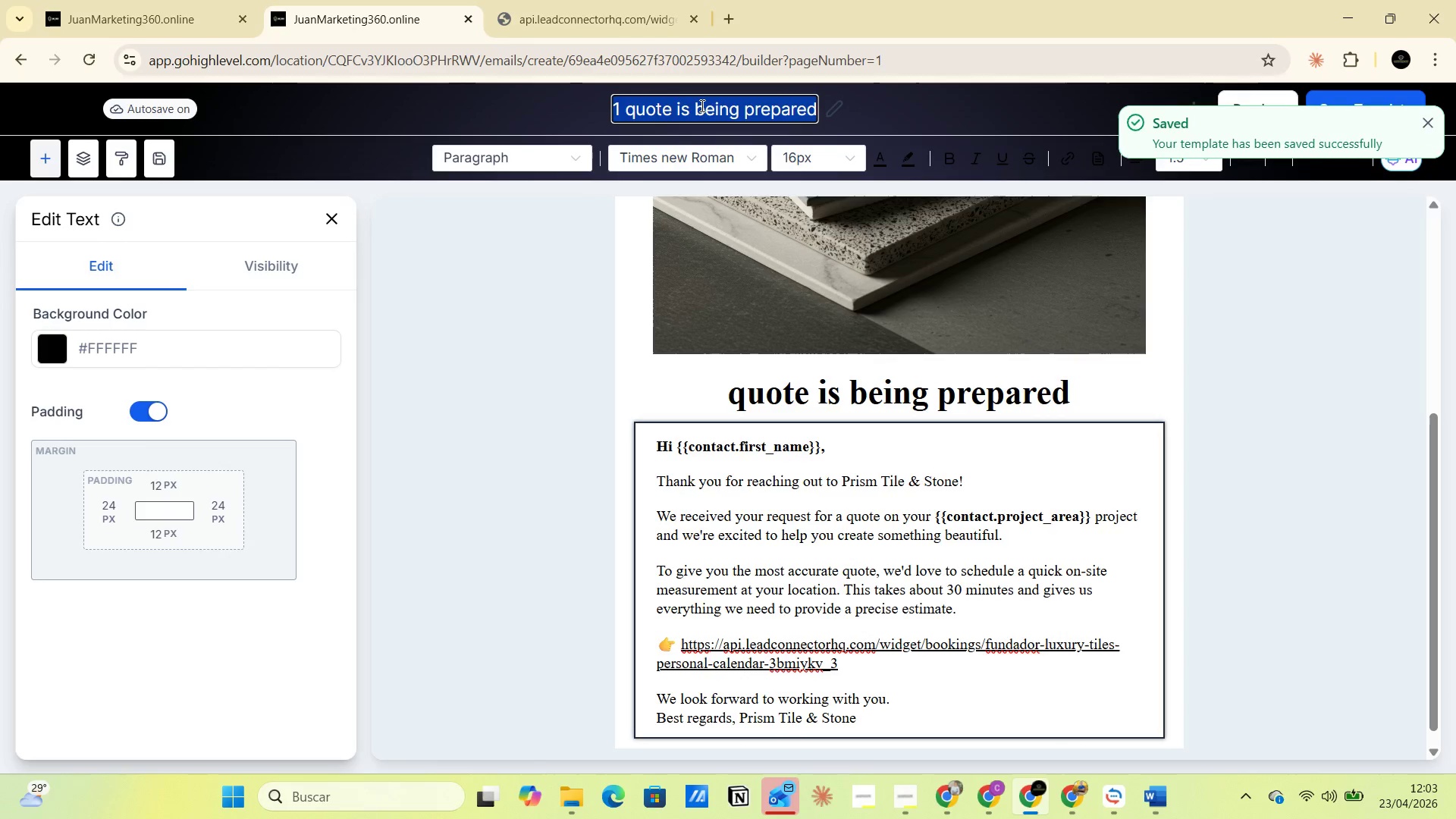 
triple_click([701, 105])
 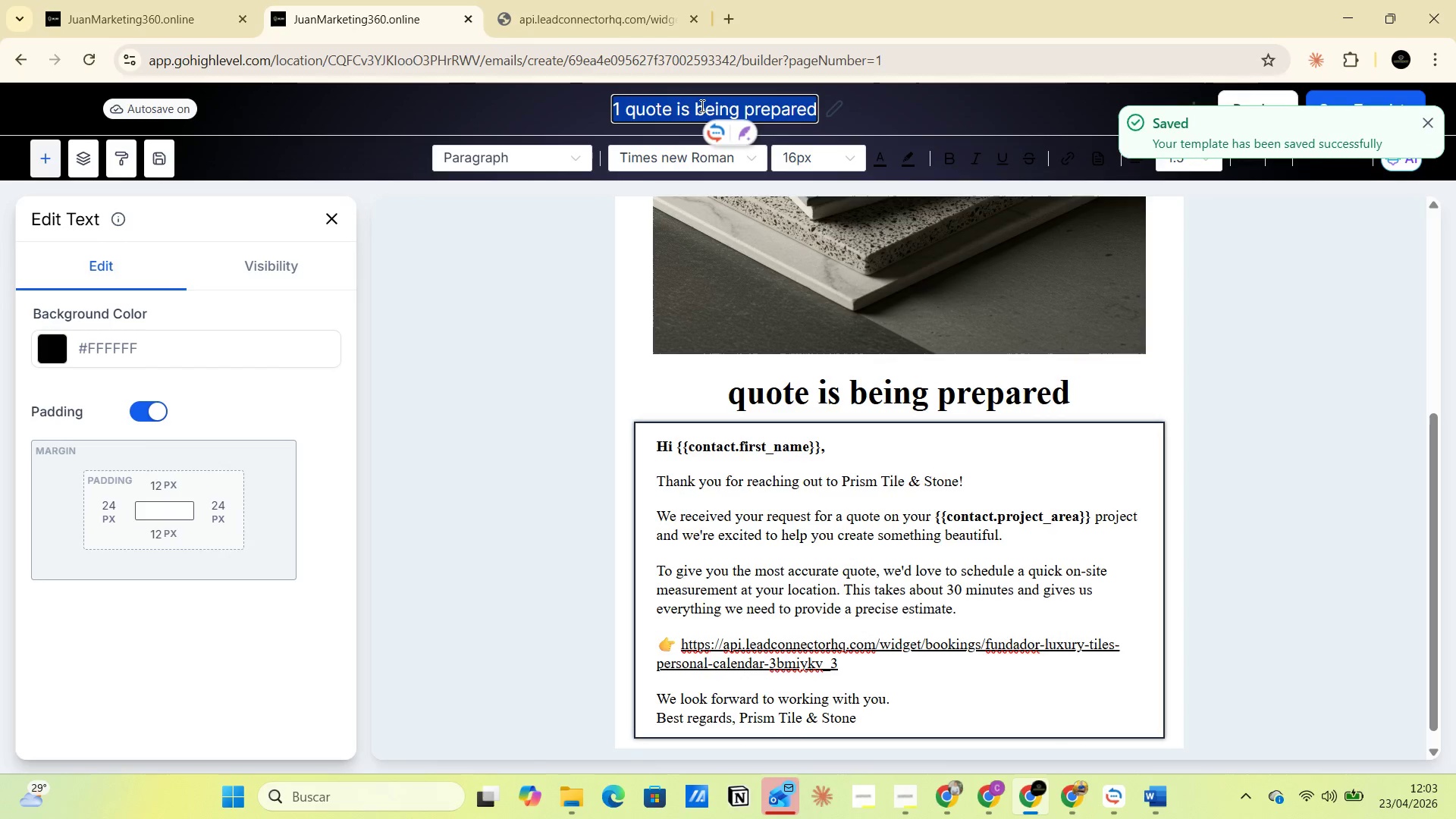 
key(PrintScreen)
 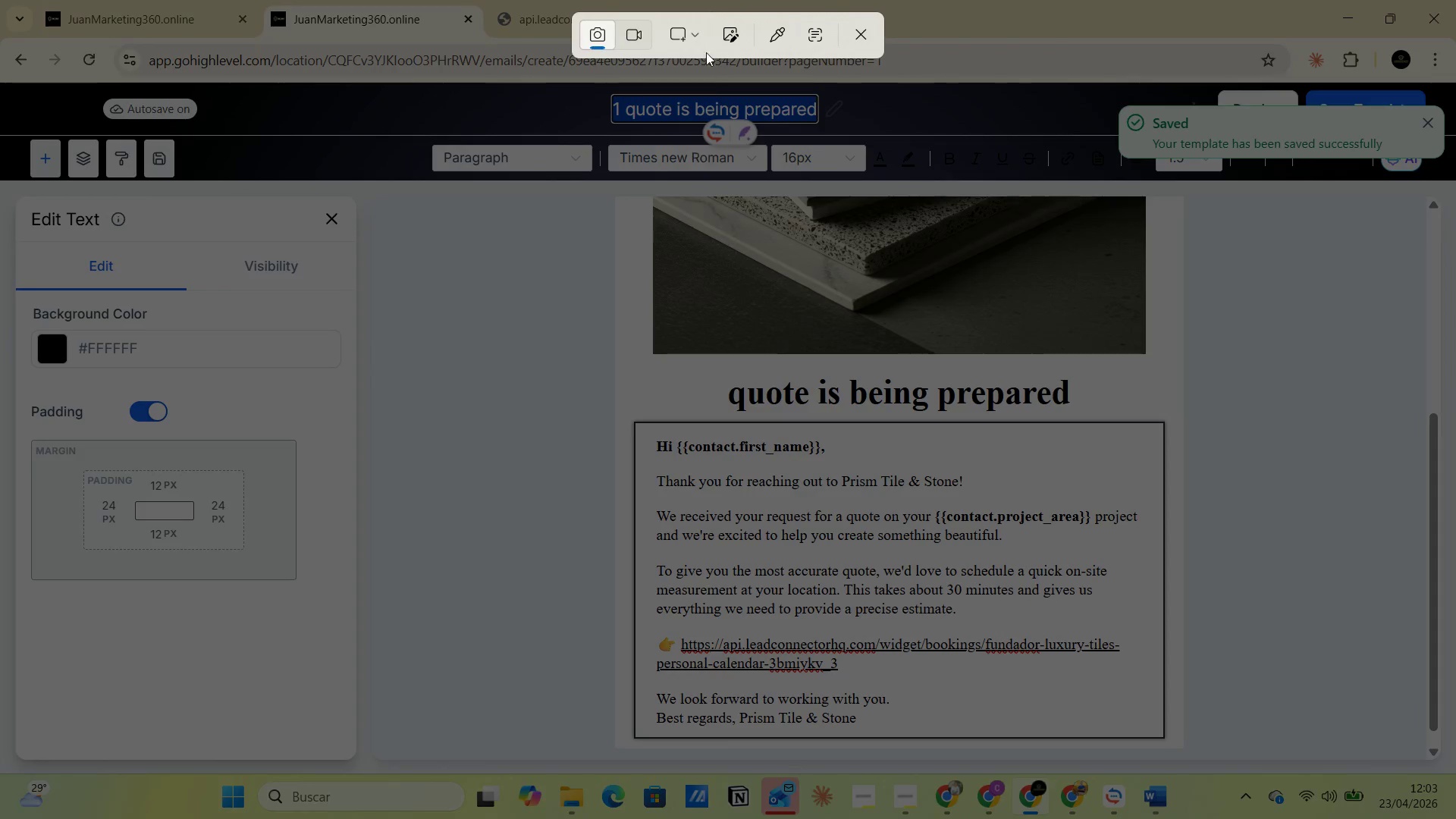 
left_click([692, 29])
 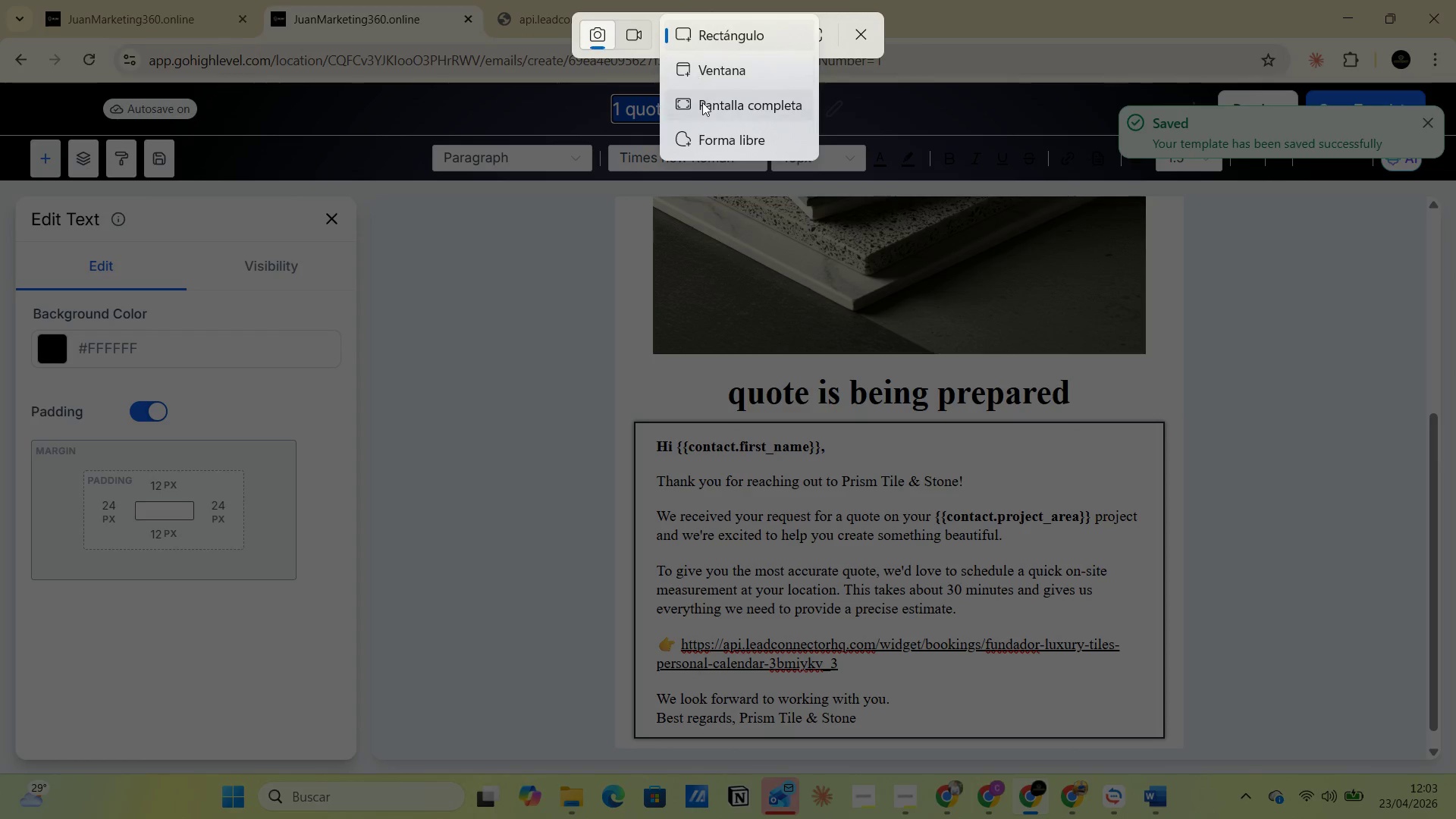 
left_click([702, 102])
 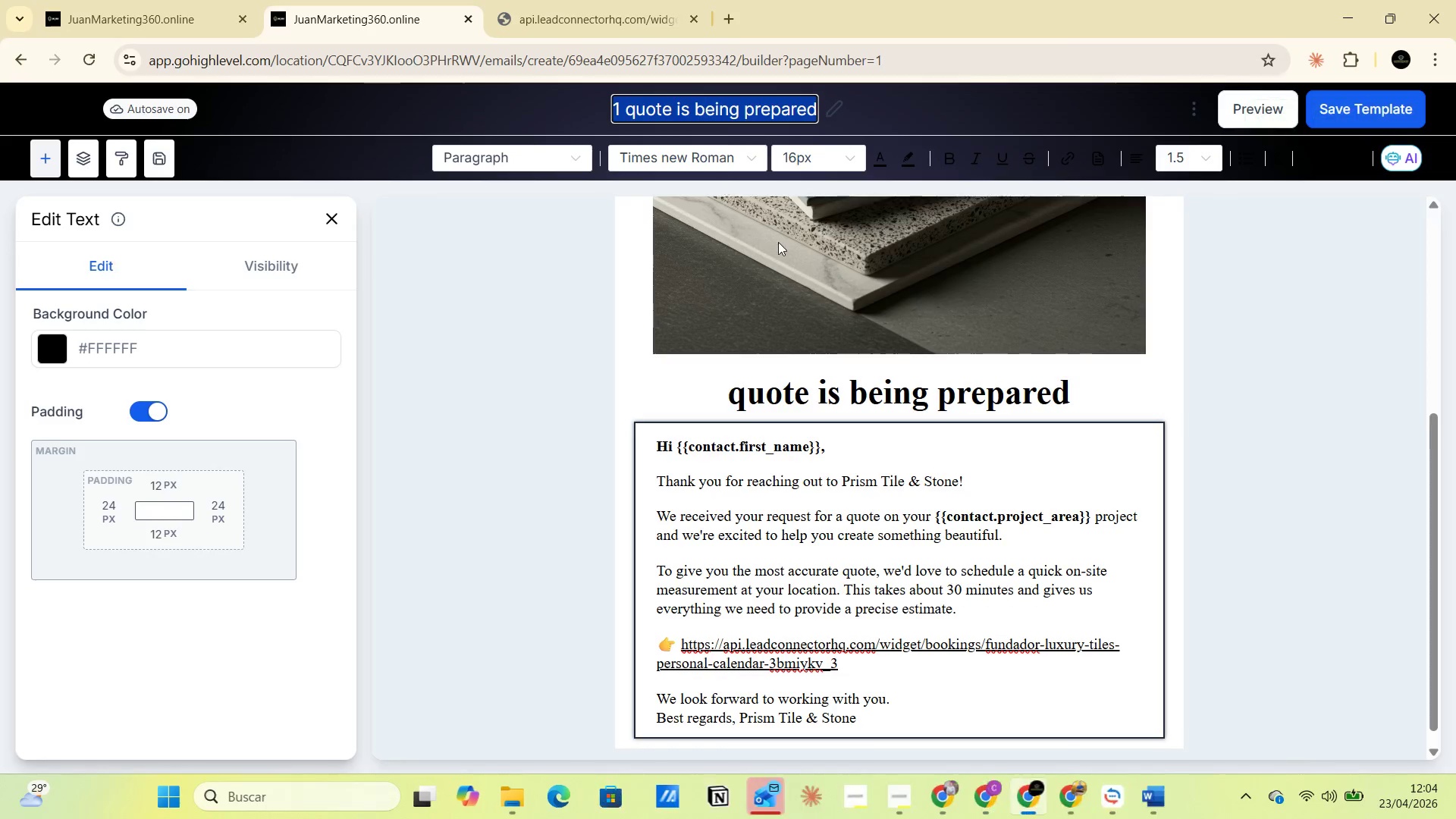 
key(Alt+AltLeft)
 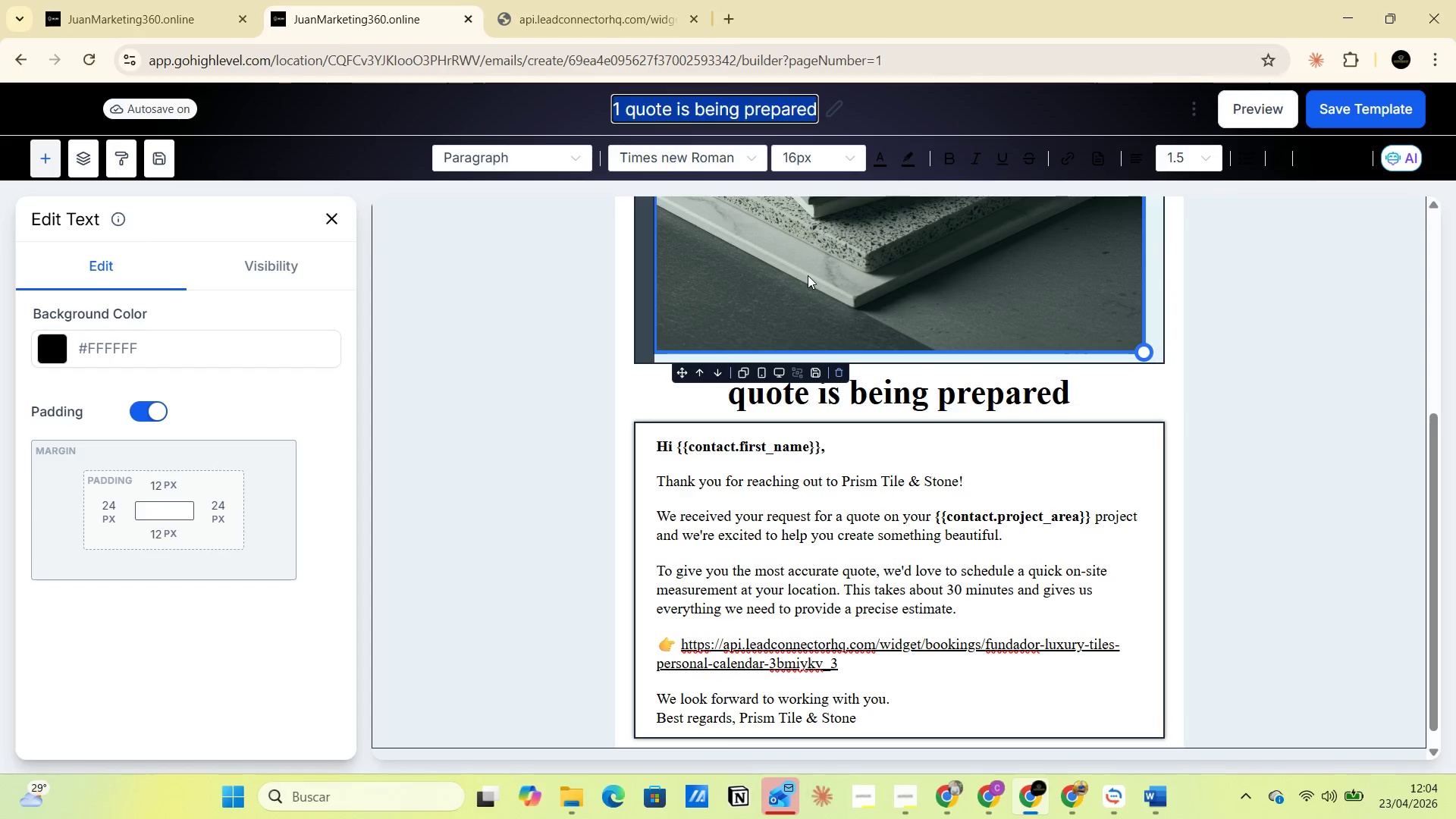 
key(Alt+Tab)
 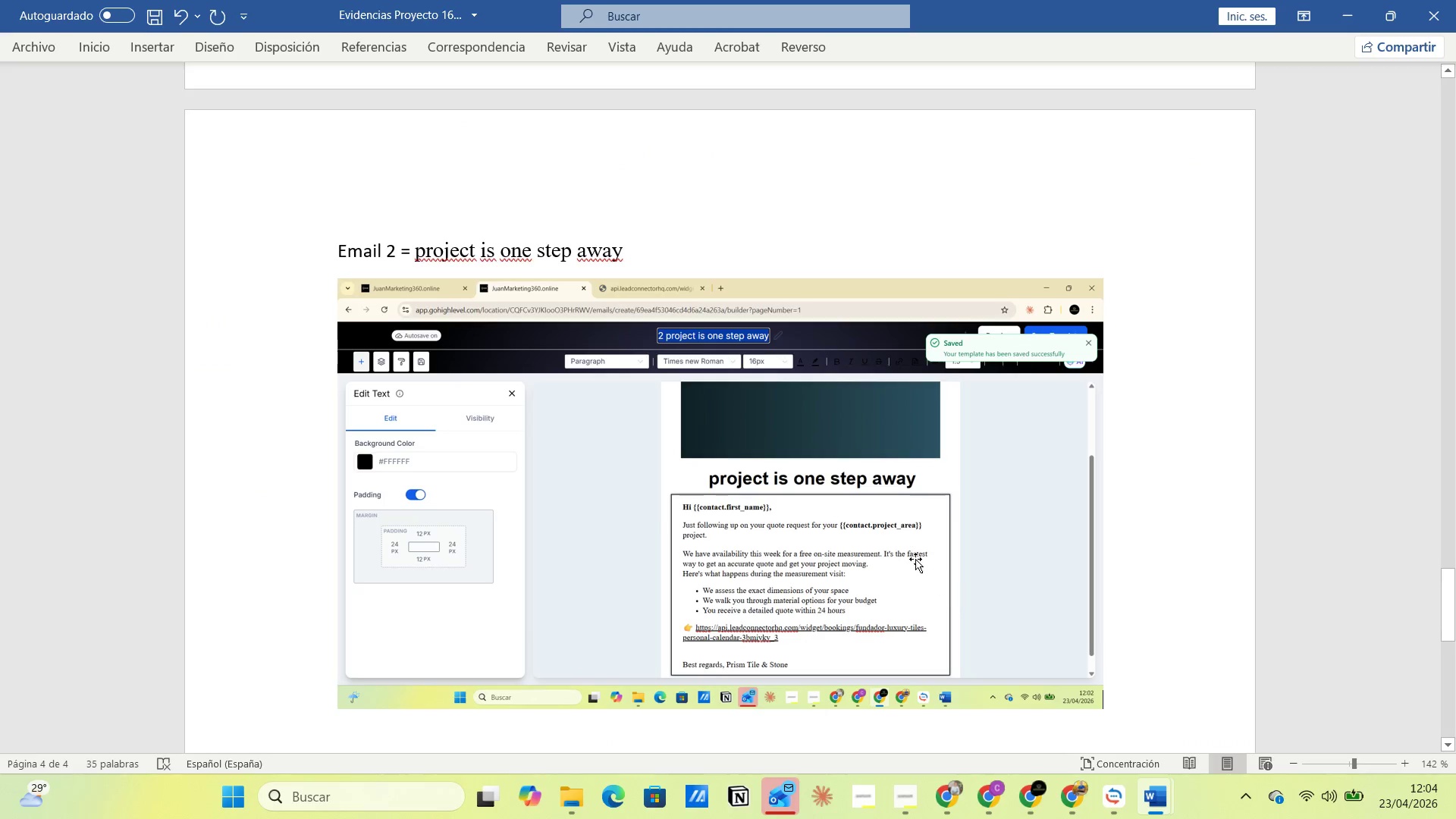 
scroll: coordinate [655, 416], scroll_direction: up, amount: 15.0
 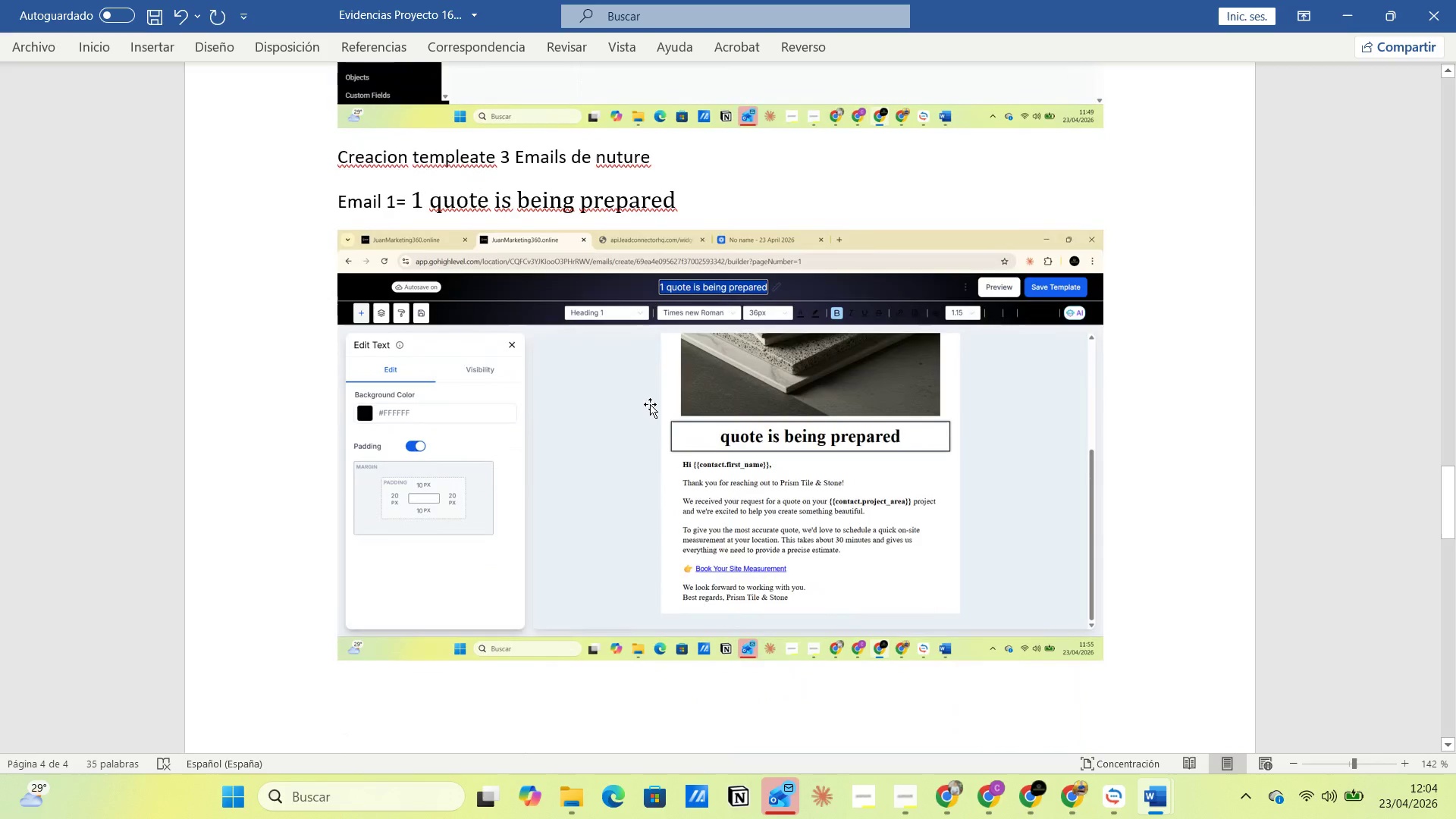 
left_click([651, 399])
 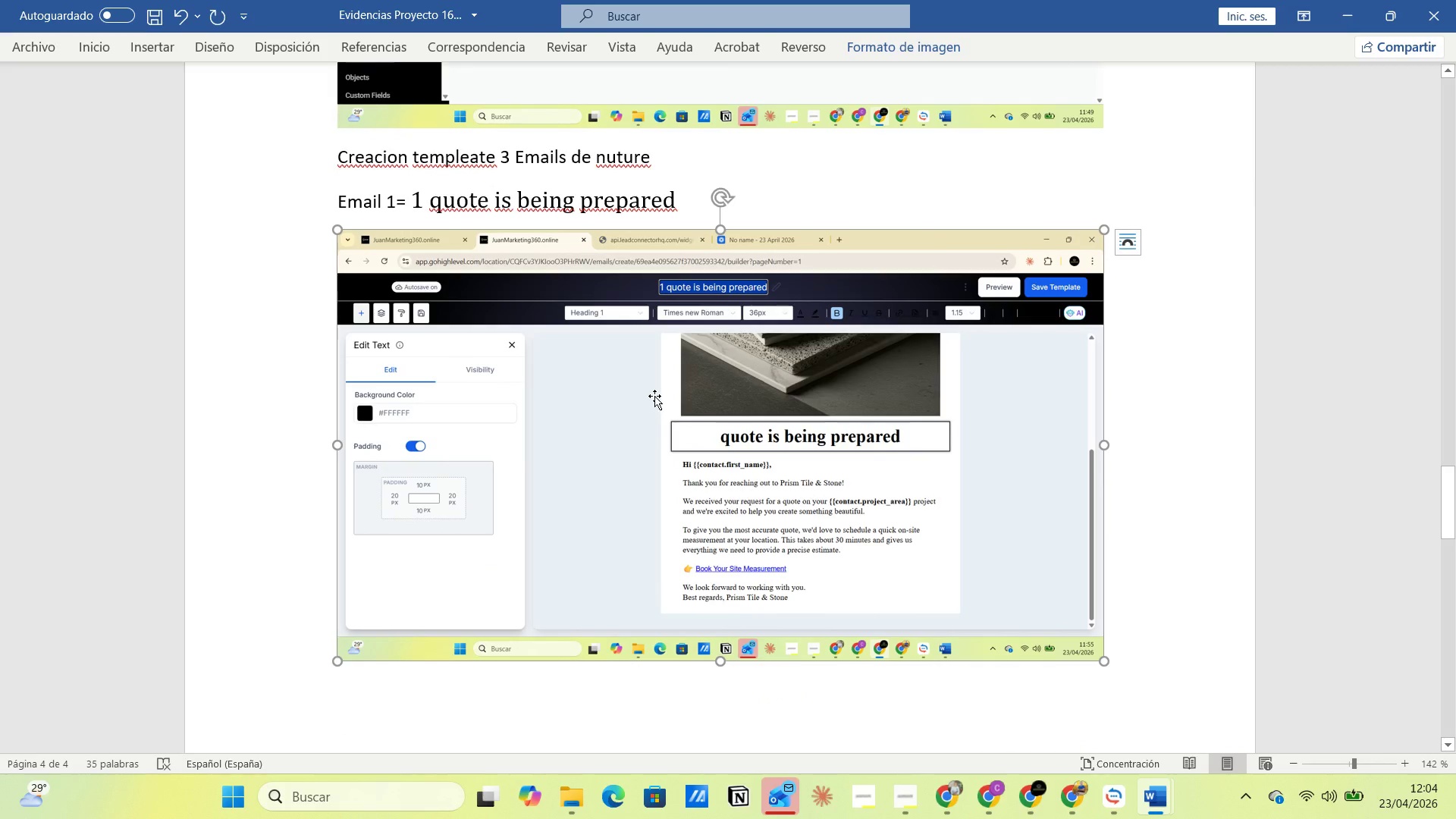 
key(Backspace)
 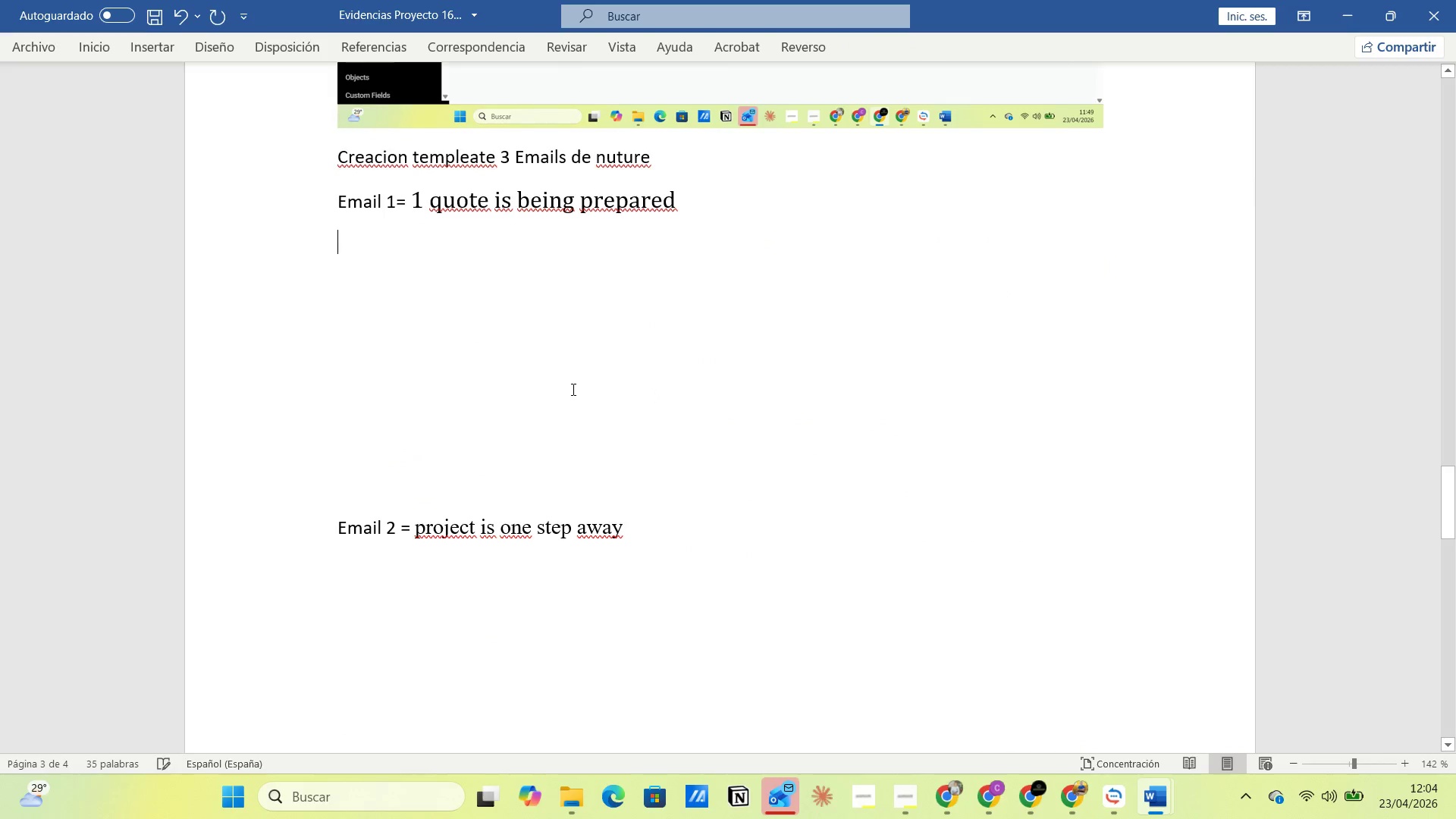 
key(Control+V)
 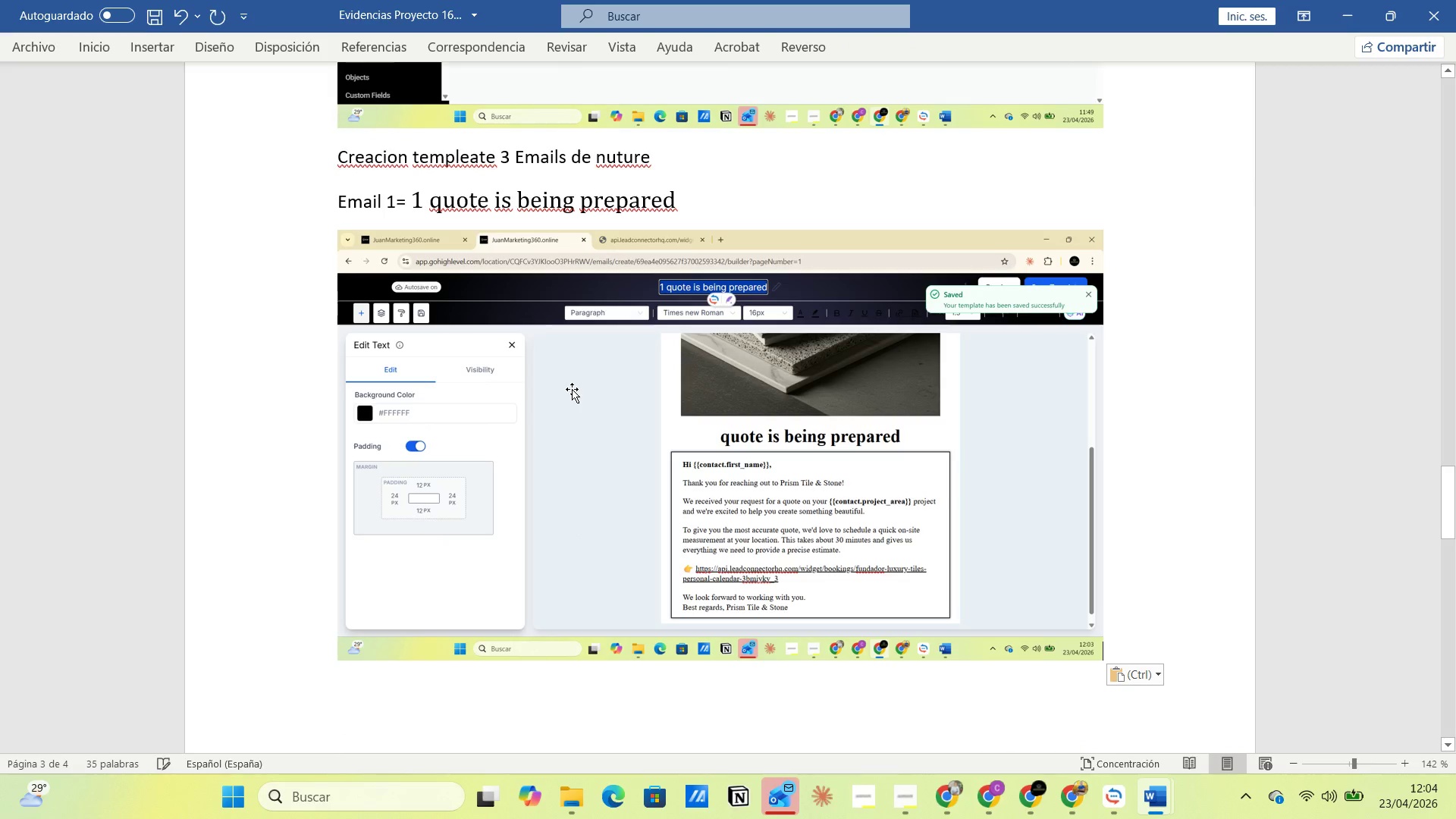 
scroll: coordinate [575, 398], scroll_direction: down, amount: 13.0
 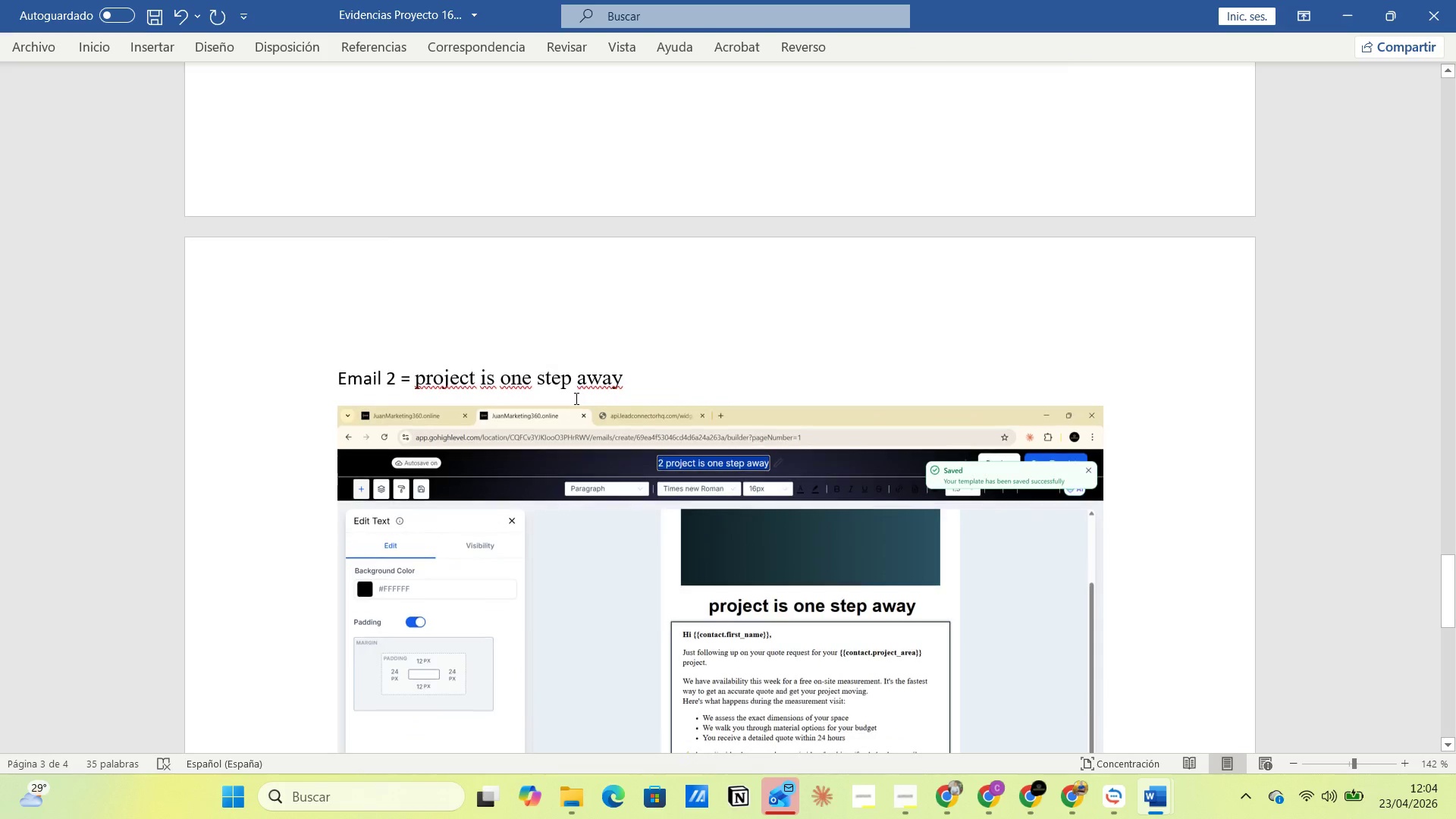 
scroll: coordinate [573, 397], scroll_direction: up, amount: 12.0
 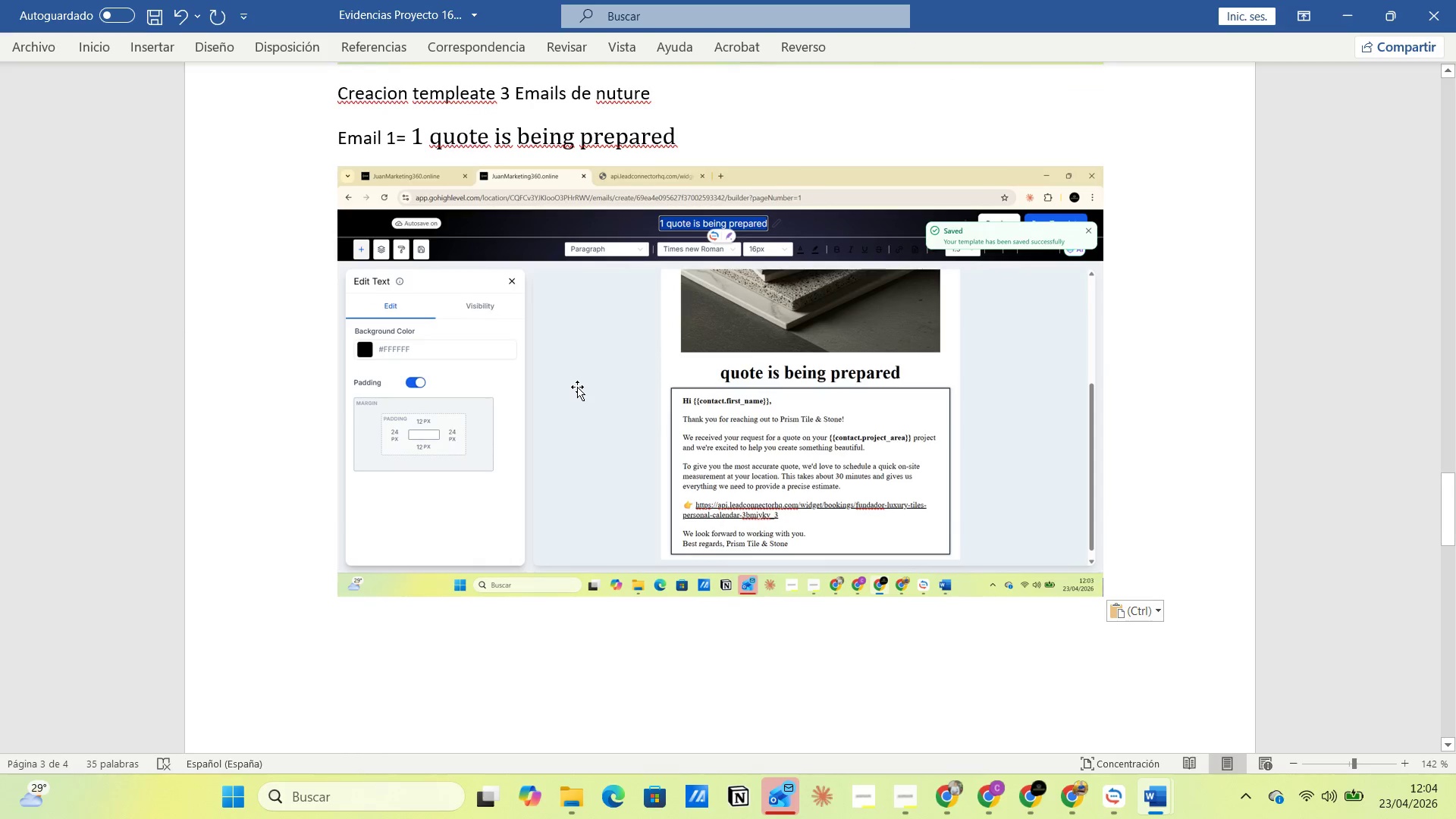 
key(Control+G)
 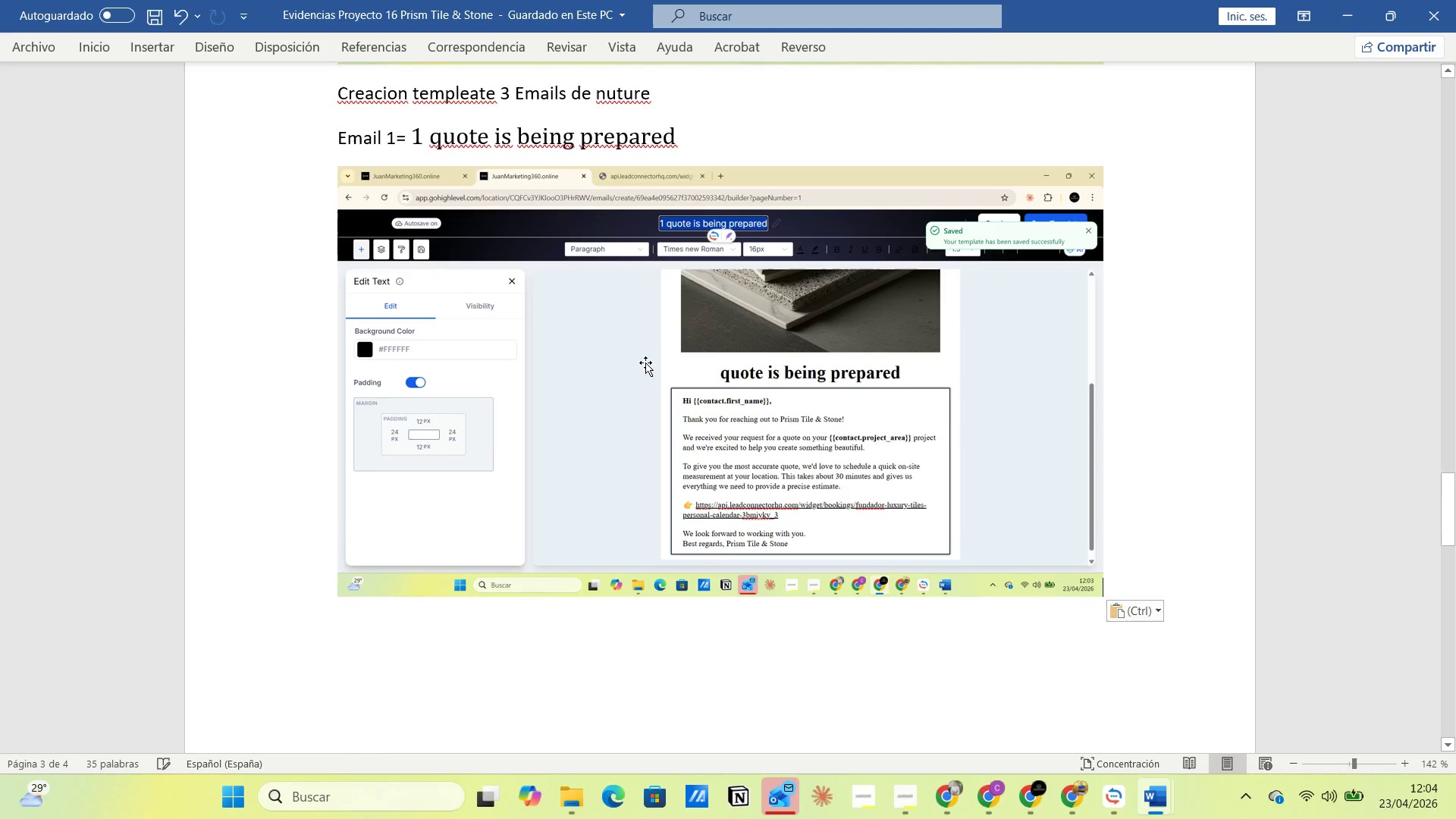 
scroll: coordinate [817, 430], scroll_direction: down, amount: 19.0
 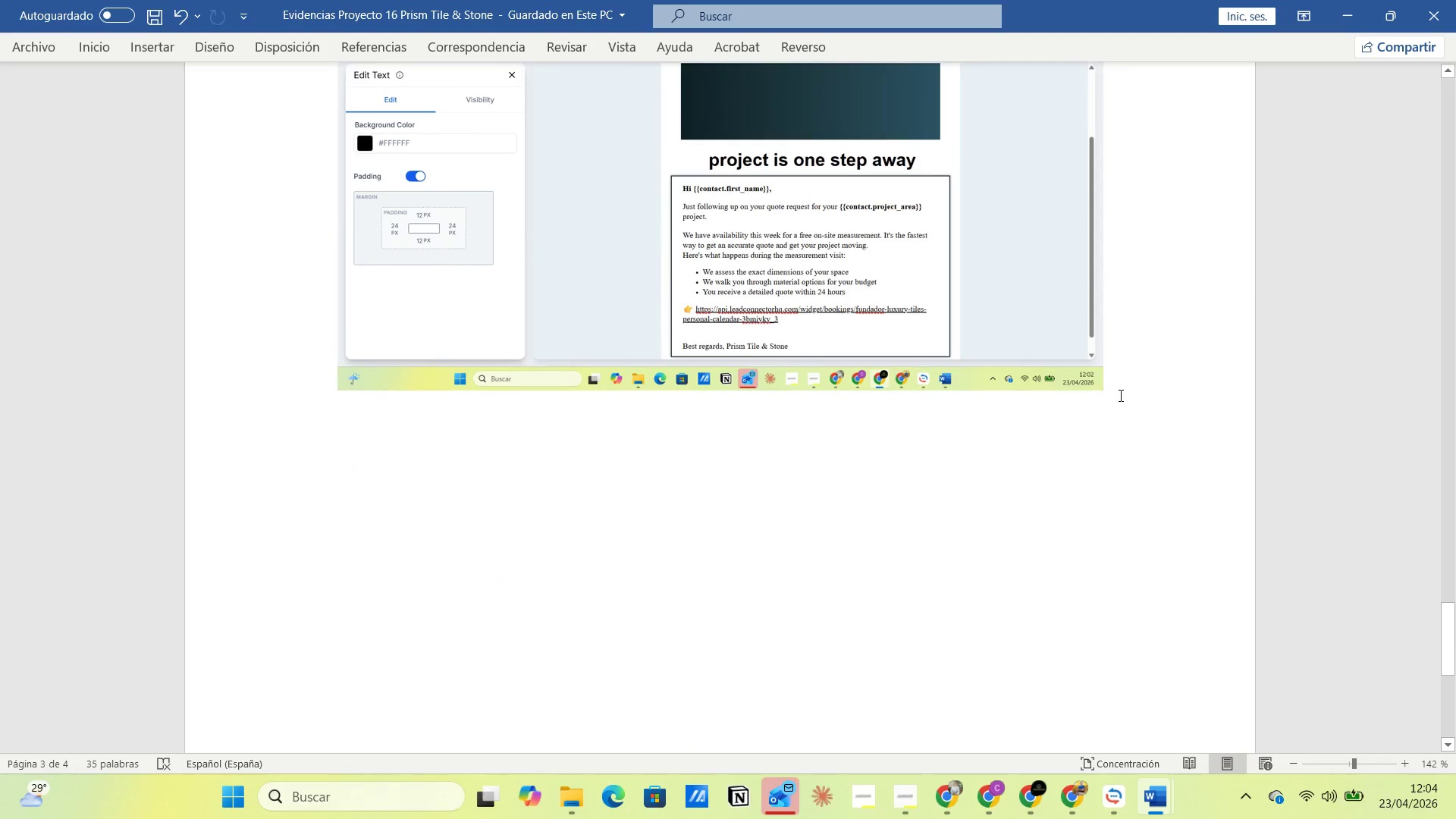 
left_click([1119, 394])
 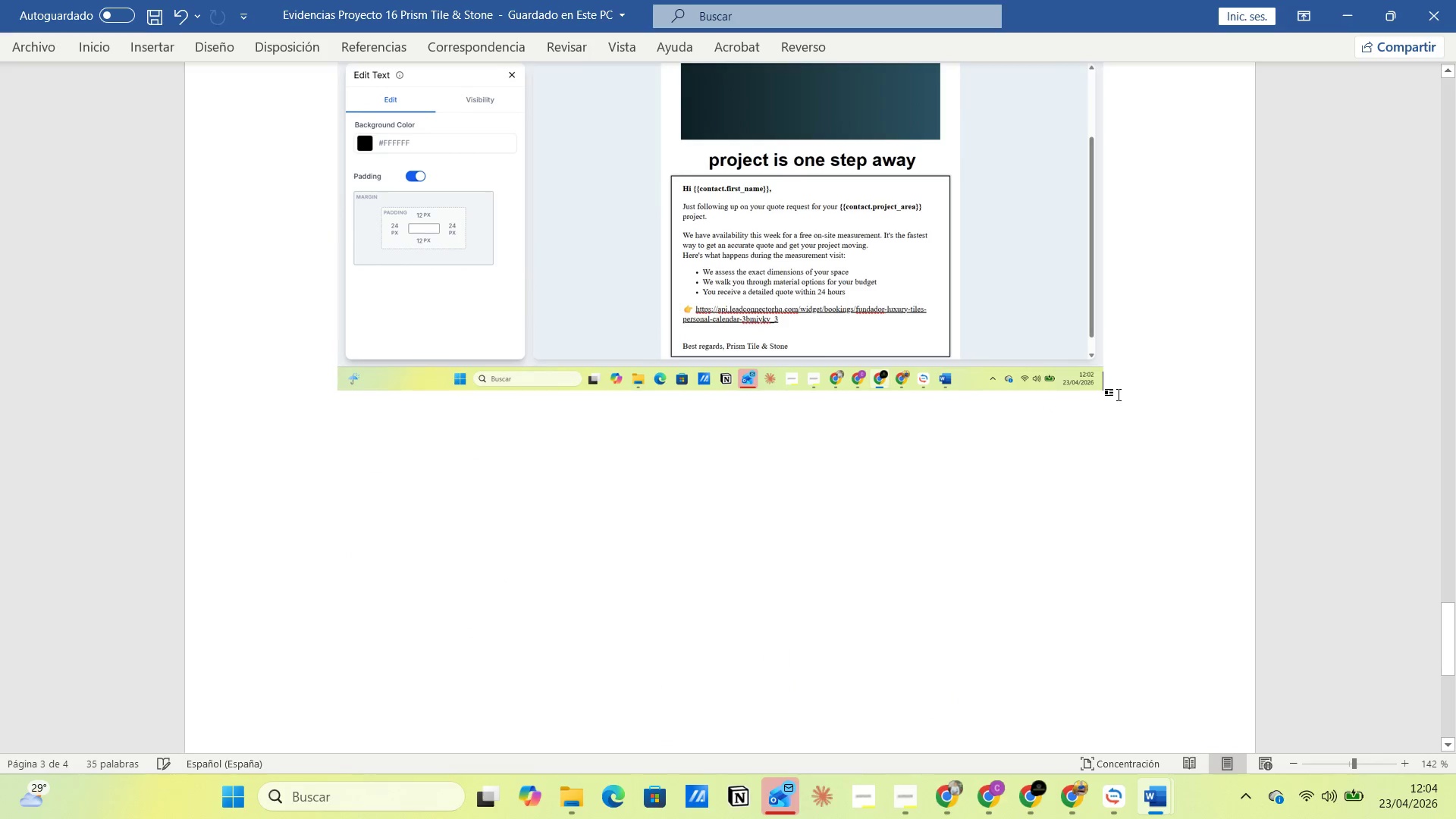 
key(Enter)
 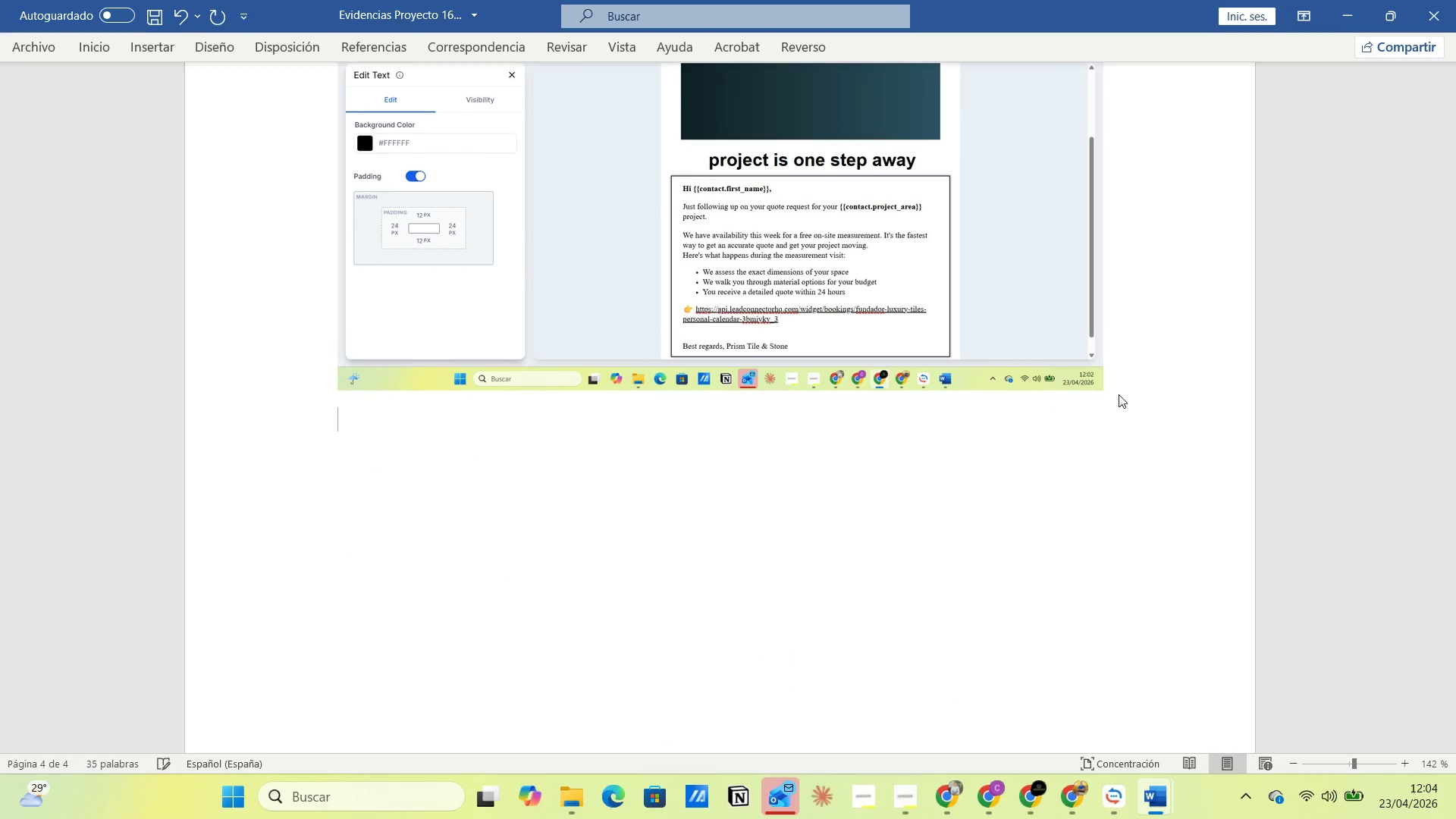 
type(Tercer Email ) )
key(Backspace)
key(Backspace)
key(Backspace)
key(Backspace)
type(Email 3 ) )
 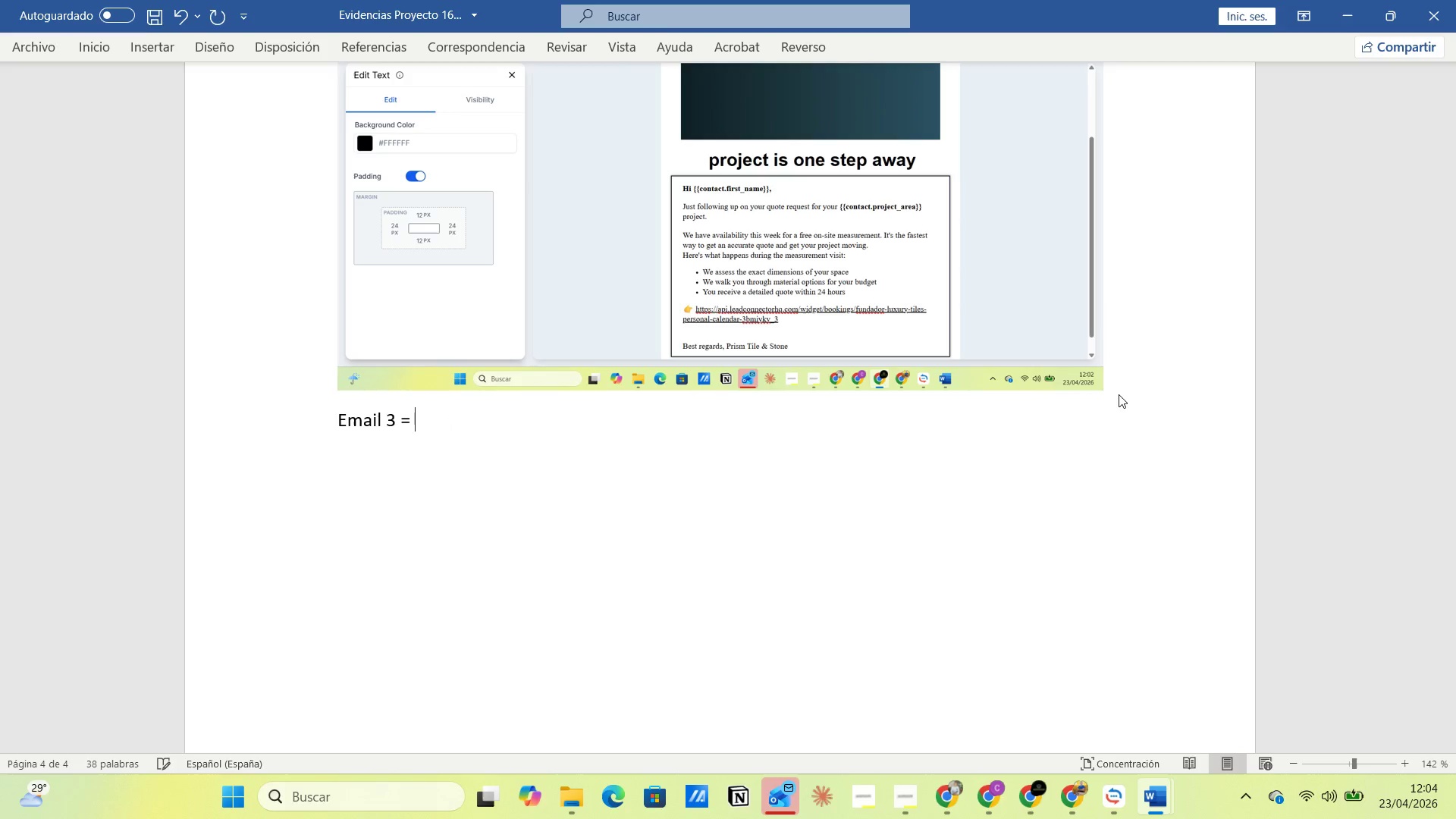 
key(Alt+AltLeft)
 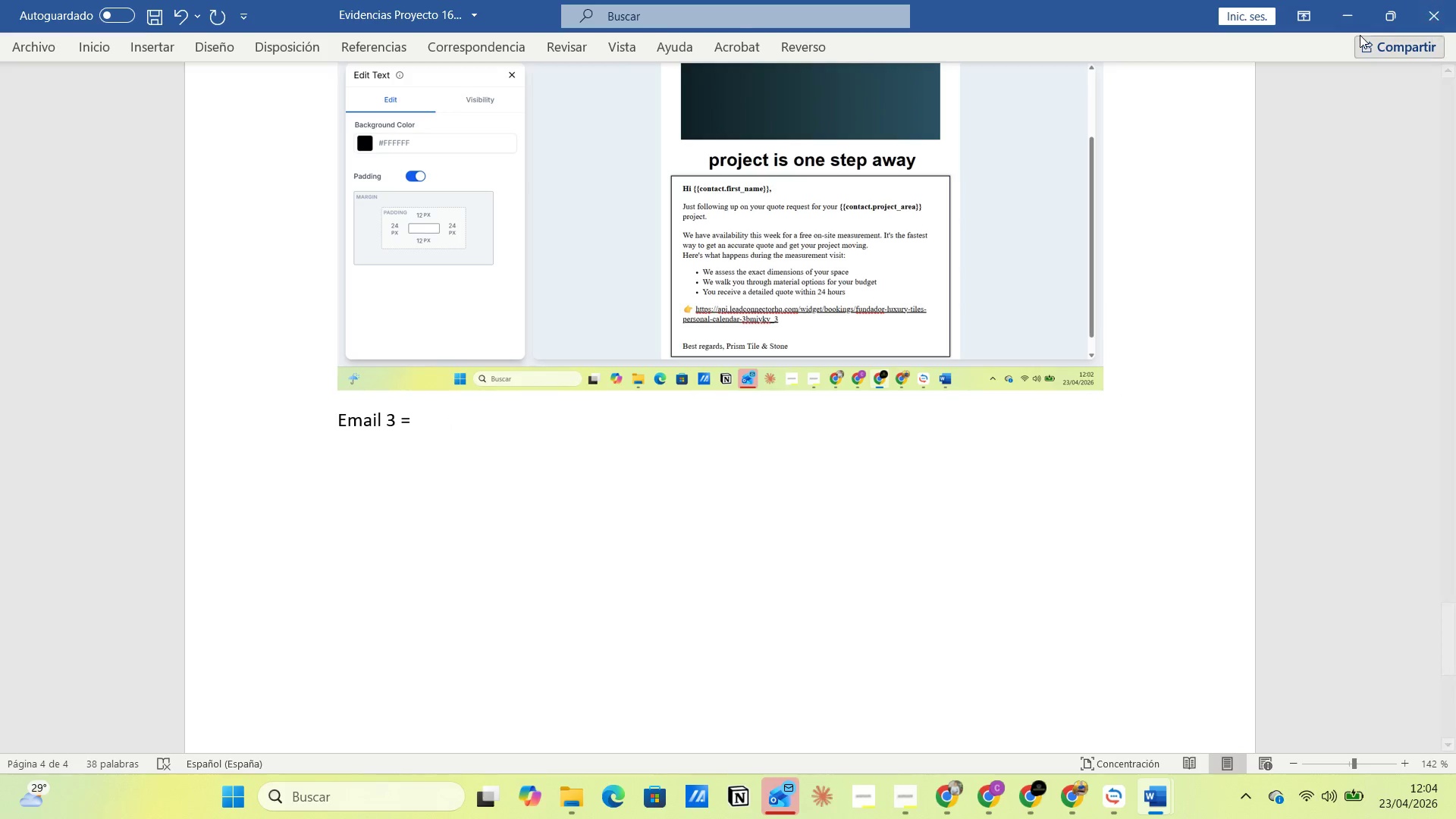 
key(Alt+Tab)
 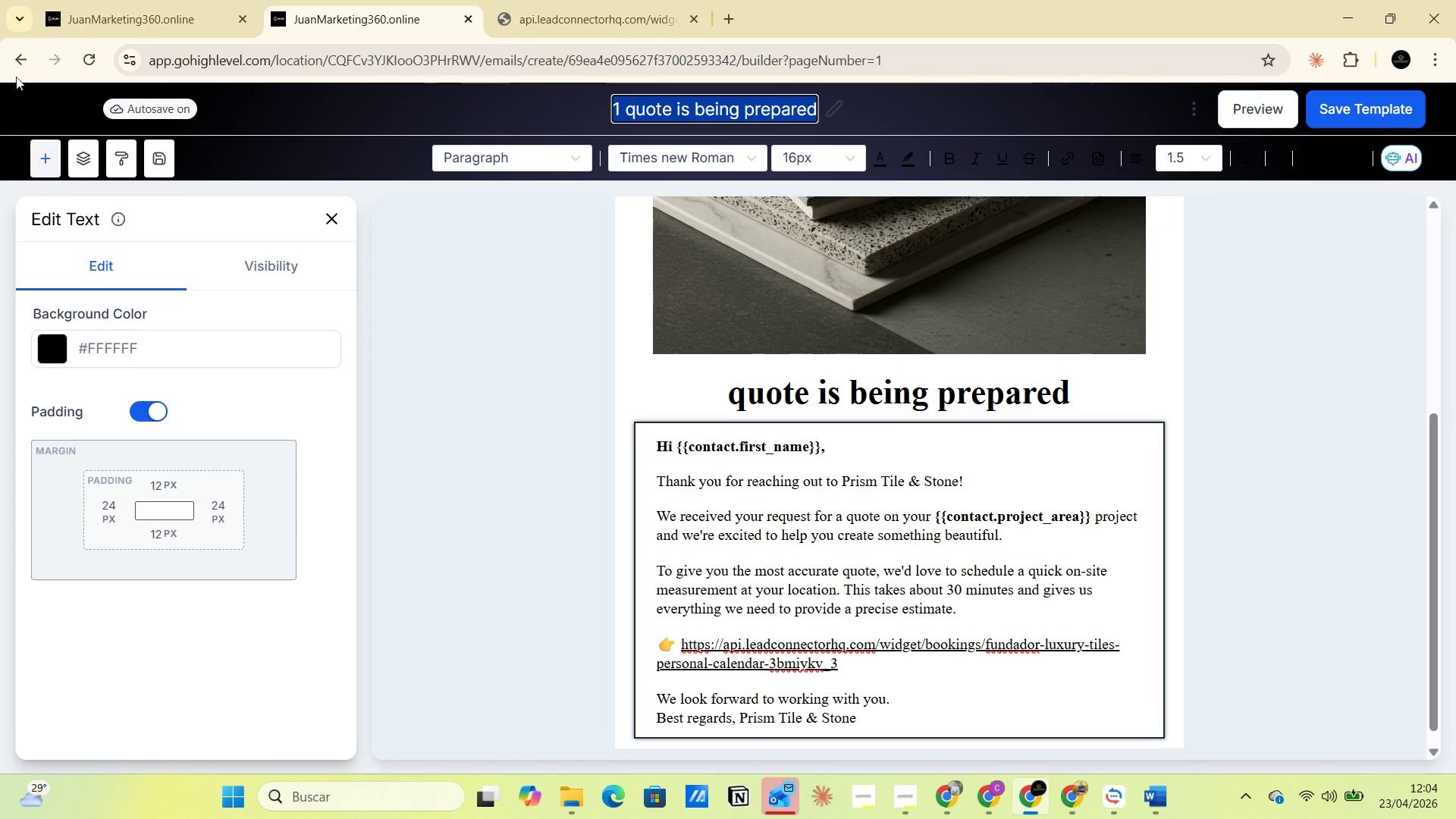 
left_click([17, 63])
 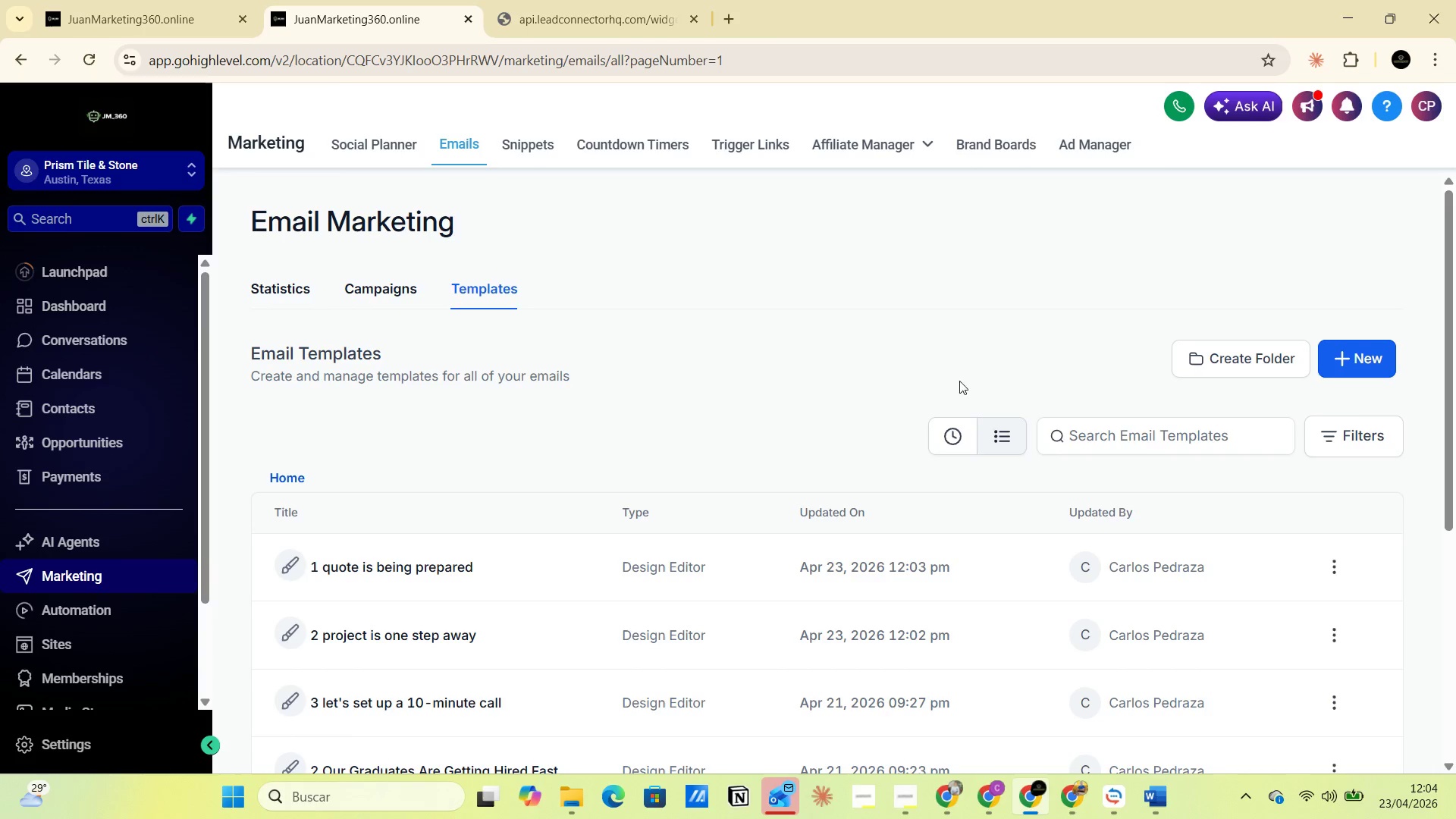 
left_click([1352, 354])
 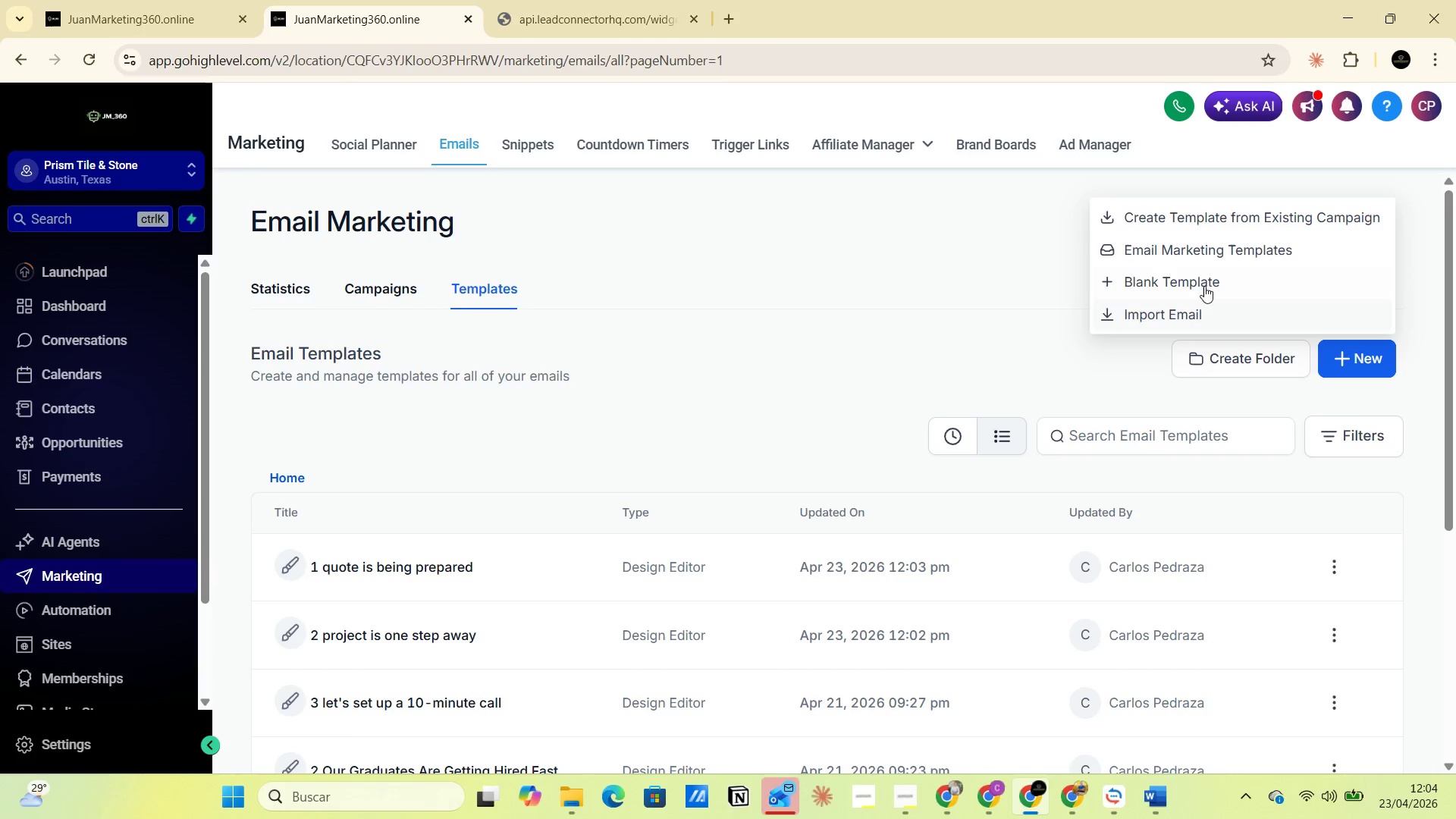 
left_click([1199, 284])
 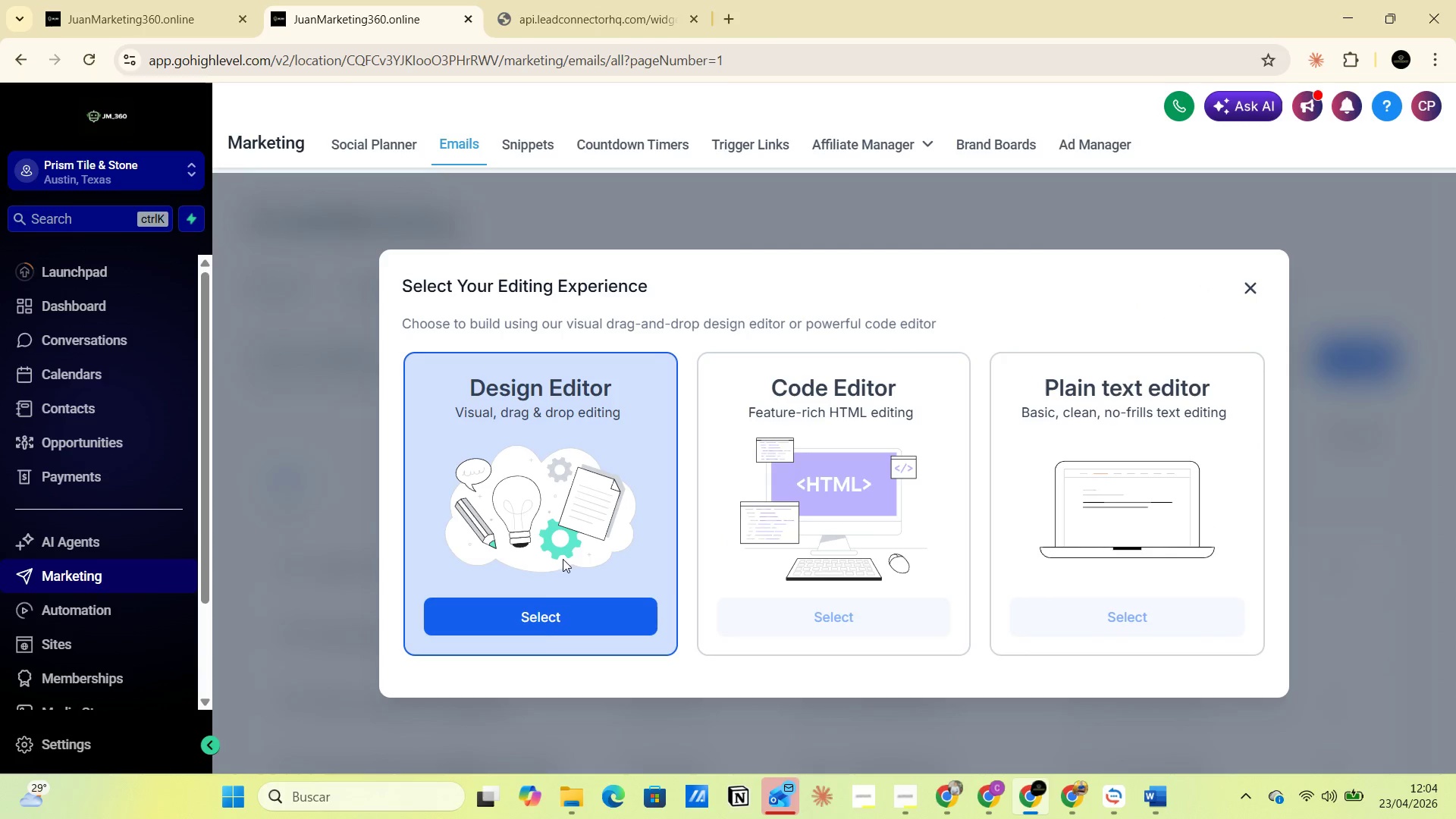 
left_click([544, 612])
 